 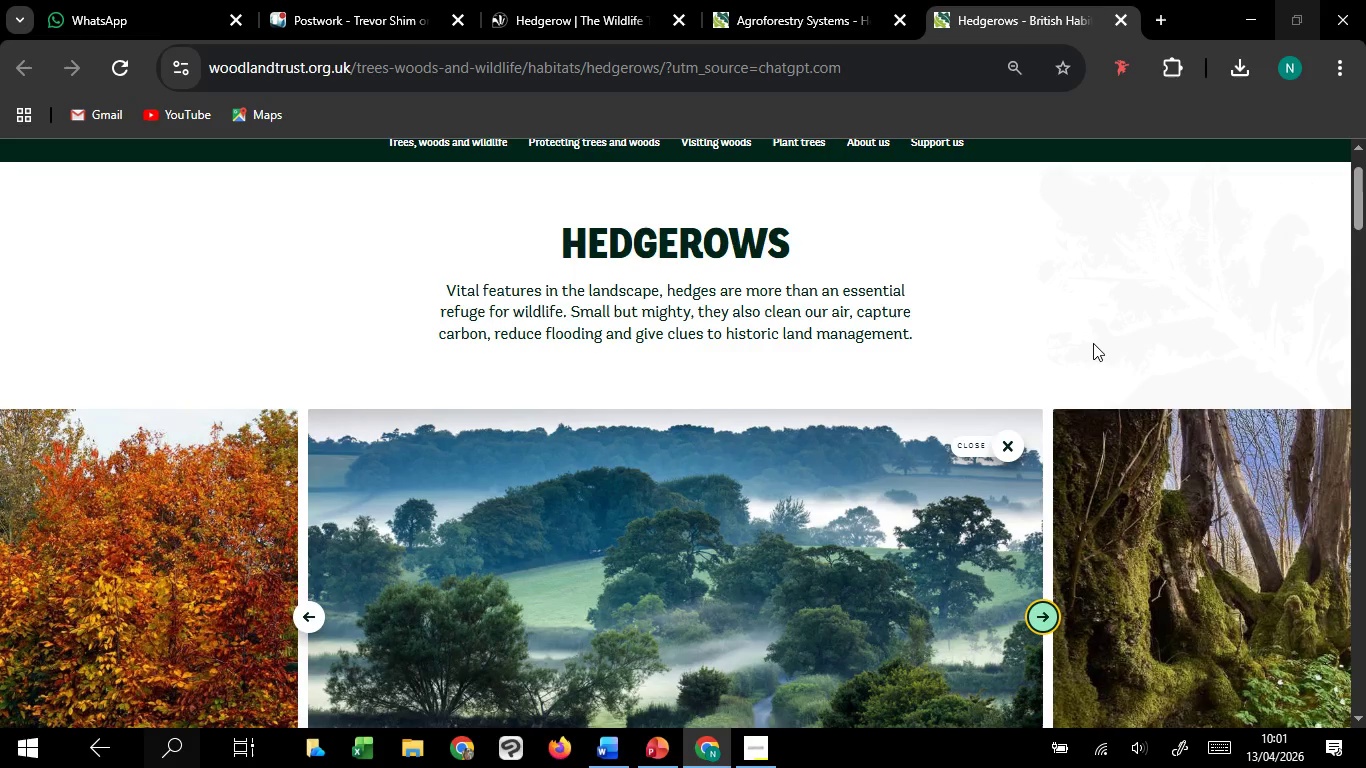 
scroll: coordinate [1124, 330], scroll_direction: down, amount: 8.0
 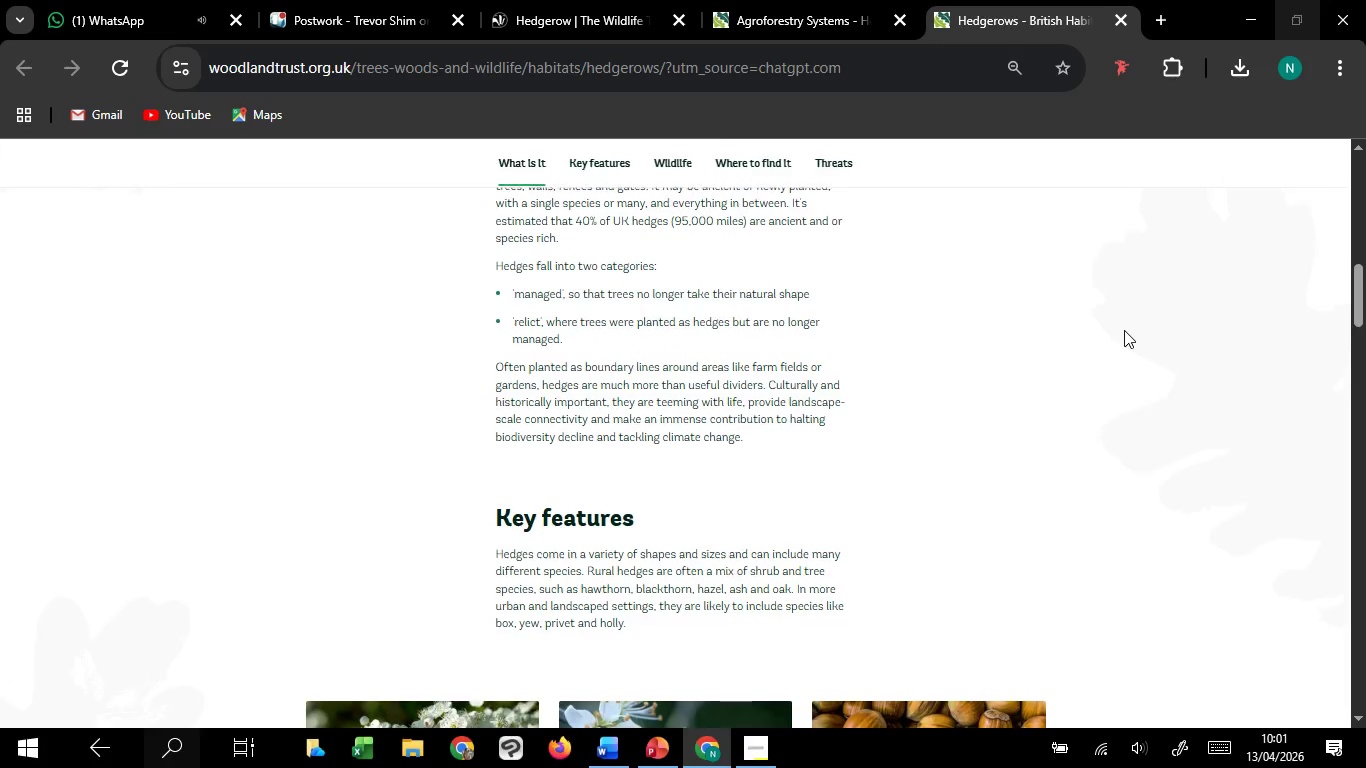 
scroll: coordinate [1124, 330], scroll_direction: up, amount: 1.0
 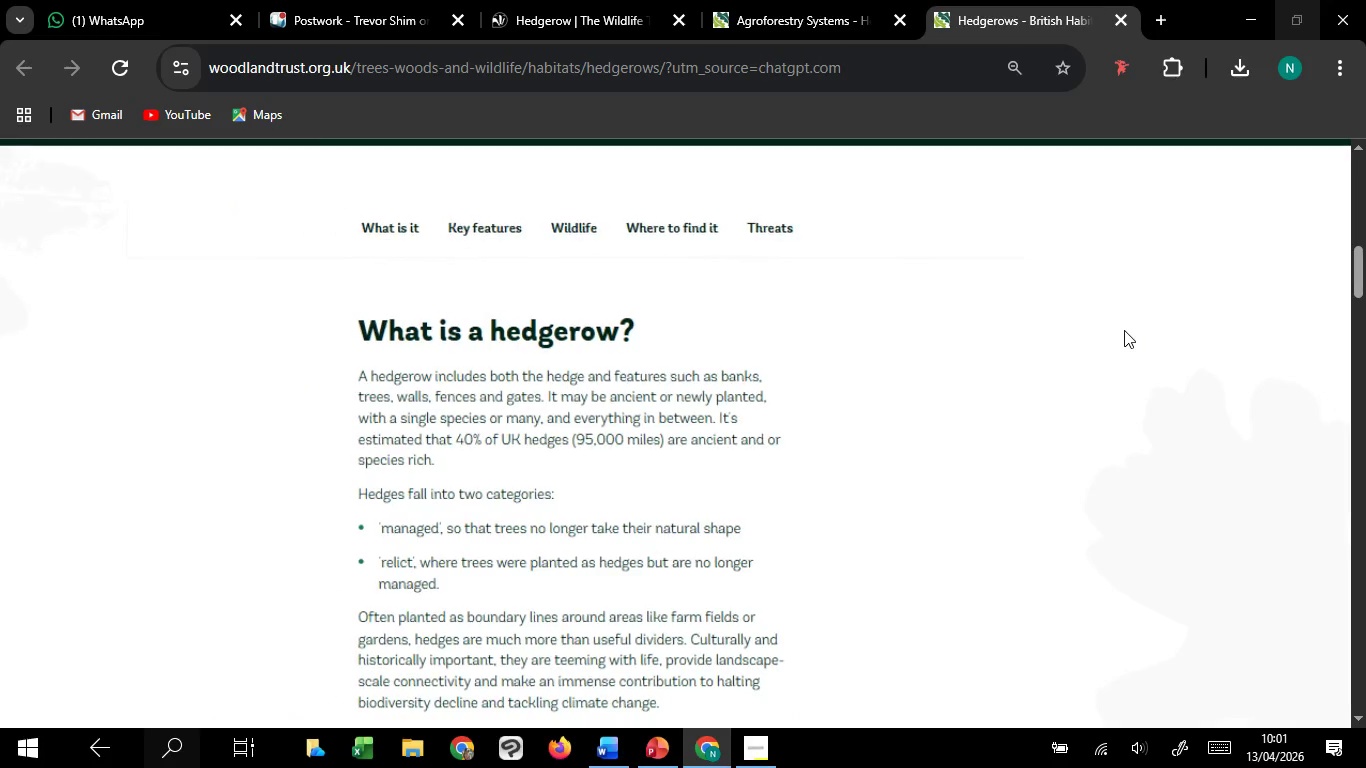 
wait(6.8)
 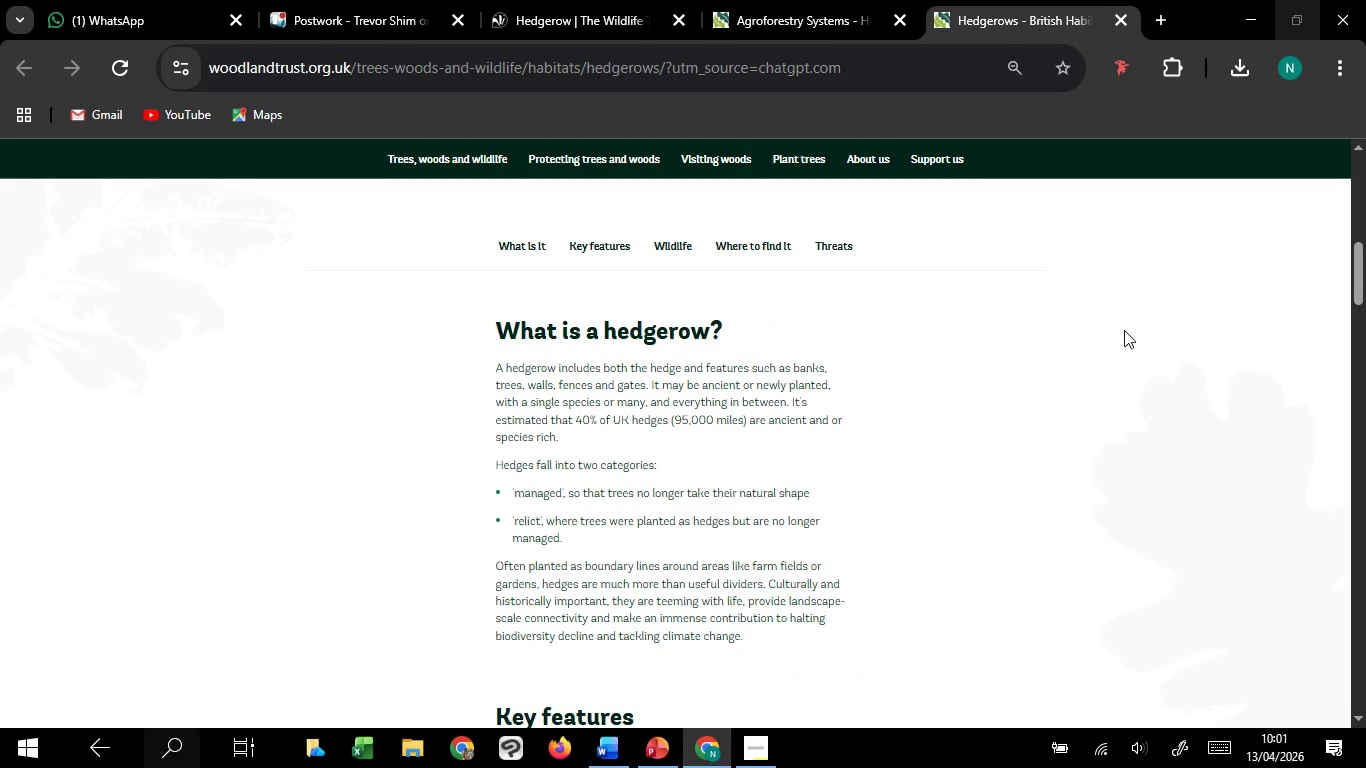 
scroll: coordinate [632, 201], scroll_direction: down, amount: 1.0
 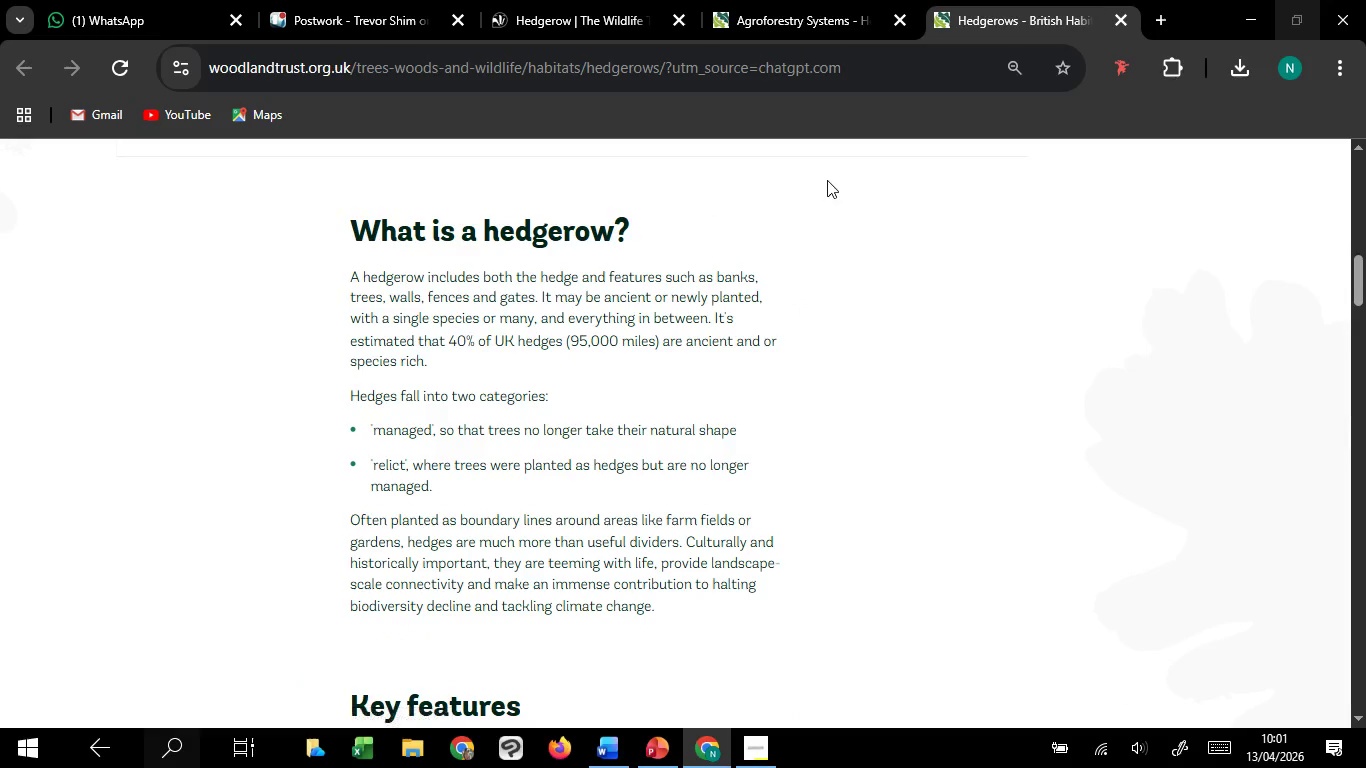 
left_click_drag(start_coordinate=[827, 180], to_coordinate=[1100, 214])
 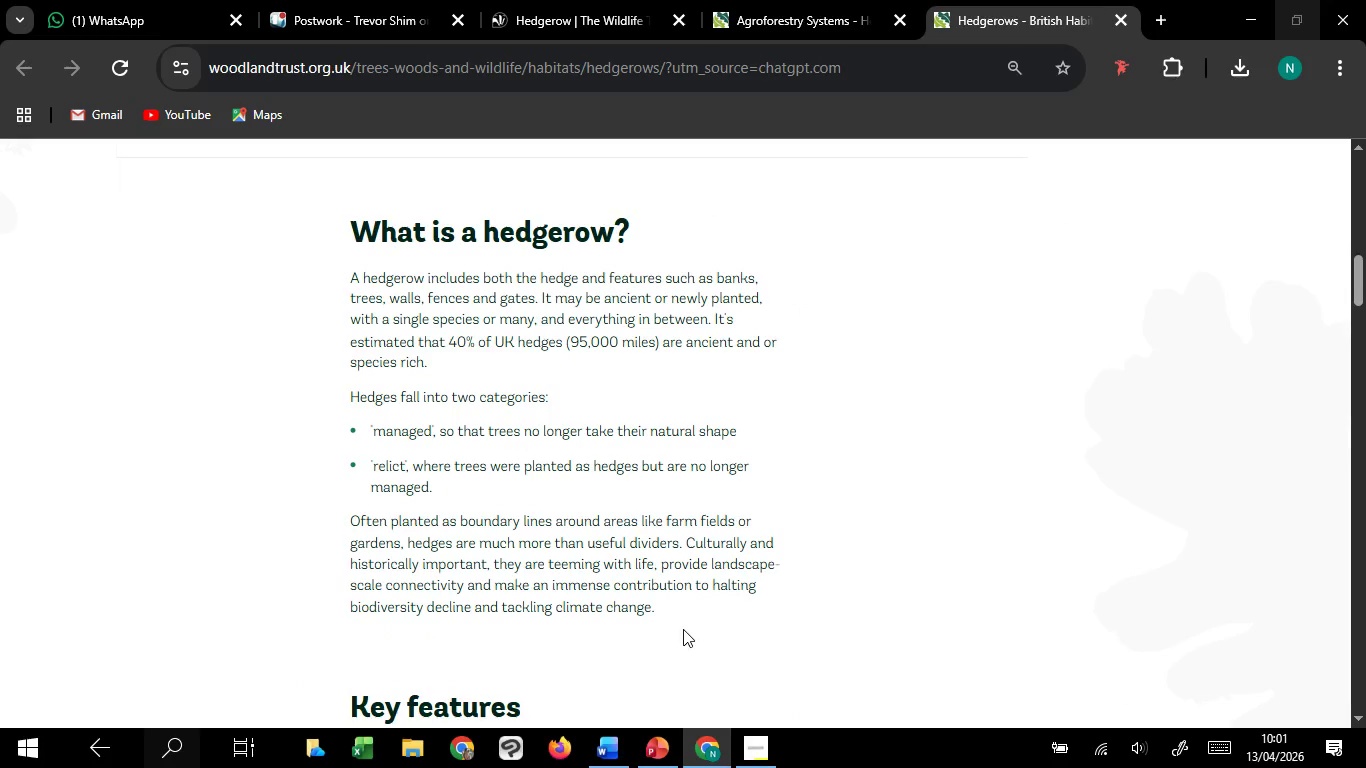 
left_click_drag(start_coordinate=[684, 629], to_coordinate=[898, 647])
 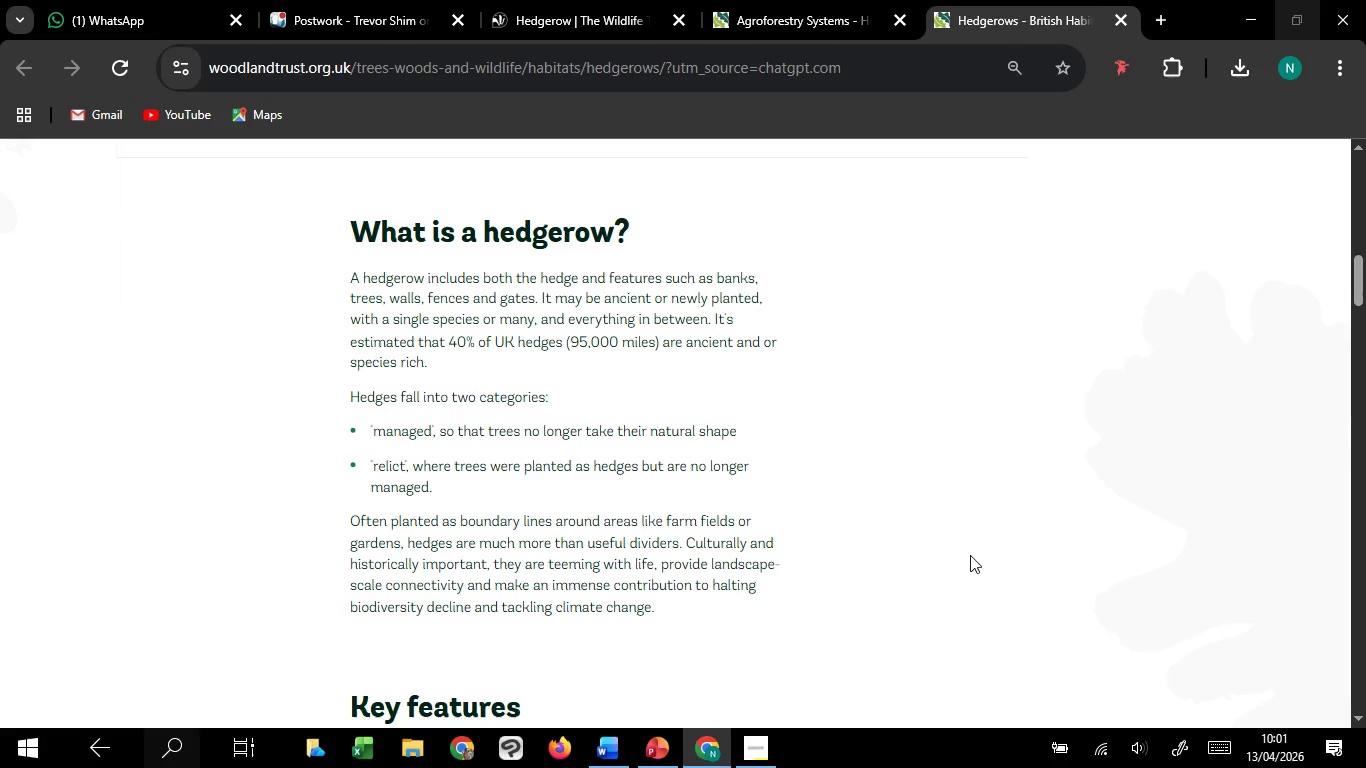 
hold_key(key=ControlLeft, duration=0.81)
scroll: coordinate [970, 552], scroll_direction: down, amount: 1.0
 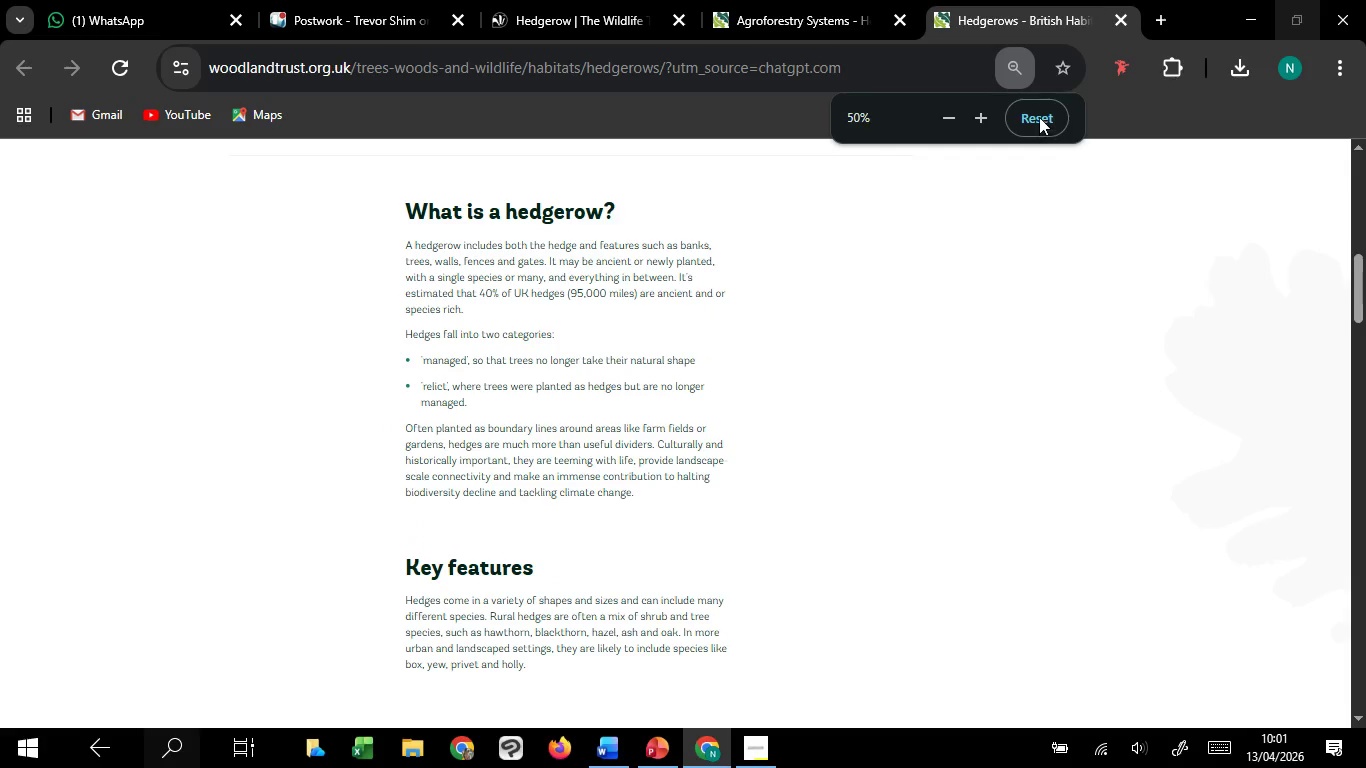 
left_click([1039, 117])
 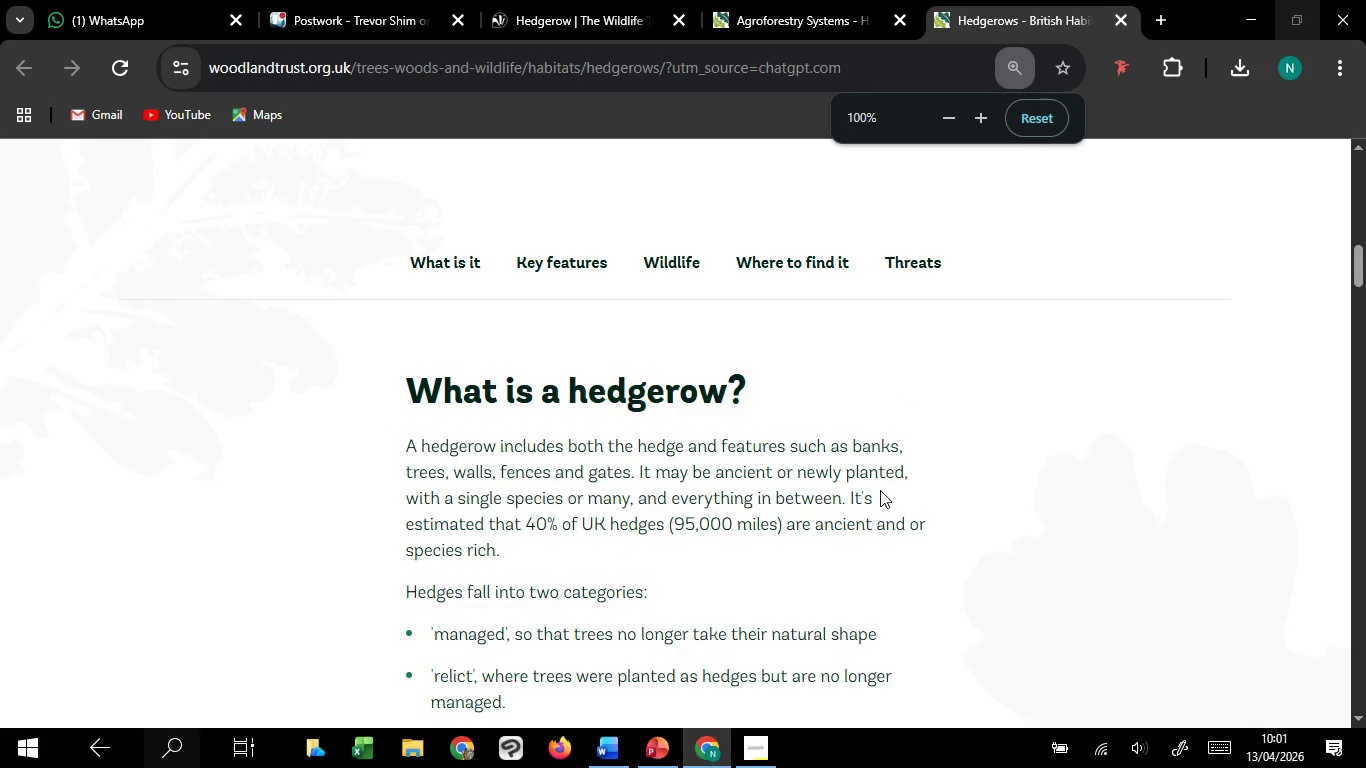 
scroll: coordinate [880, 490], scroll_direction: down, amount: 1.0
 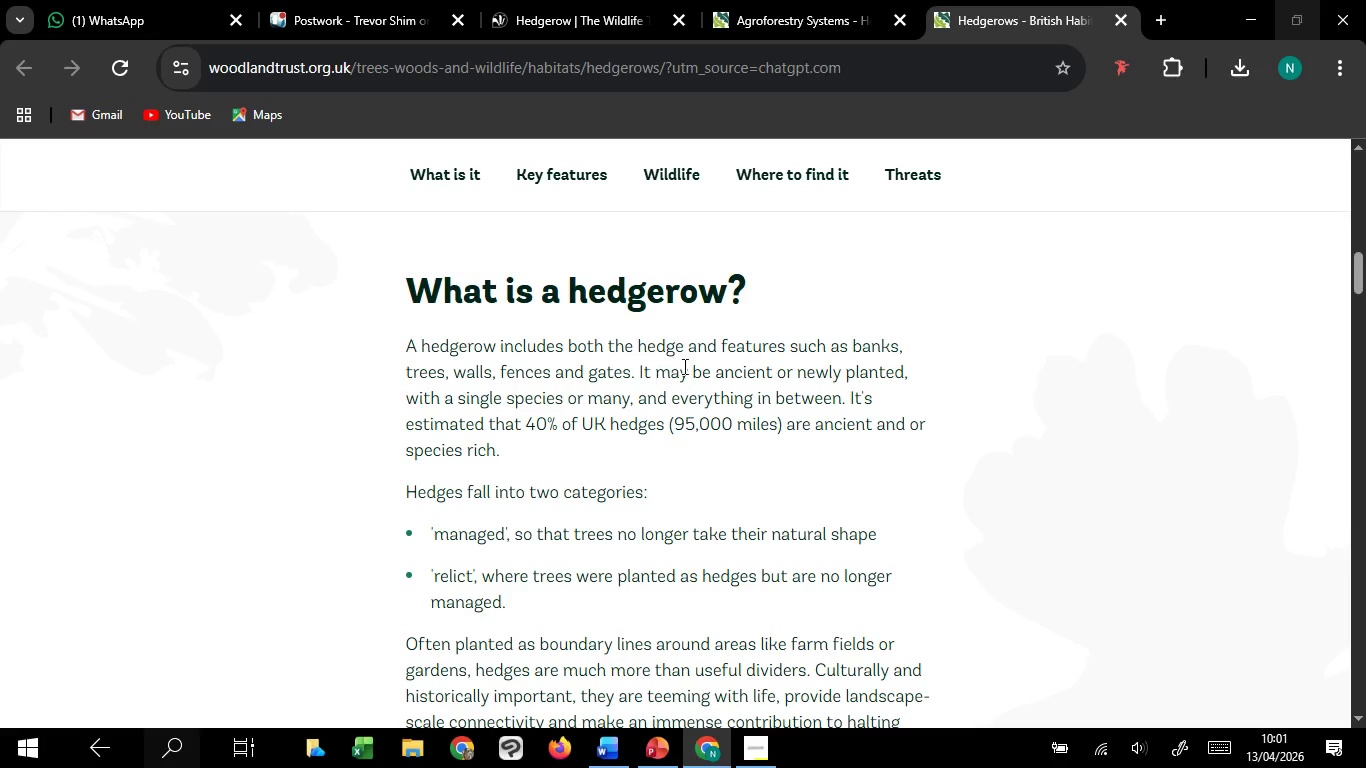 
wait(11.12)
 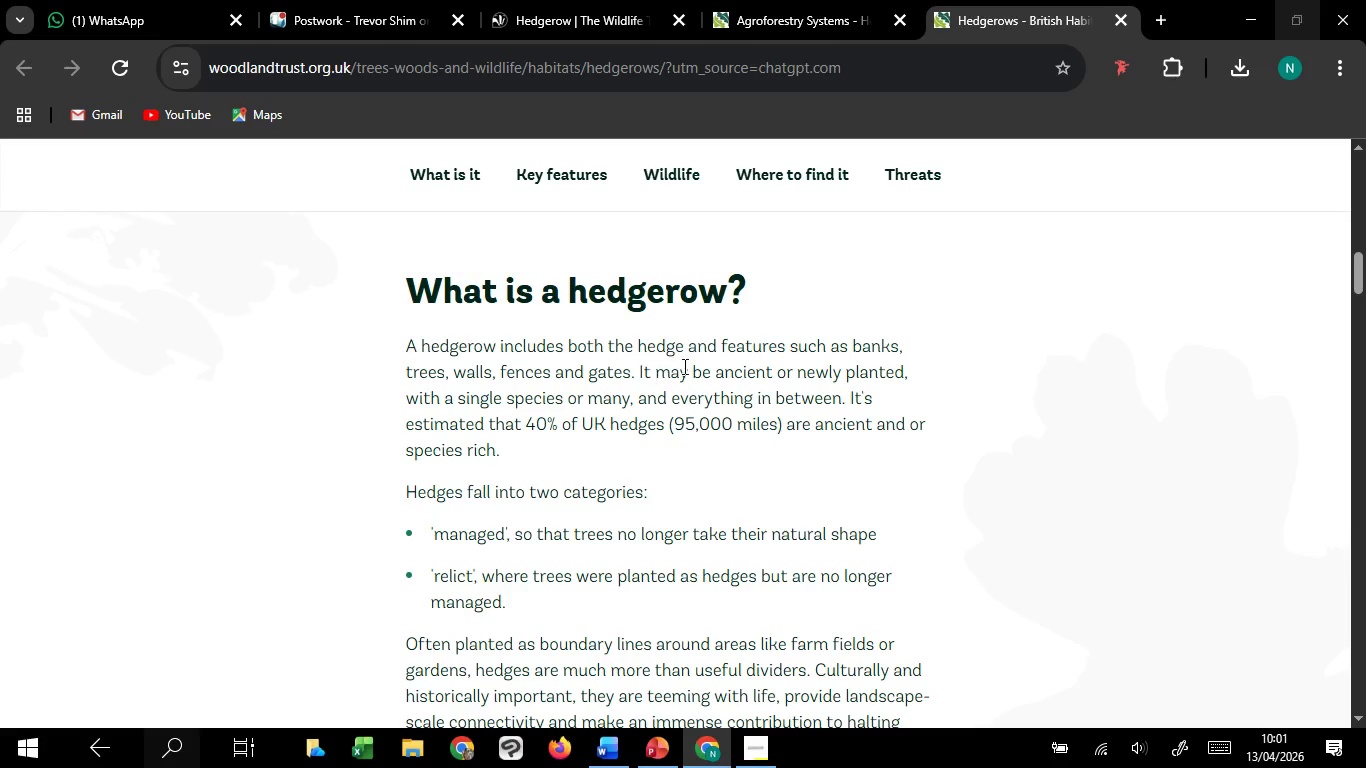 
left_click_drag(start_coordinate=[407, 346], to_coordinate=[509, 442])
 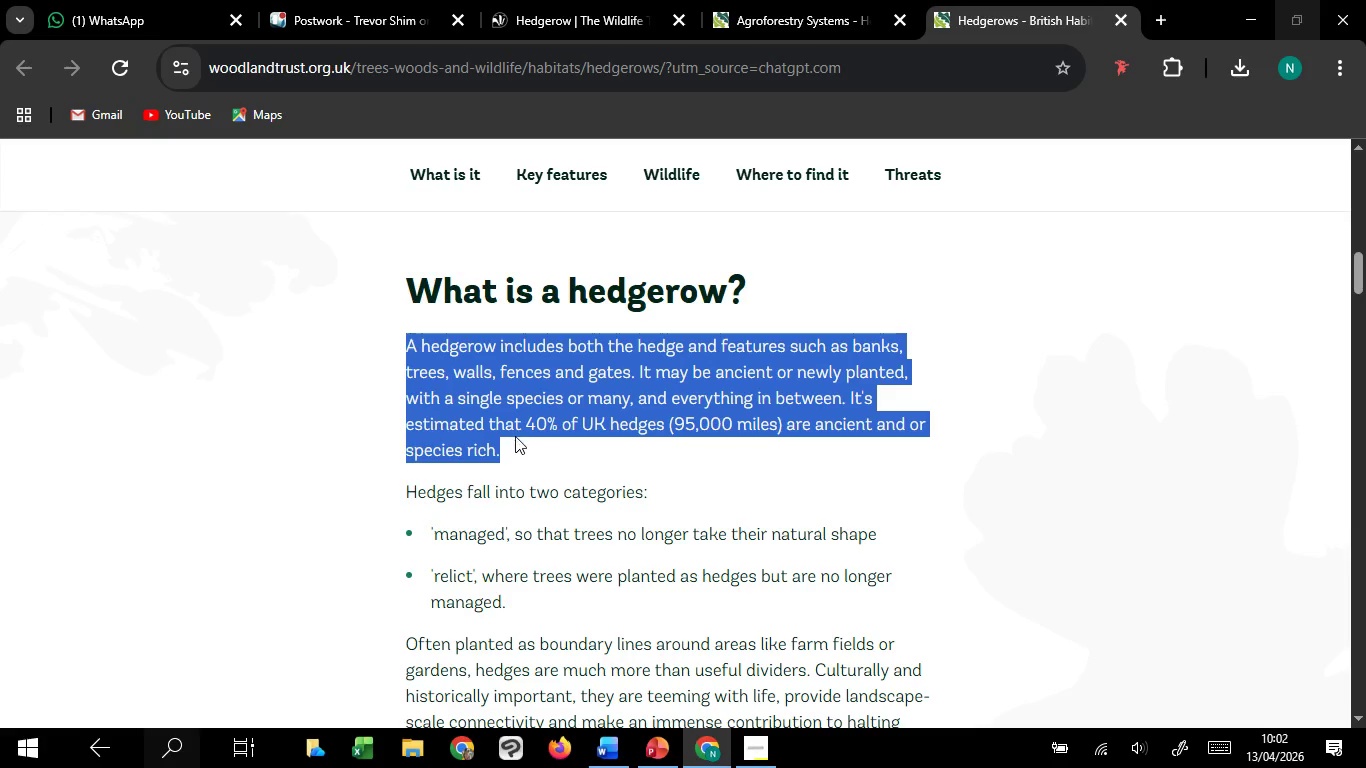 
key(Control+C)
 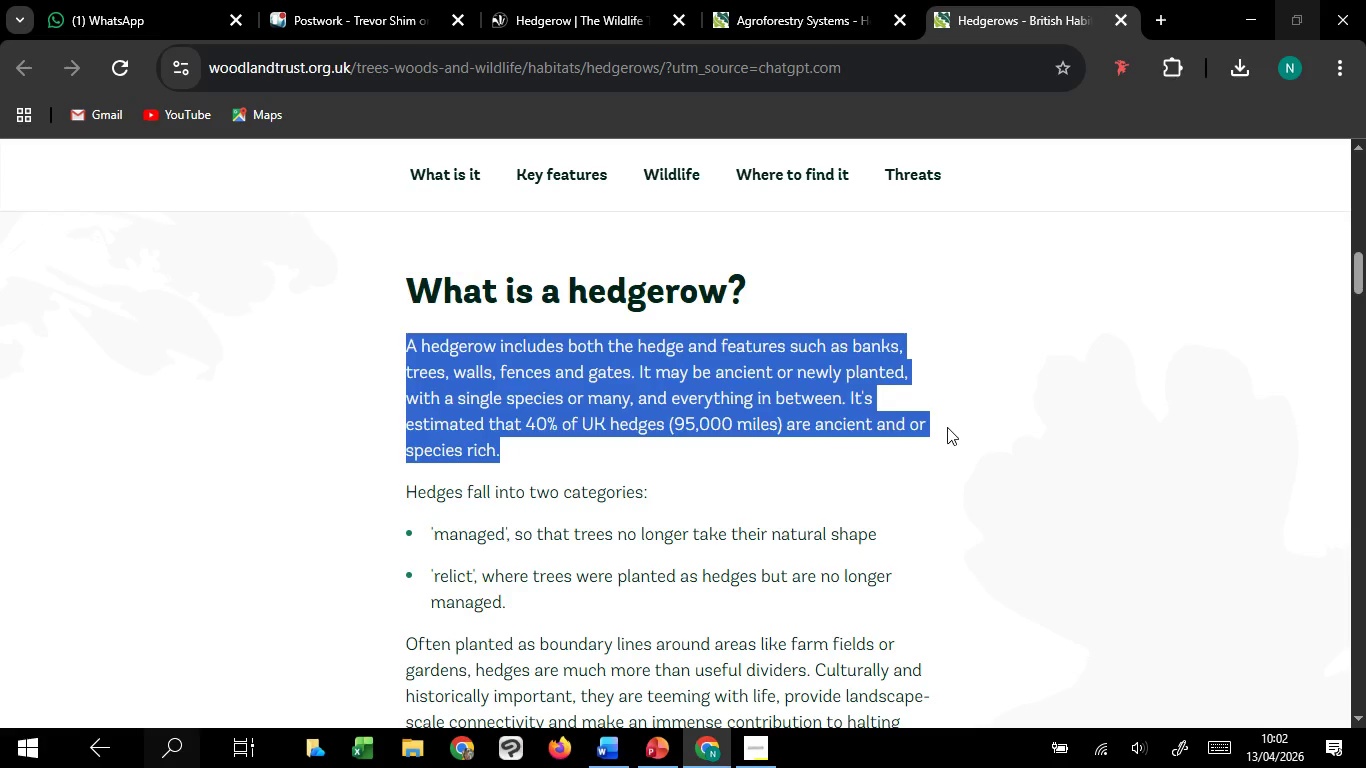 
left_click([947, 427])
 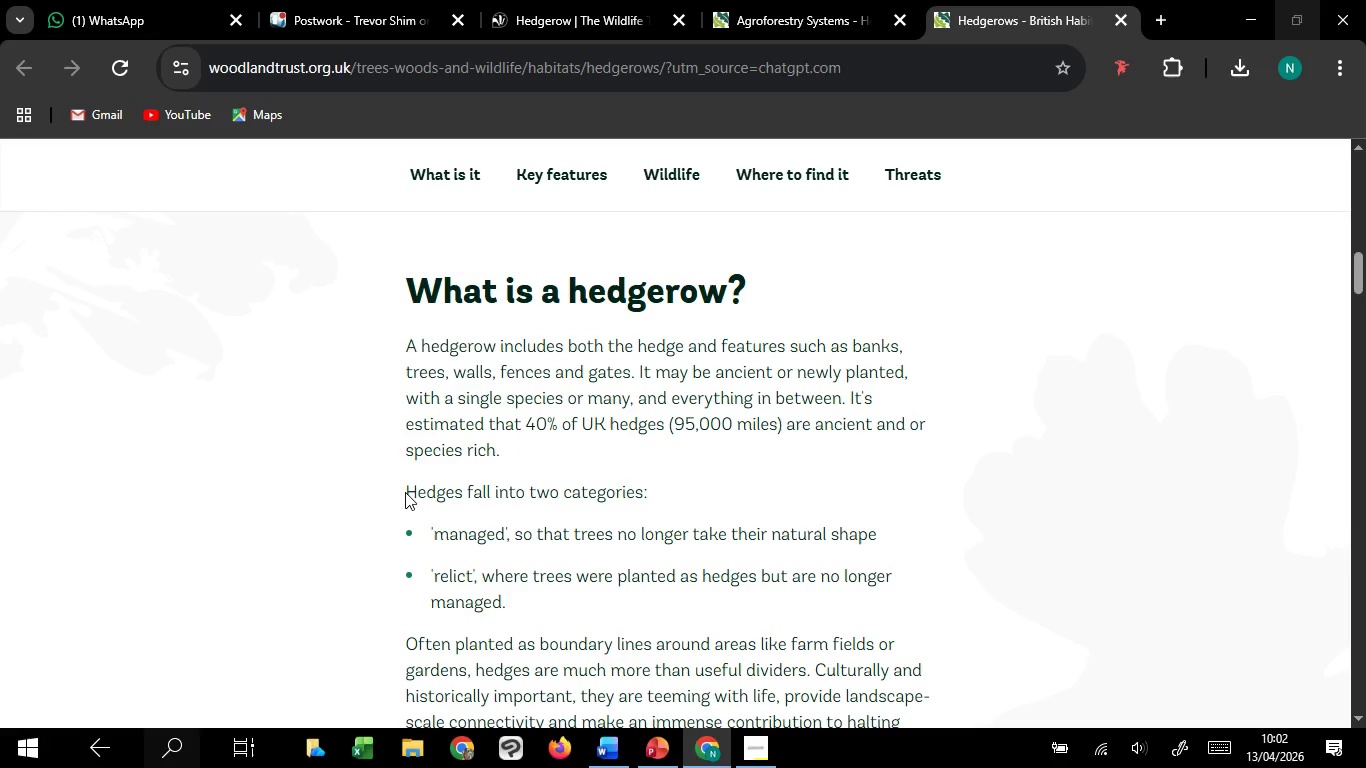 
wait(8.88)
 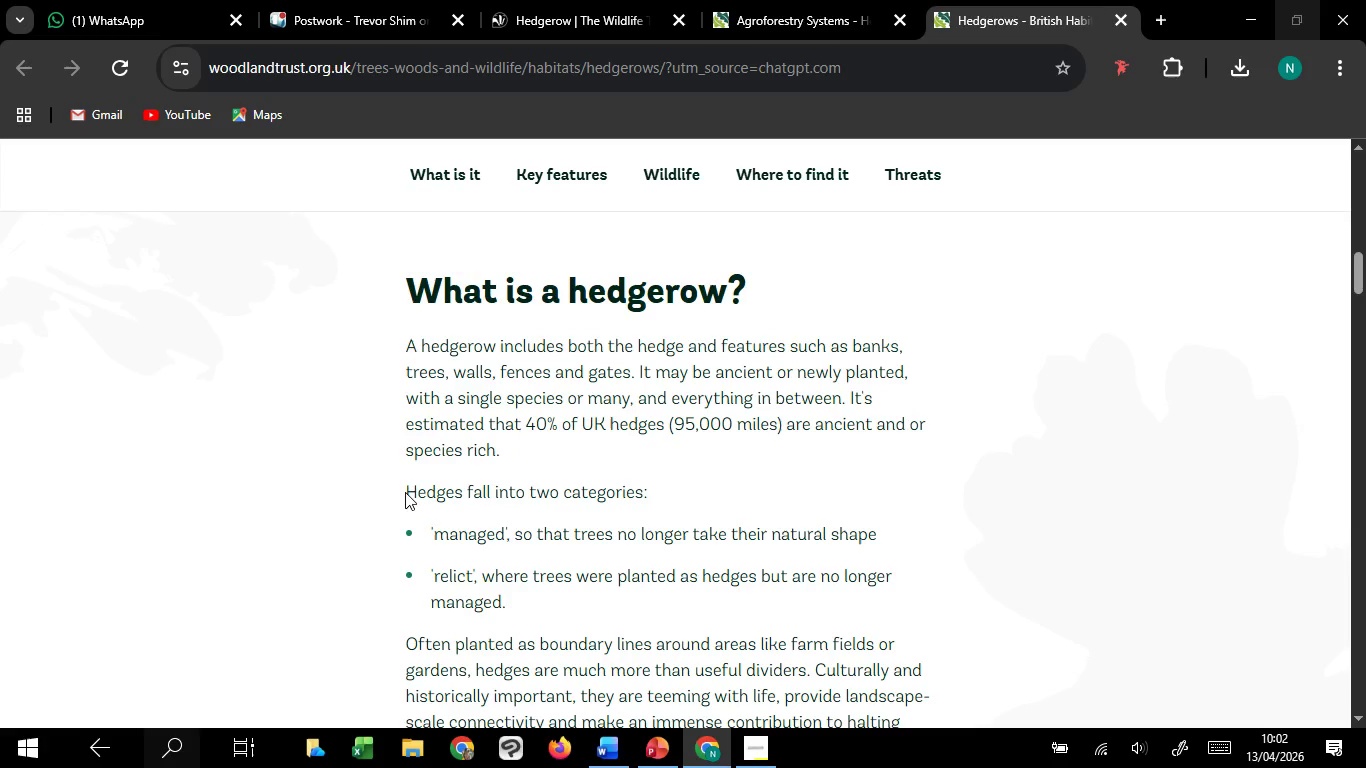 
scroll: coordinate [856, 480], scroll_direction: down, amount: 2.0
 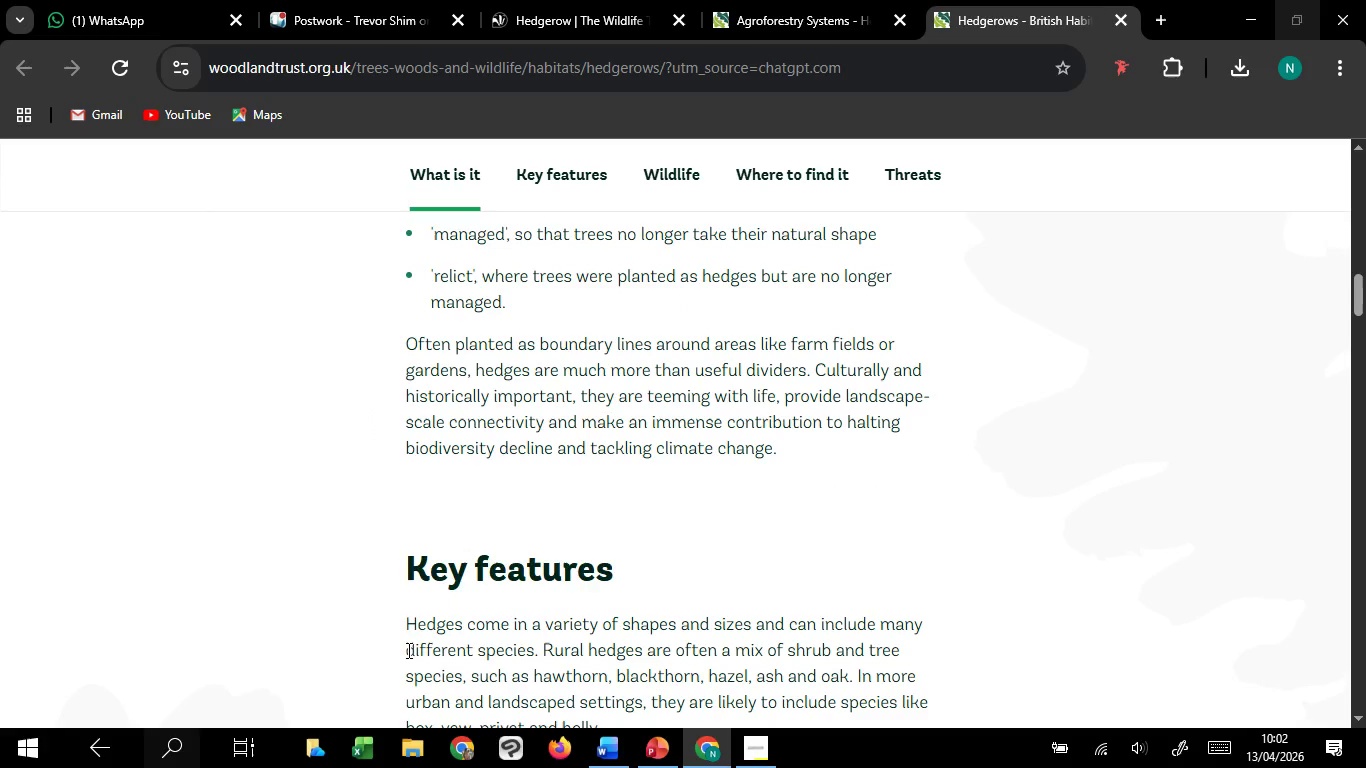 
wait(5.89)
 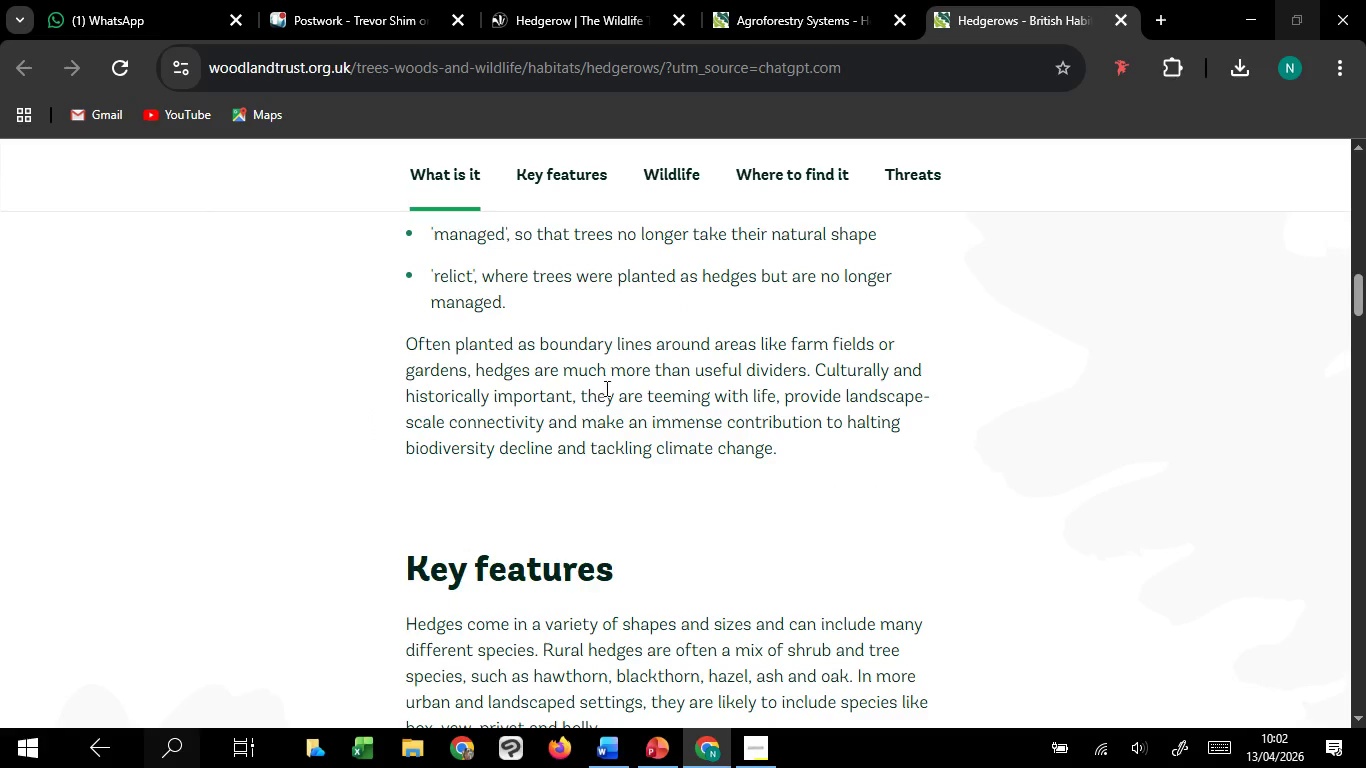 
scroll: coordinate [407, 650], scroll_direction: down, amount: 2.0
 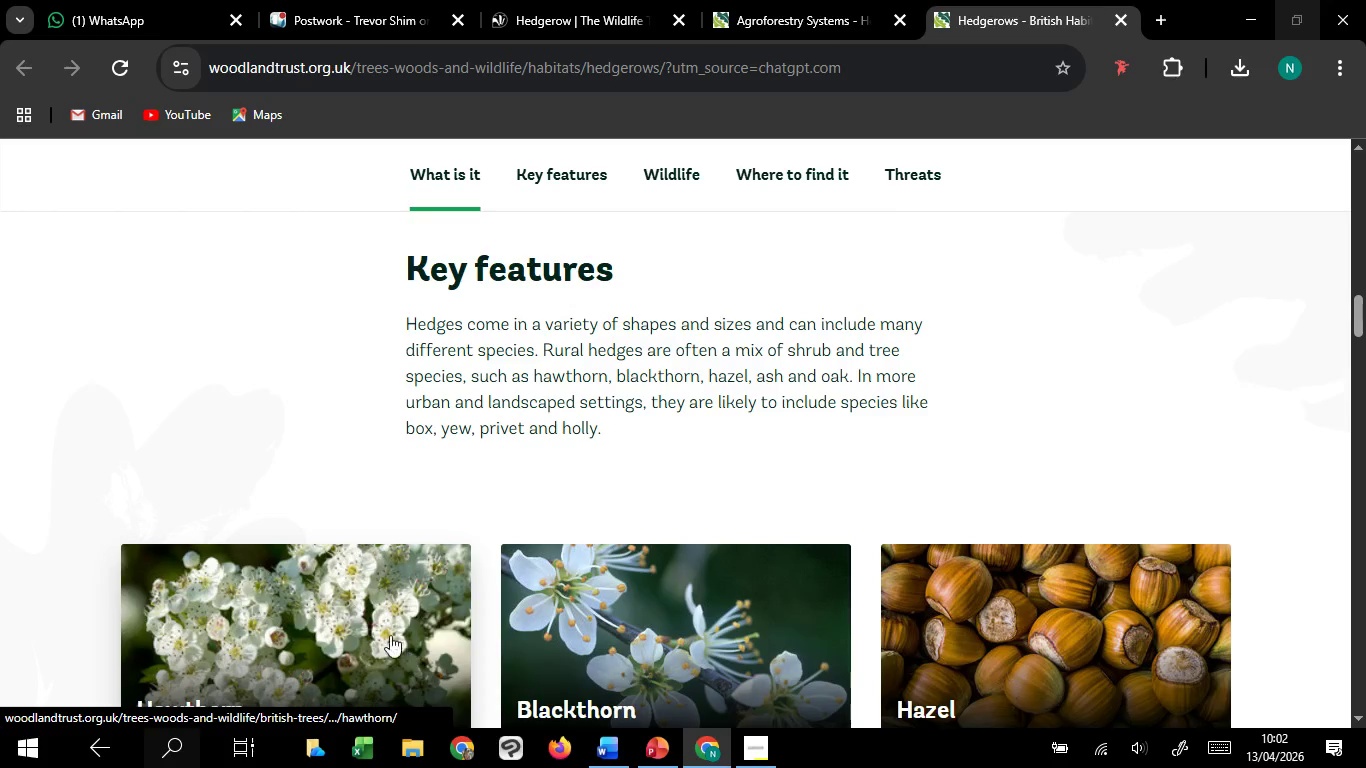 
mouse_move([330, 581])
 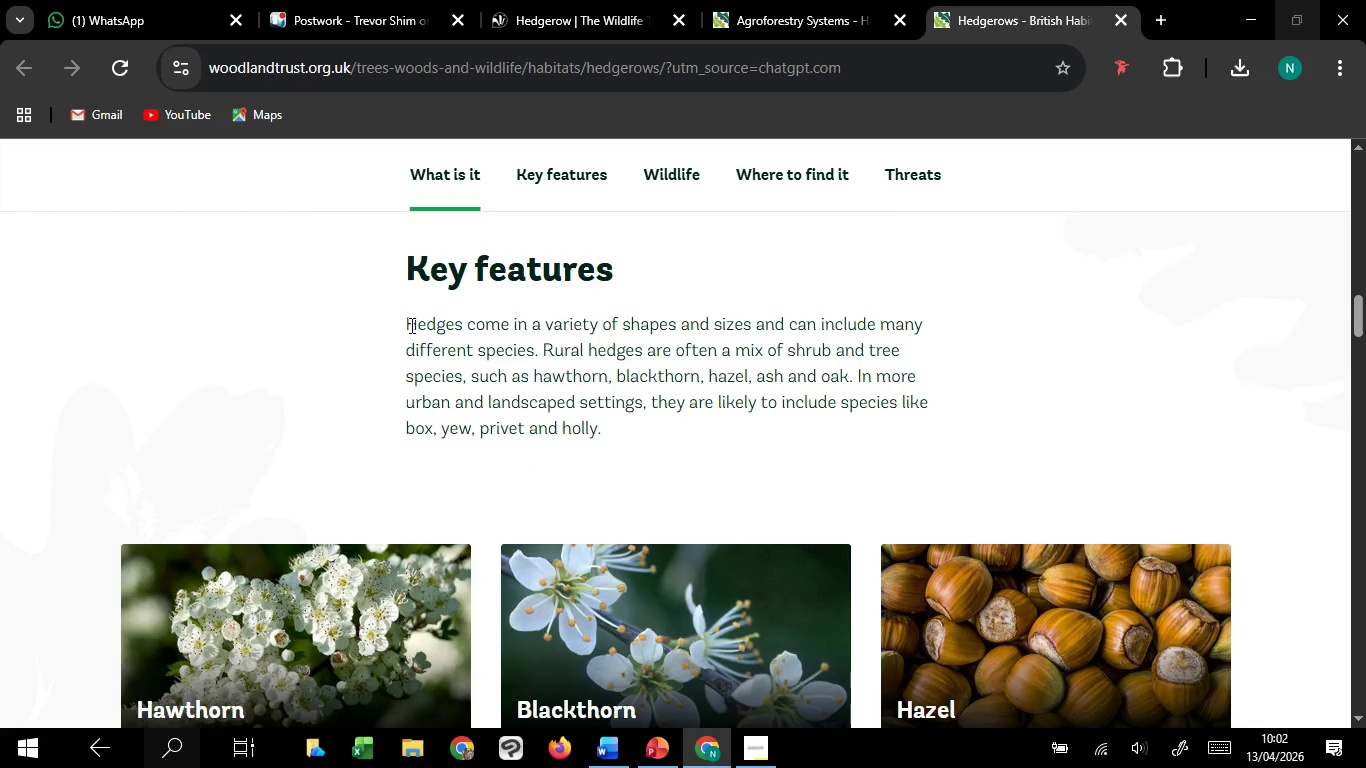 
left_click_drag(start_coordinate=[410, 325], to_coordinate=[717, 430])
 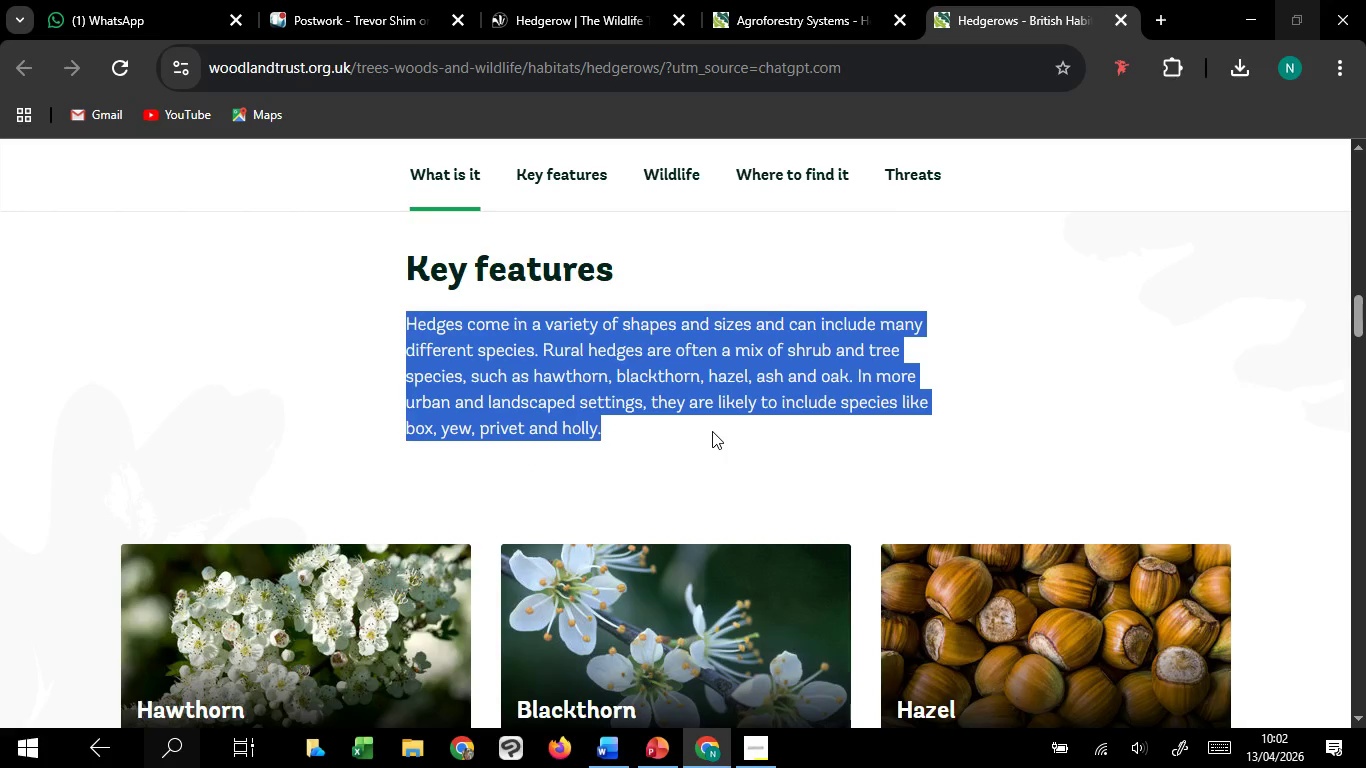 
left_click([712, 431])
 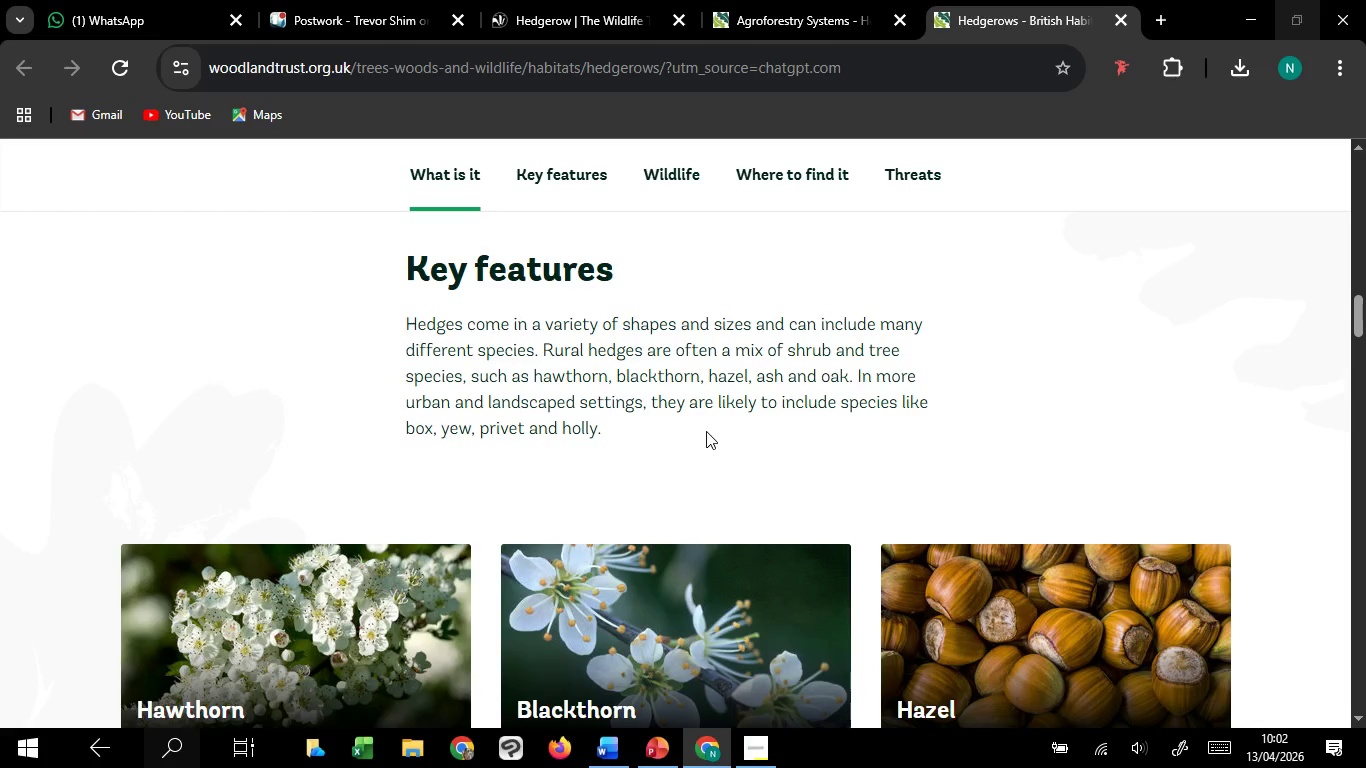 
scroll: coordinate [703, 431], scroll_direction: down, amount: 8.0
 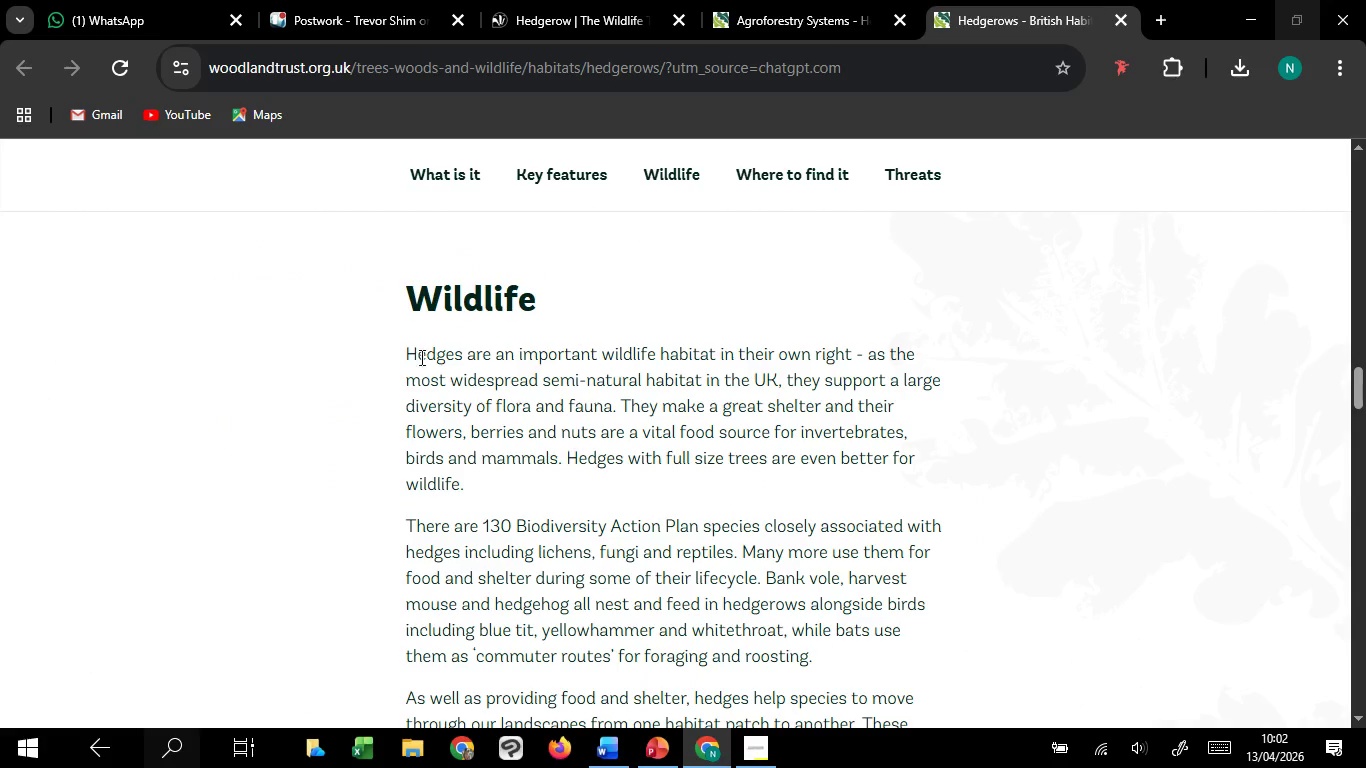 
left_click_drag(start_coordinate=[407, 351], to_coordinate=[545, 467])
 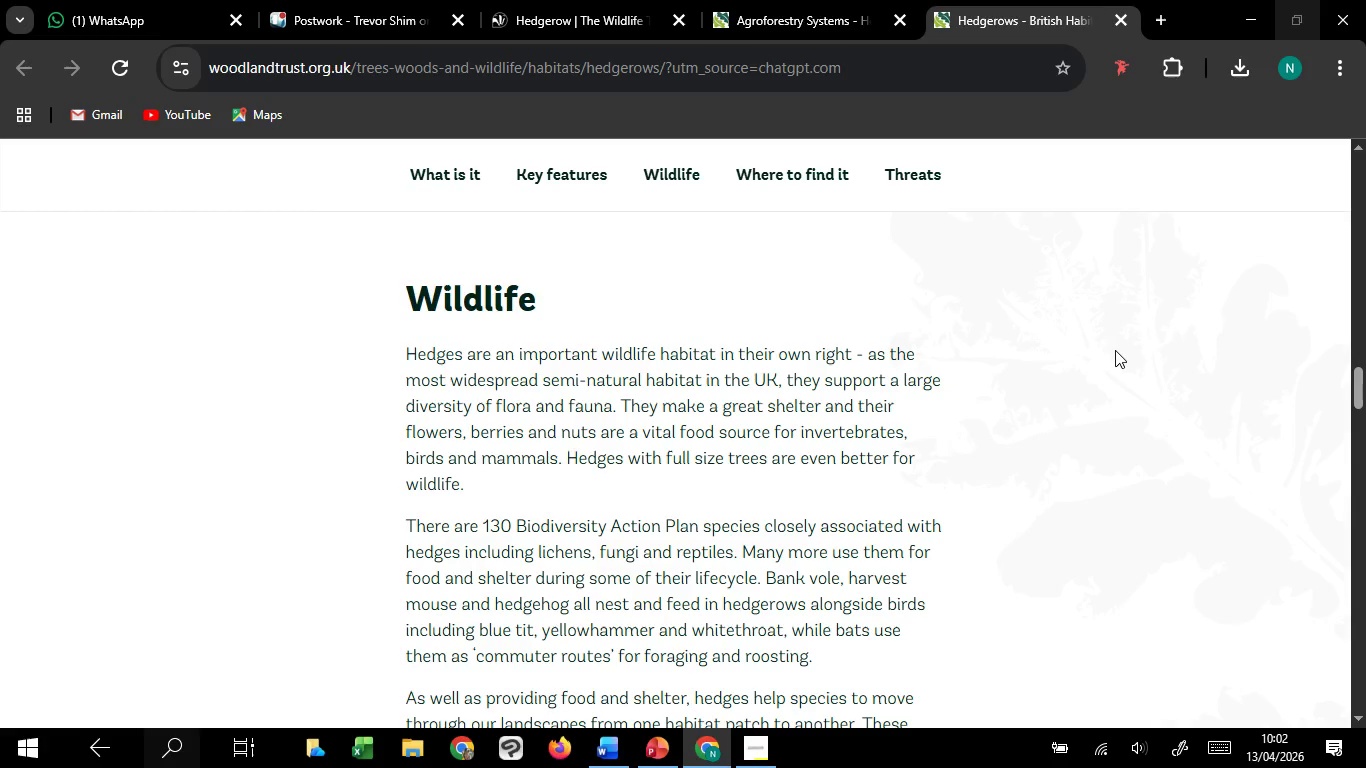 
left_click([1115, 350])
 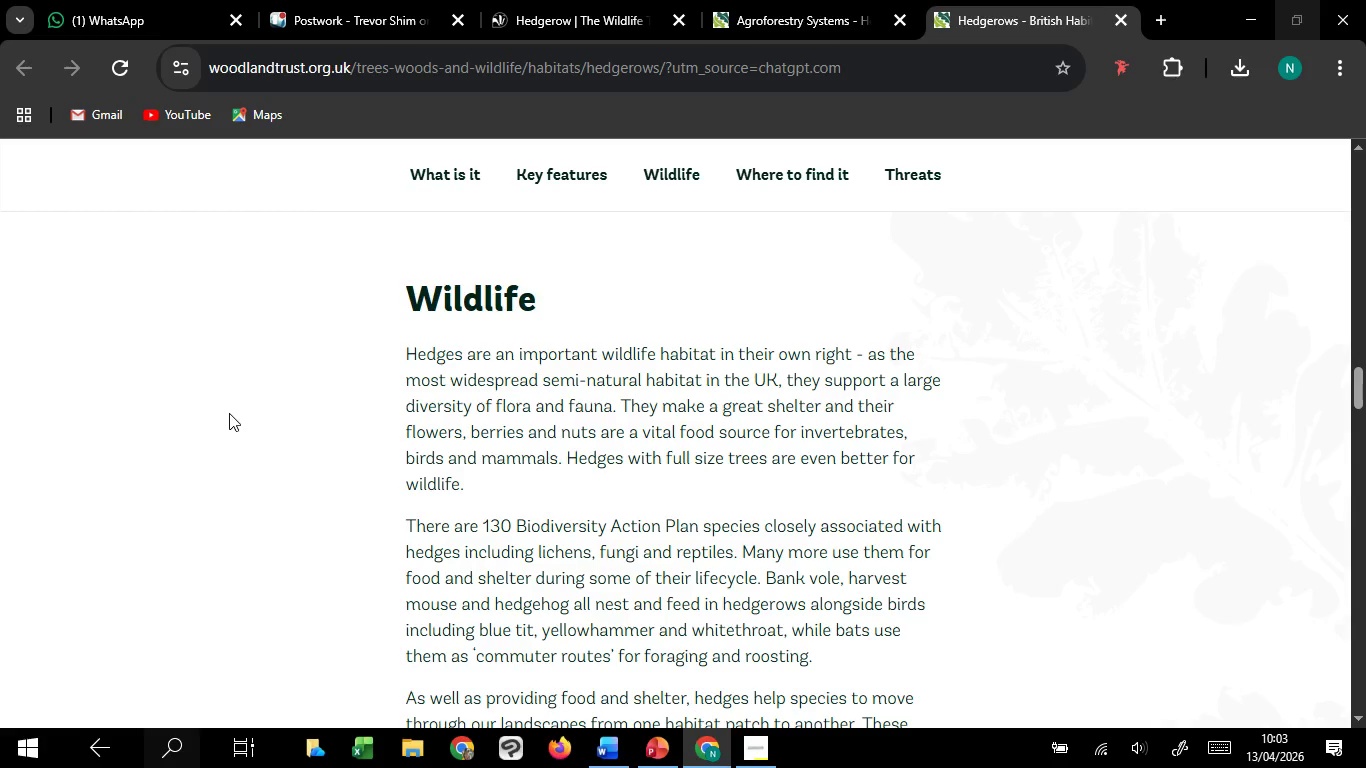 
wait(29.41)
 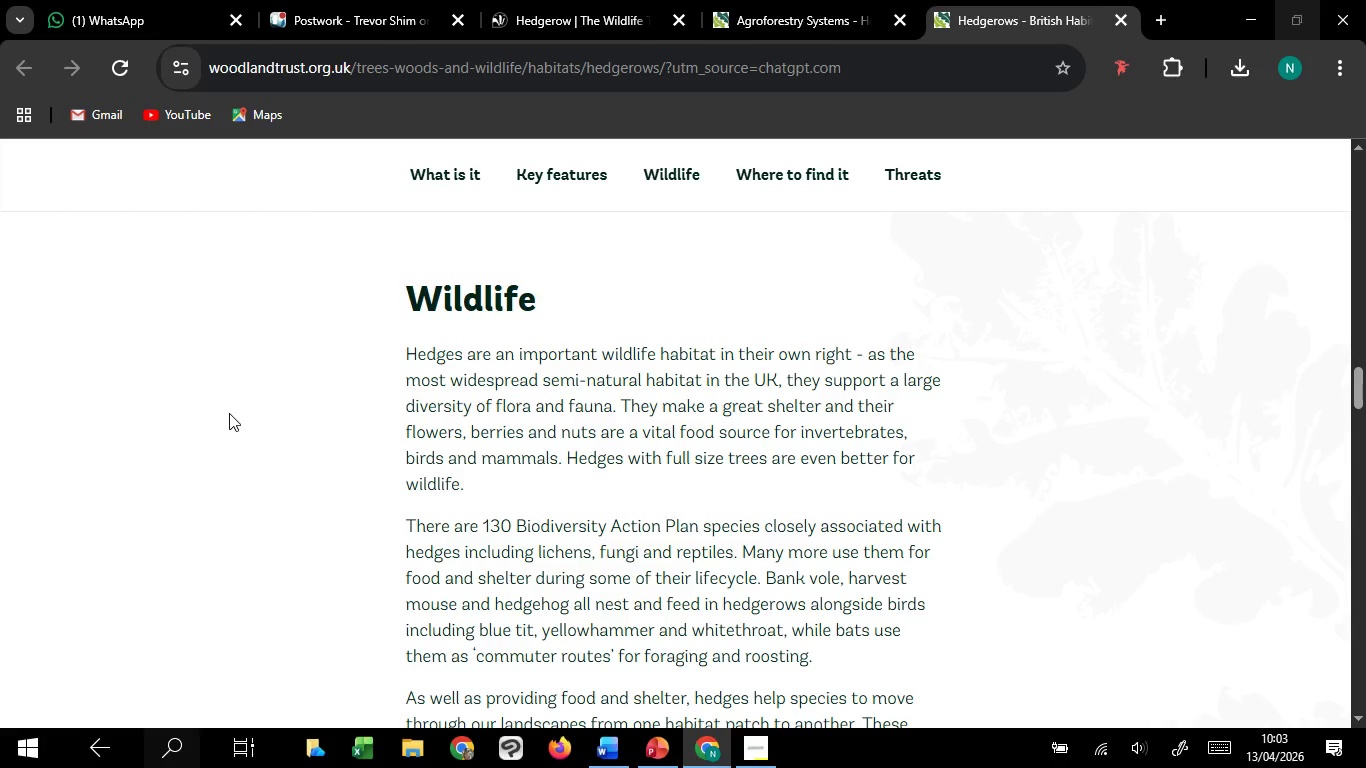 
scroll: coordinate [224, 413], scroll_direction: down, amount: 2.0
 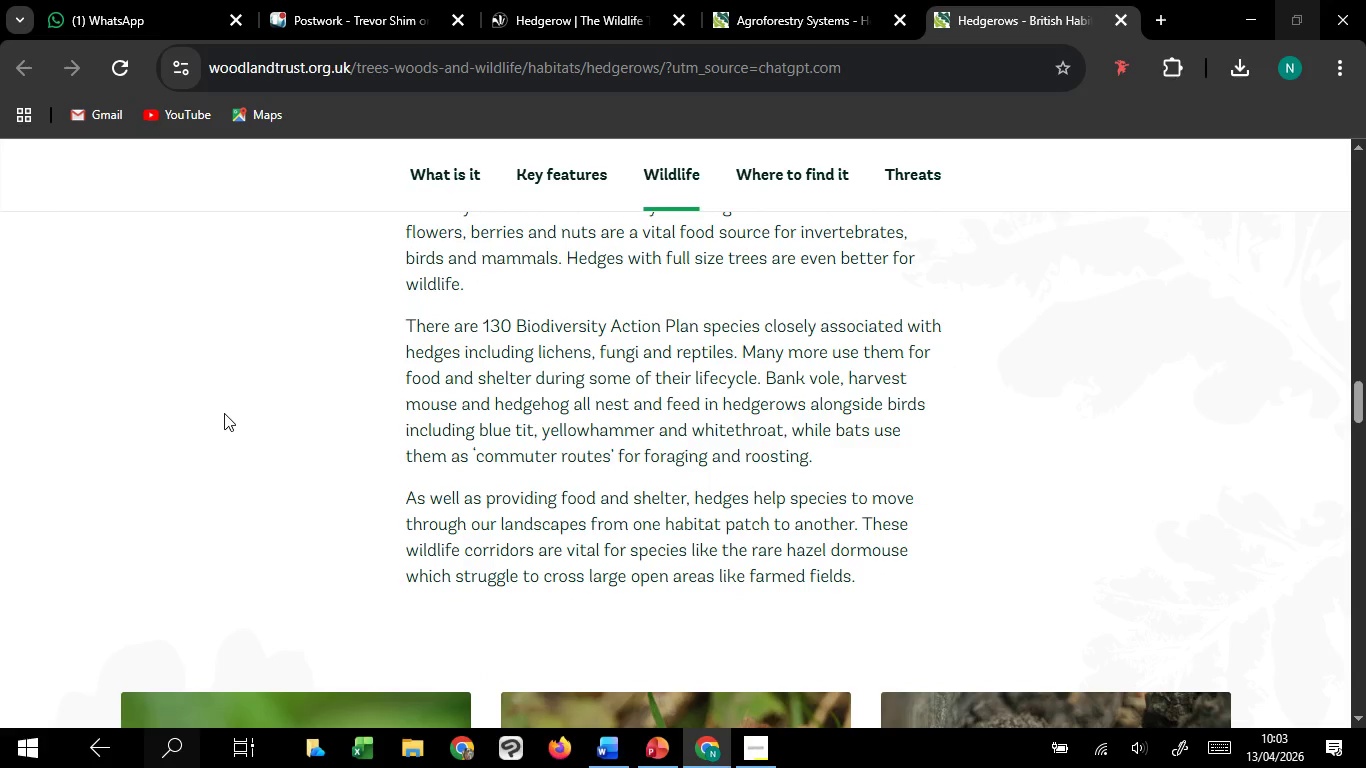 
wait(16.37)
 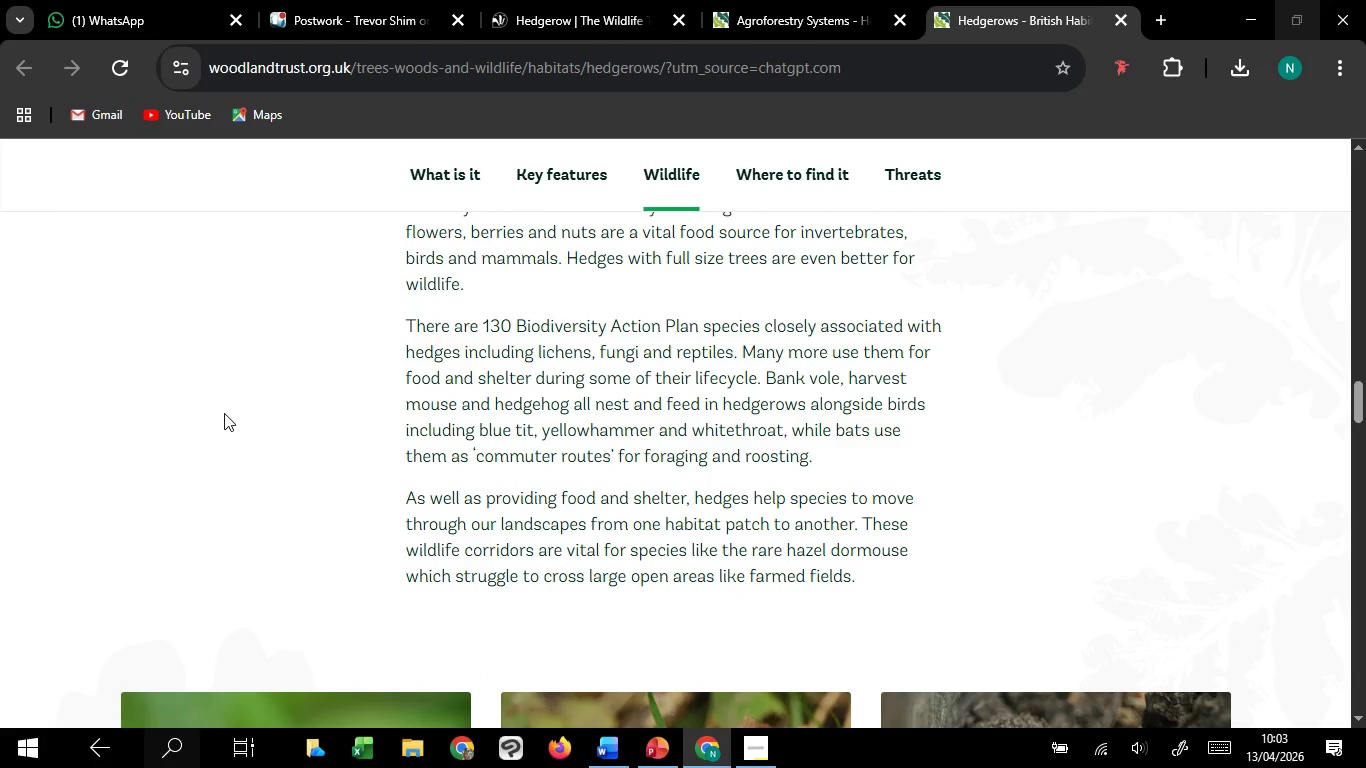 
scroll: coordinate [224, 413], scroll_direction: down, amount: 1.0
 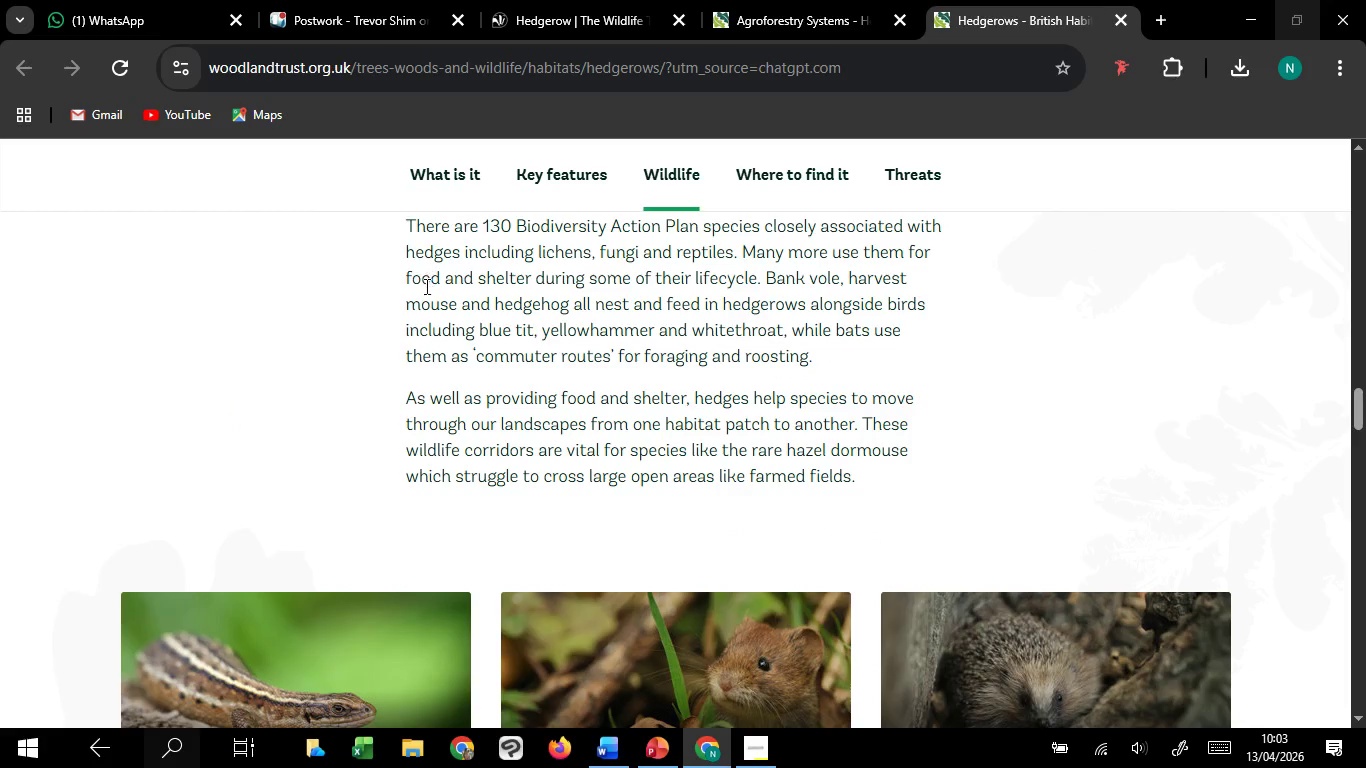 
wait(5.46)
 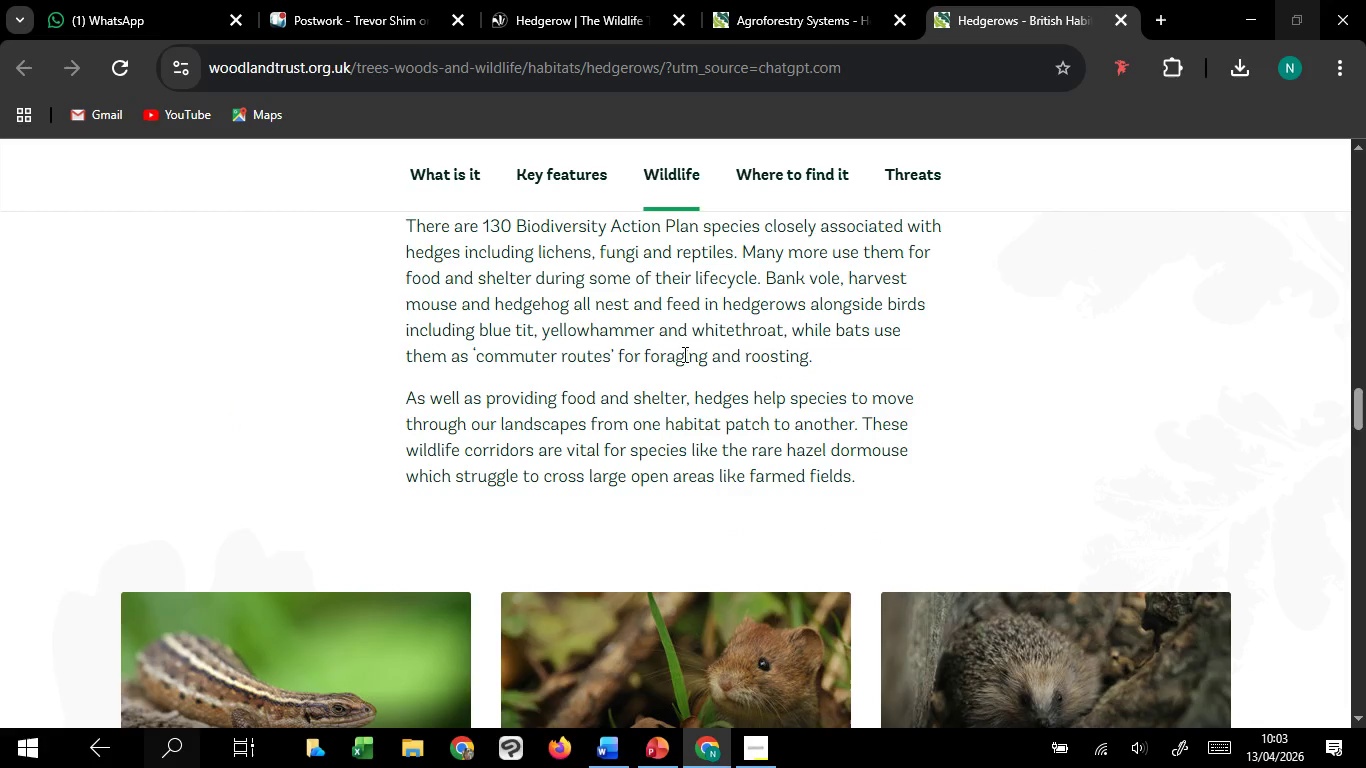 
scroll: coordinate [430, 407], scroll_direction: up, amount: 2.0
 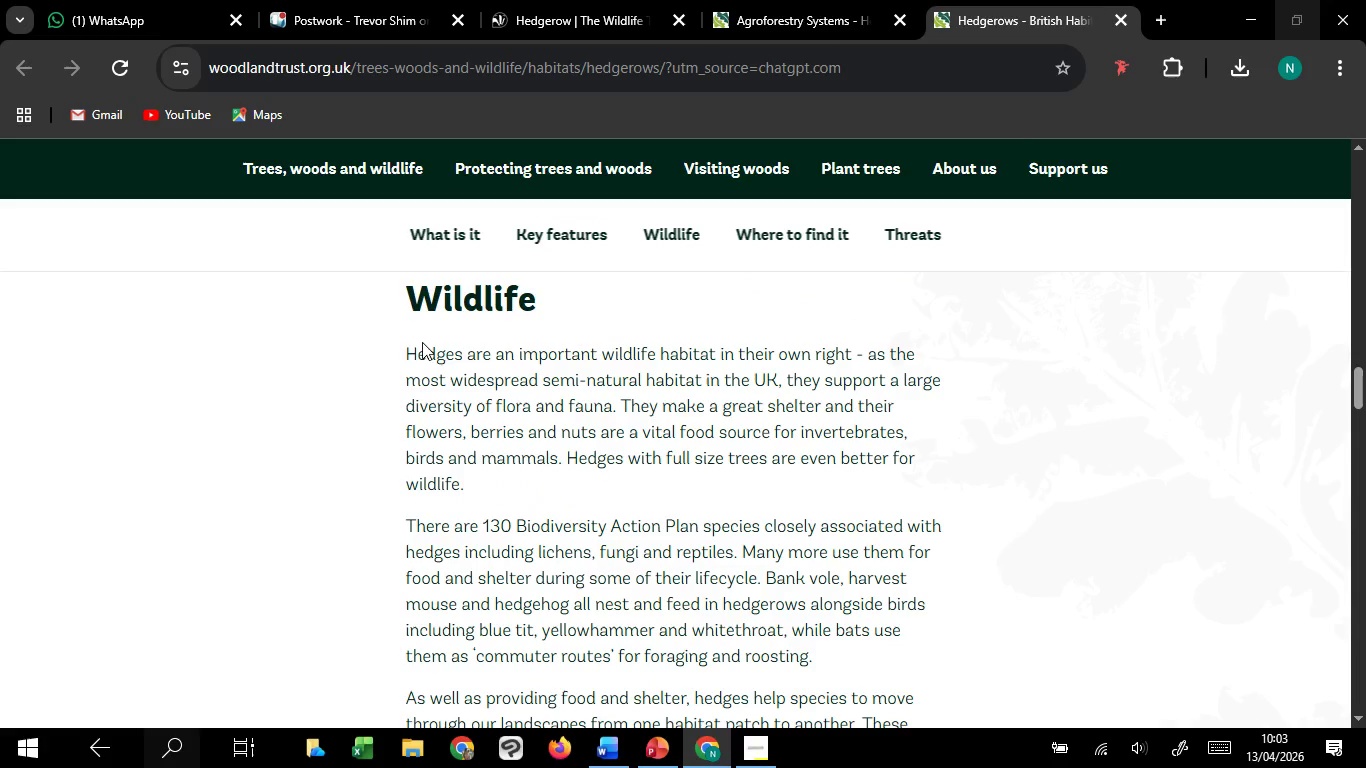 
wait(5.83)
 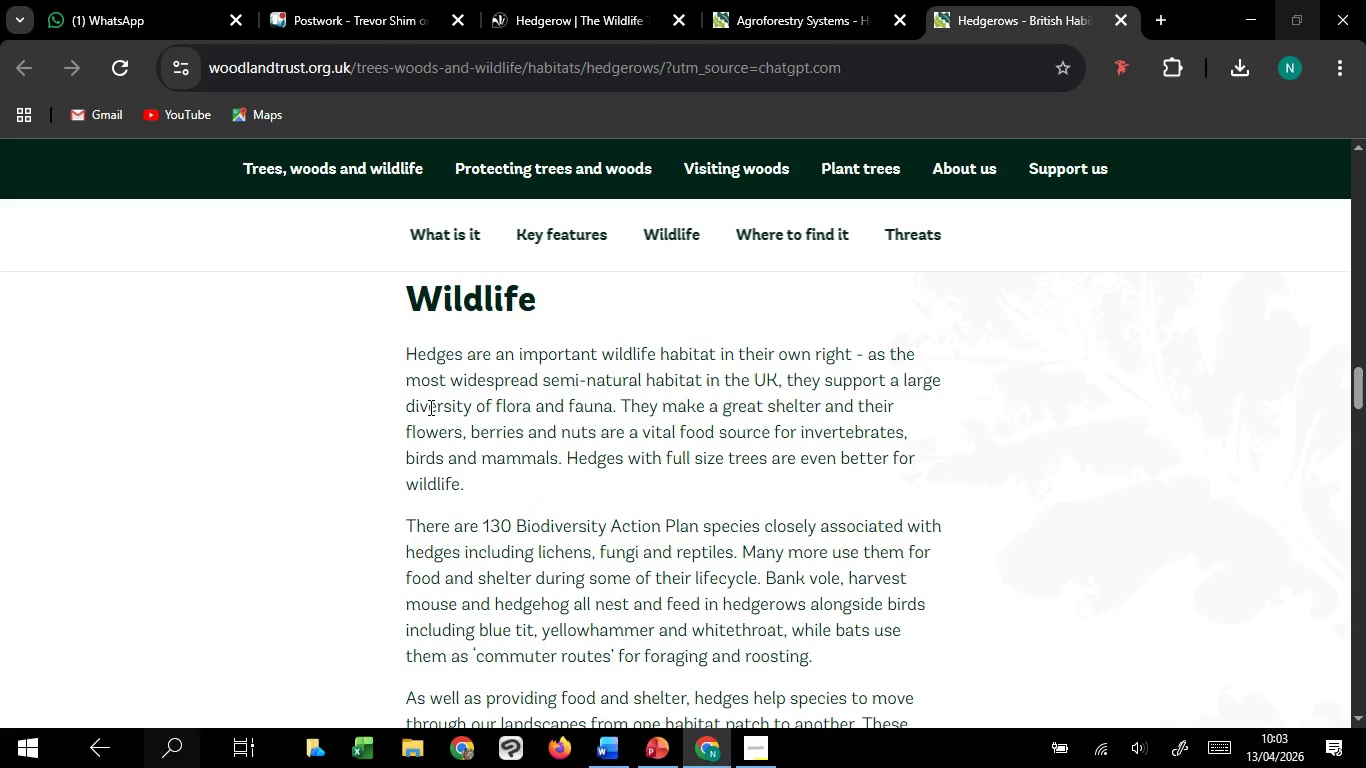 
left_click_drag(start_coordinate=[413, 354], to_coordinate=[571, 486])
 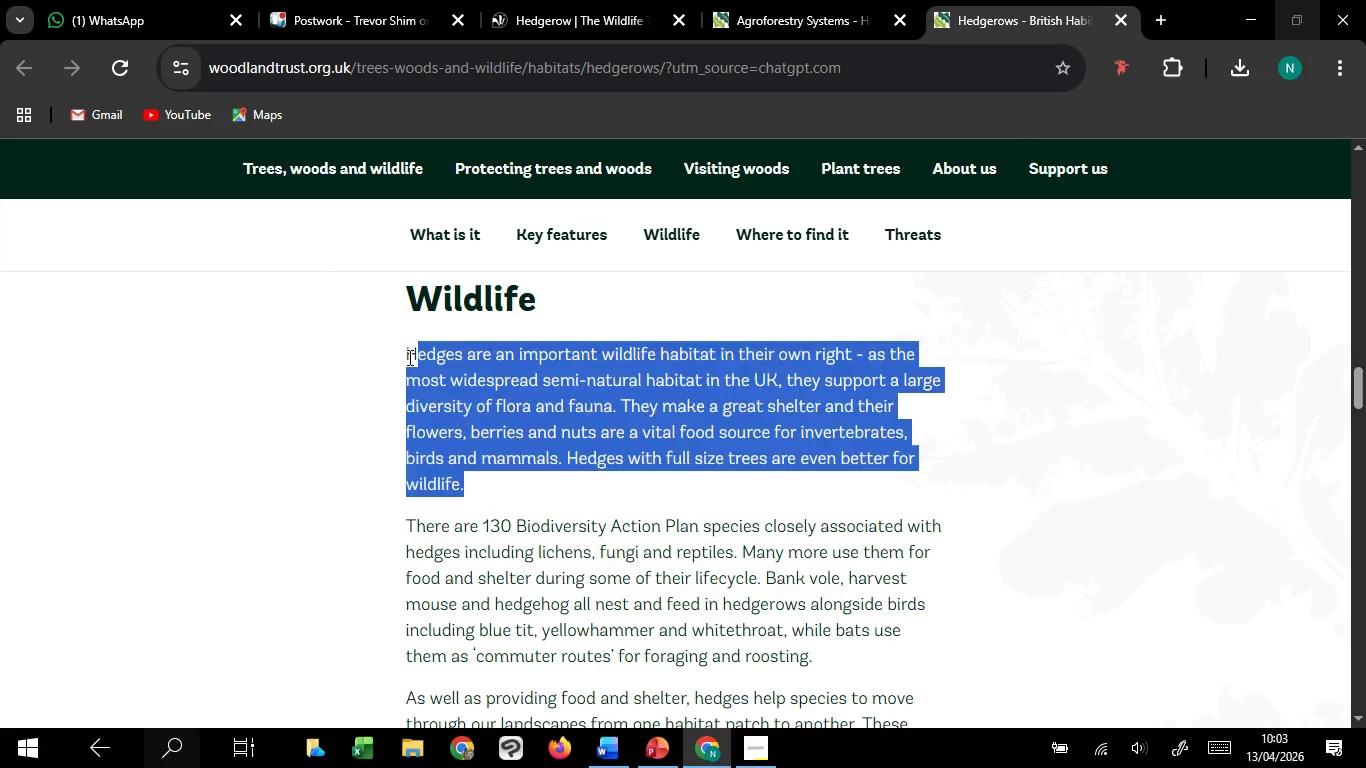 
left_click_drag(start_coordinate=[408, 357], to_coordinate=[547, 491])
 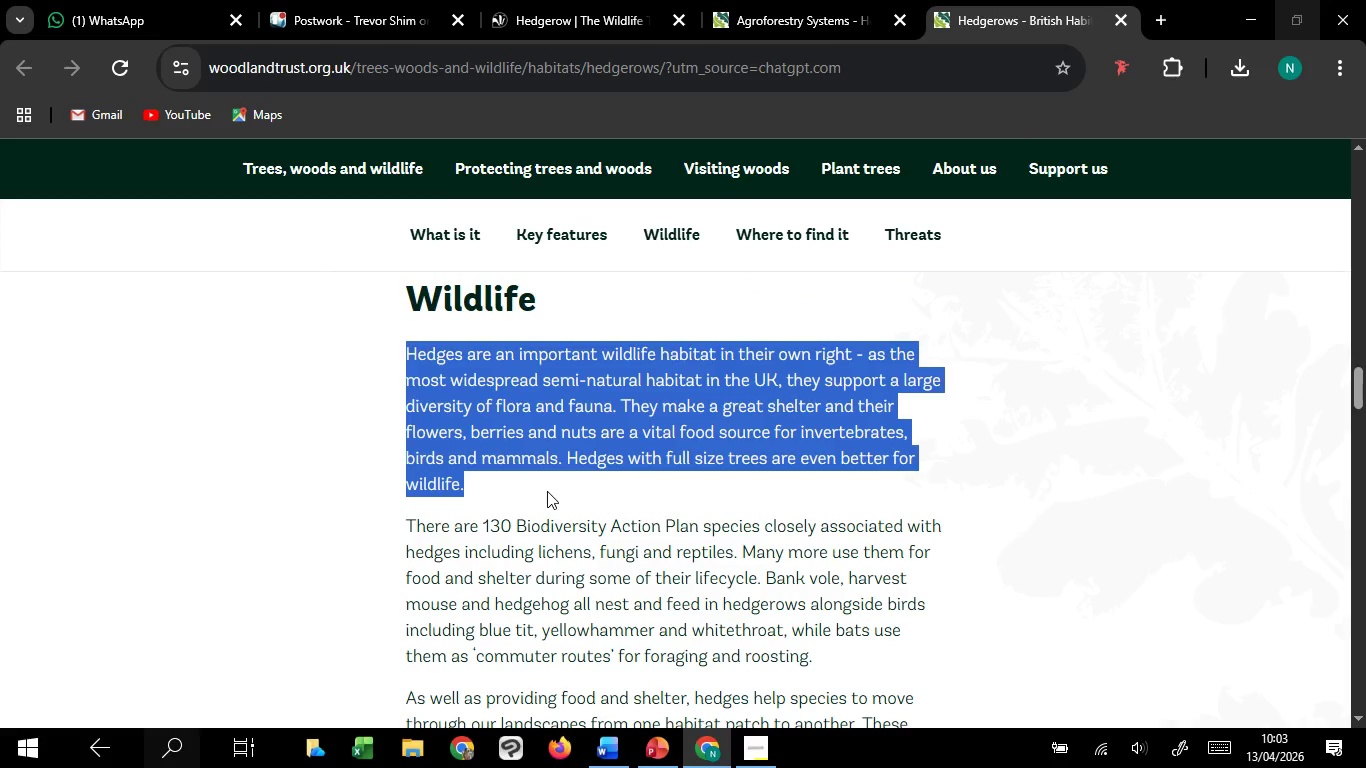 
left_click([547, 491])
 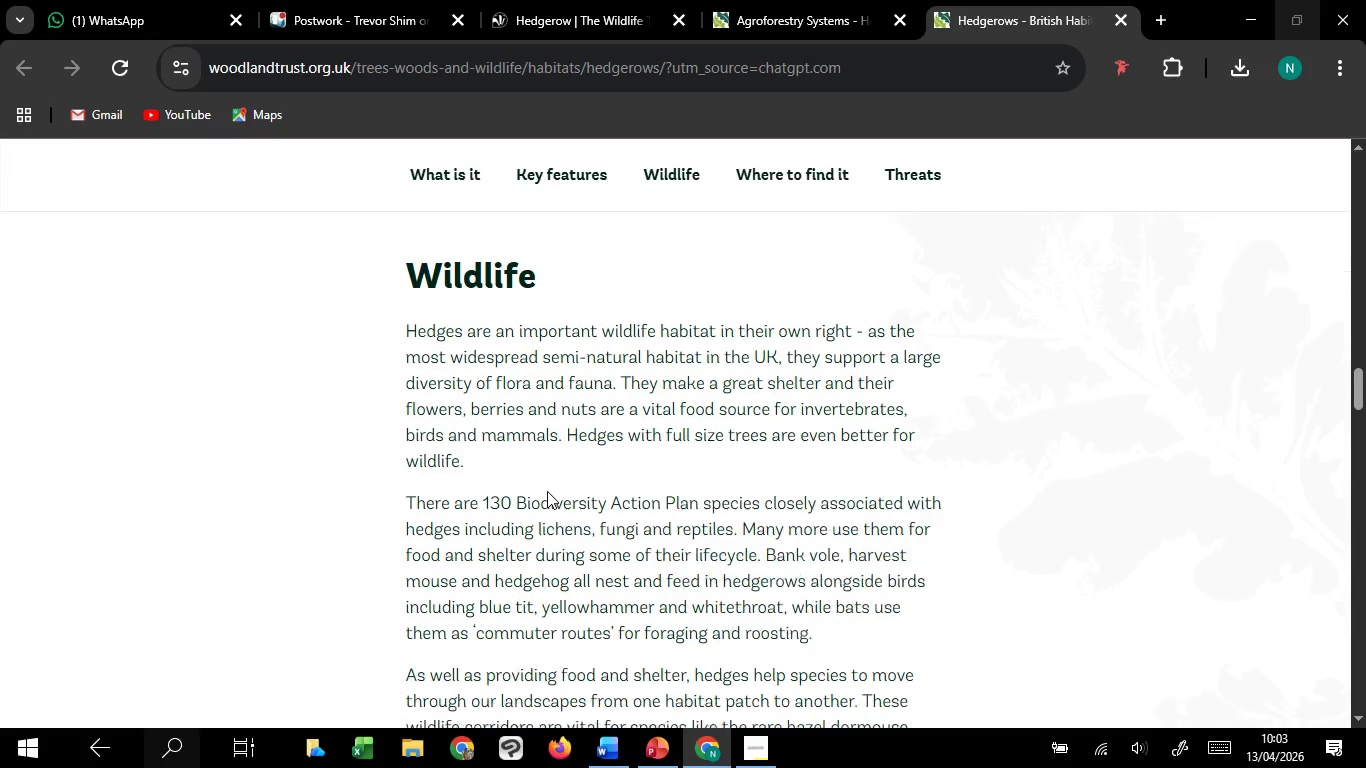 
scroll: coordinate [547, 491], scroll_direction: down, amount: 1.0
 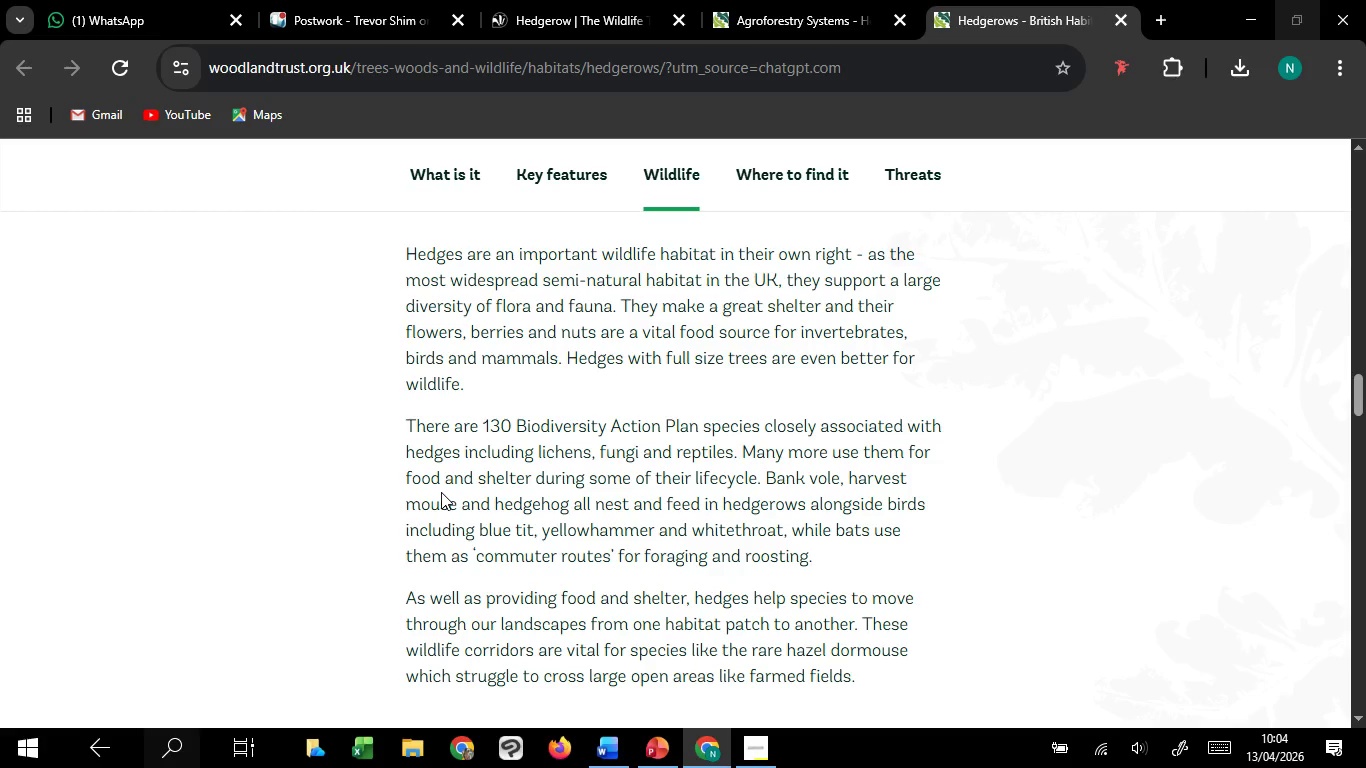 
wait(23.61)
 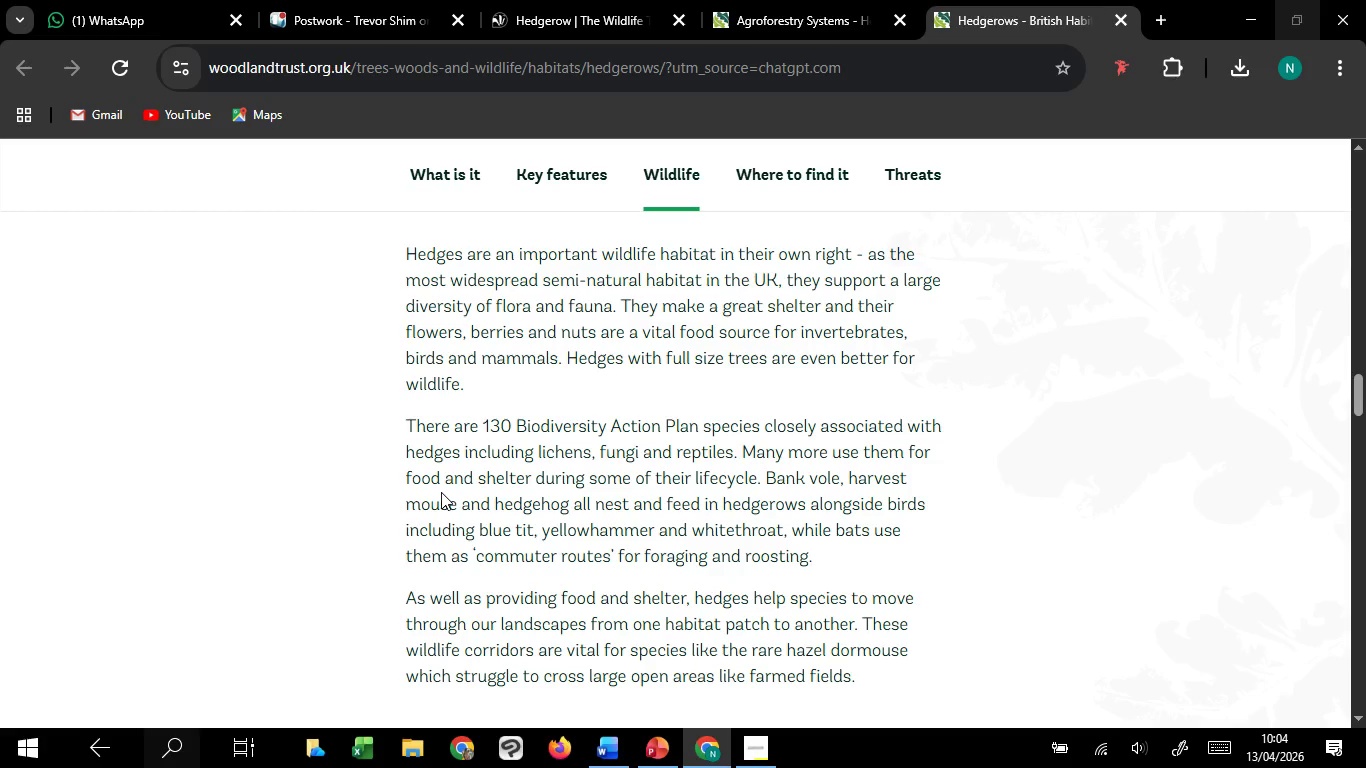 
scroll: coordinate [441, 492], scroll_direction: down, amount: 2.0
 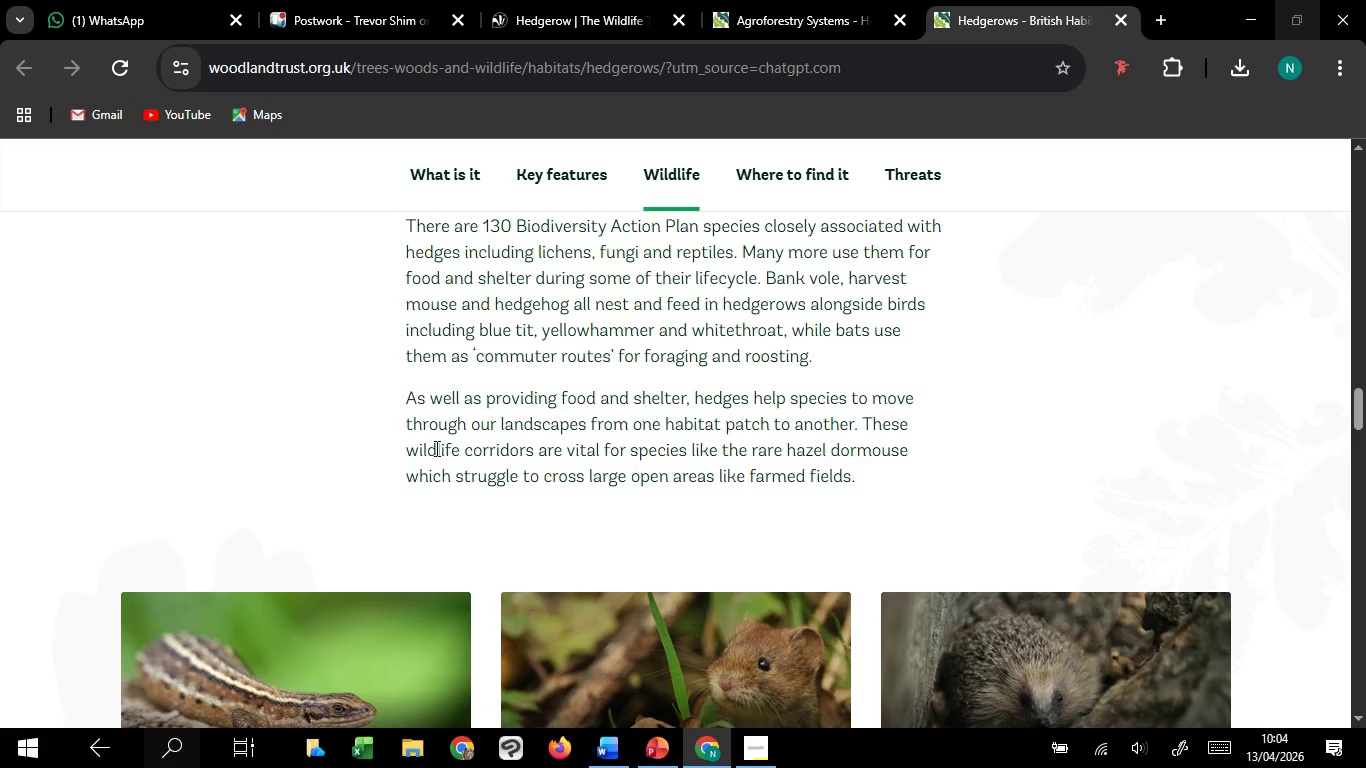 
wait(12.55)
 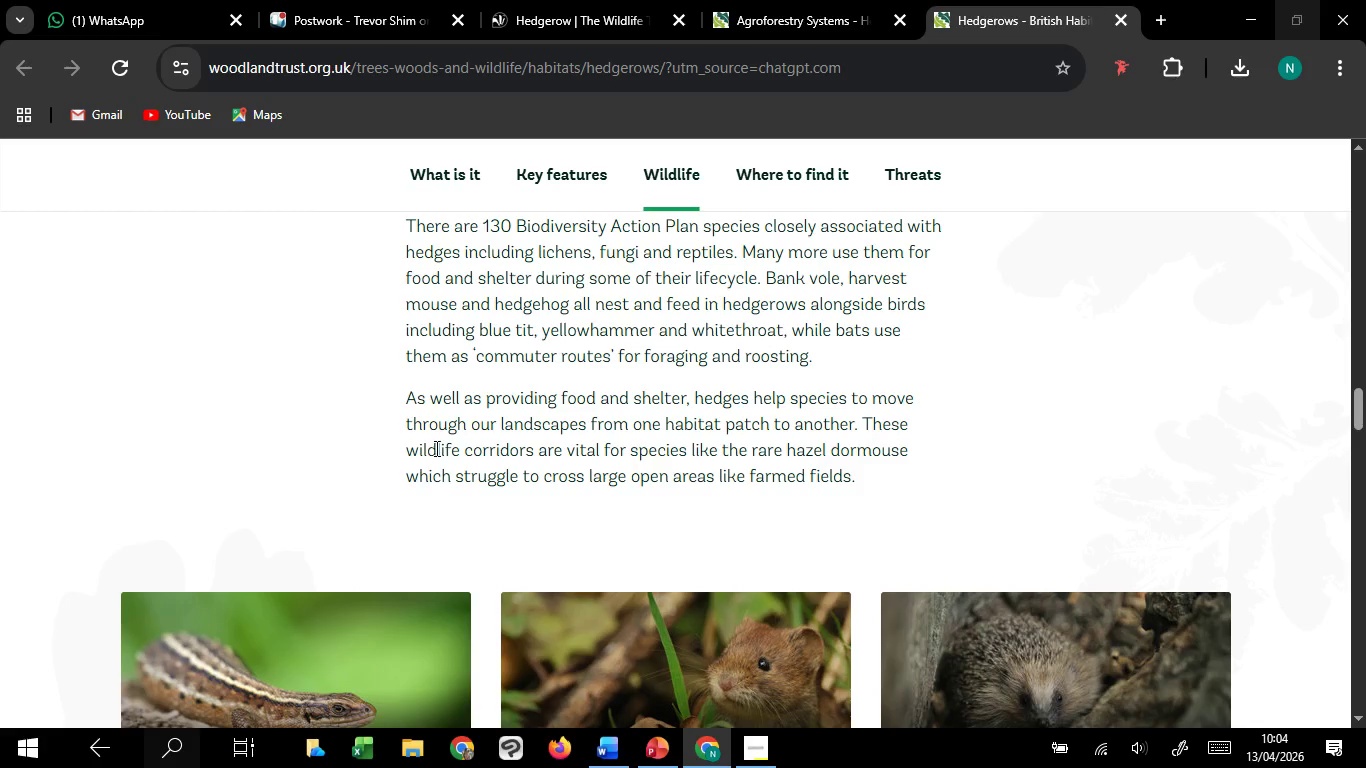 
scroll: coordinate [626, 367], scroll_direction: down, amount: 4.0
 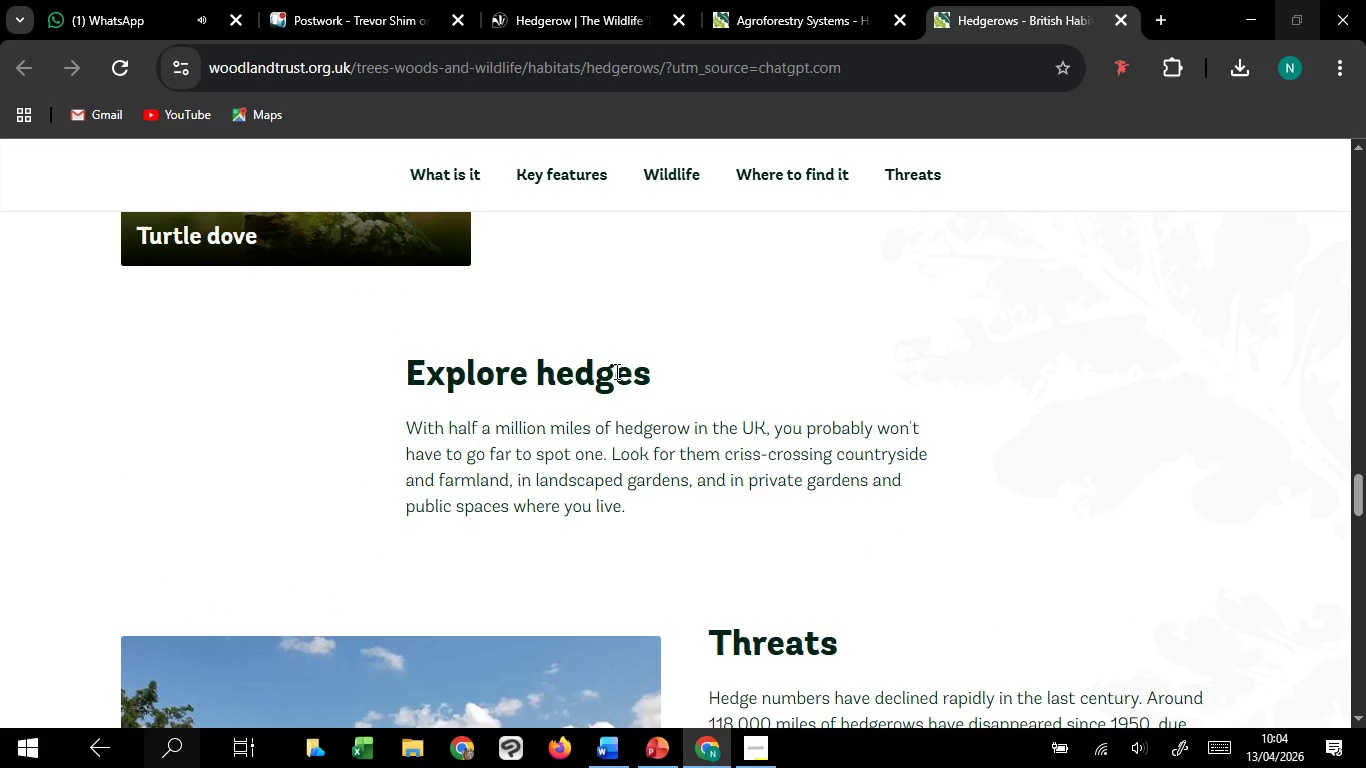 
wait(6.88)
 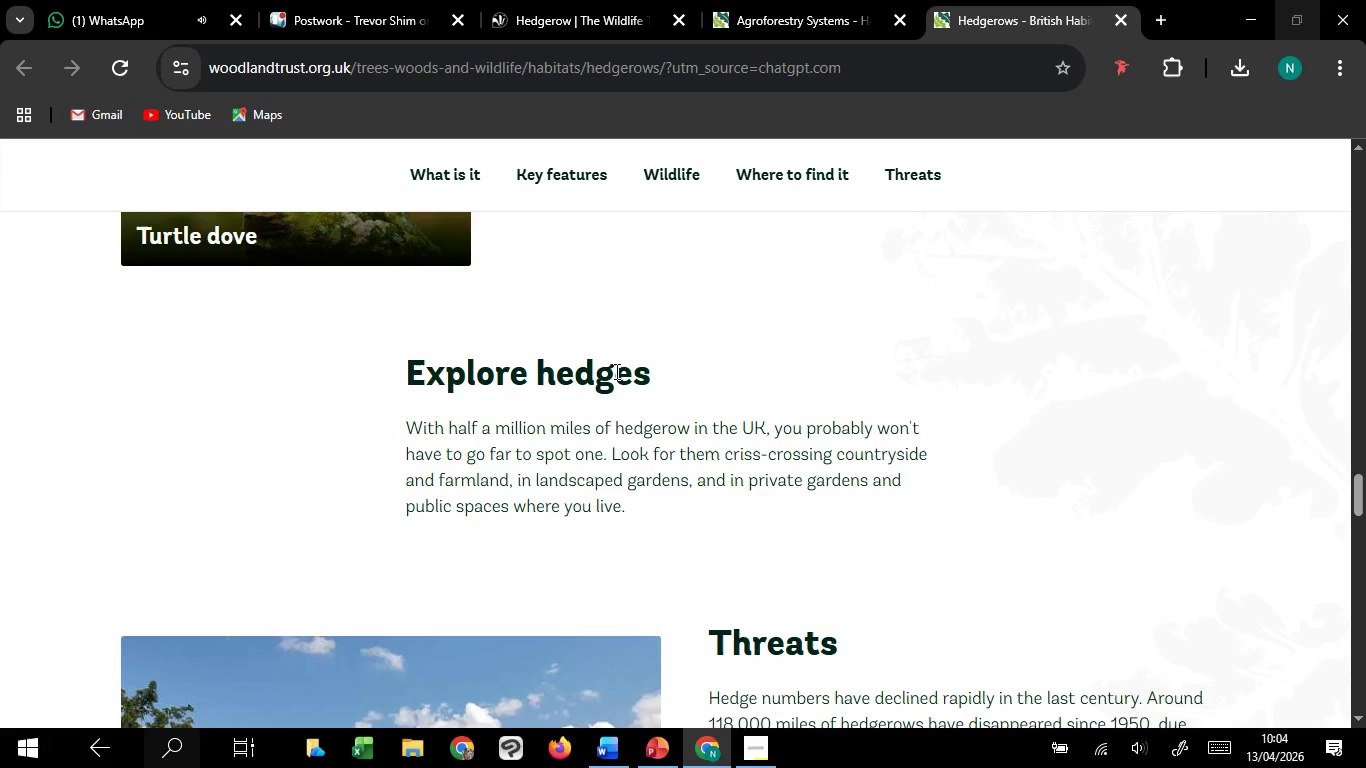 
left_click_drag(start_coordinate=[415, 426], to_coordinate=[857, 517])
 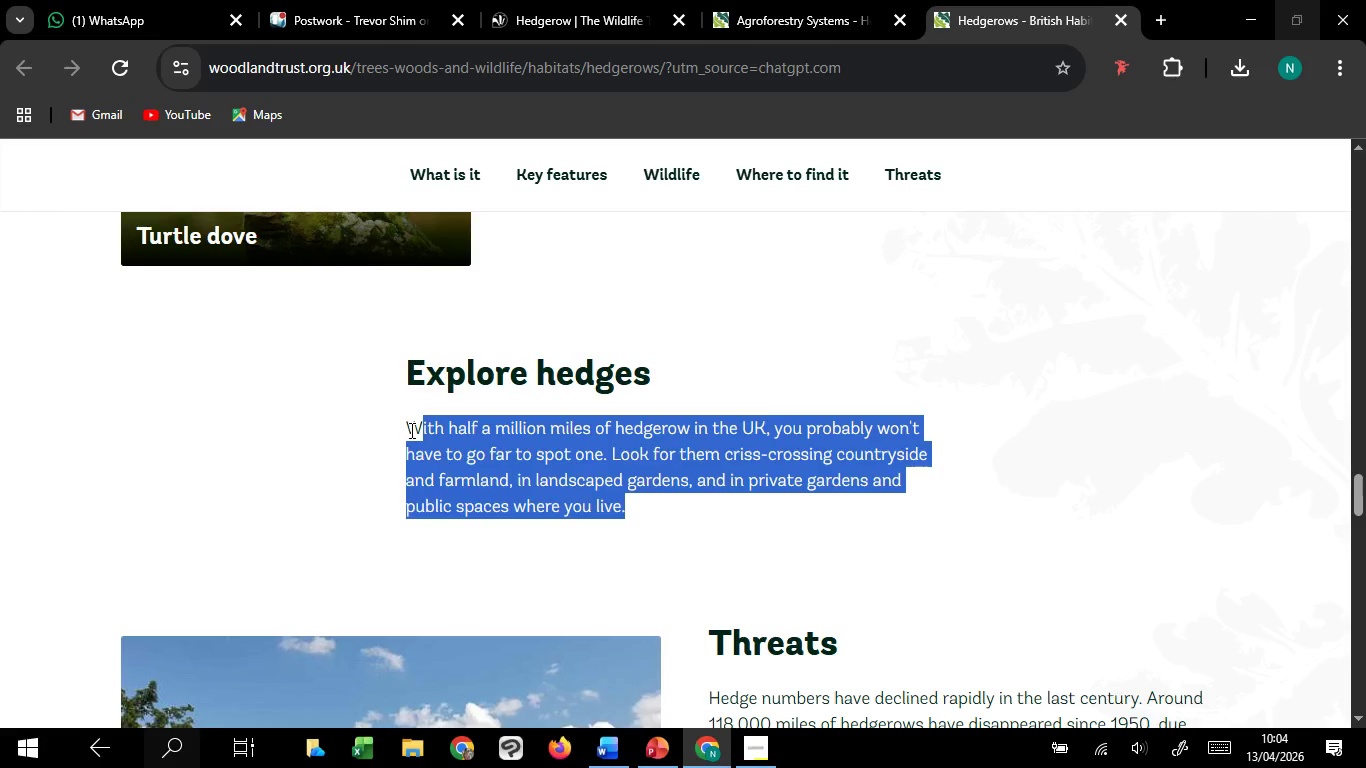 
left_click_drag(start_coordinate=[410, 430], to_coordinate=[787, 511])
 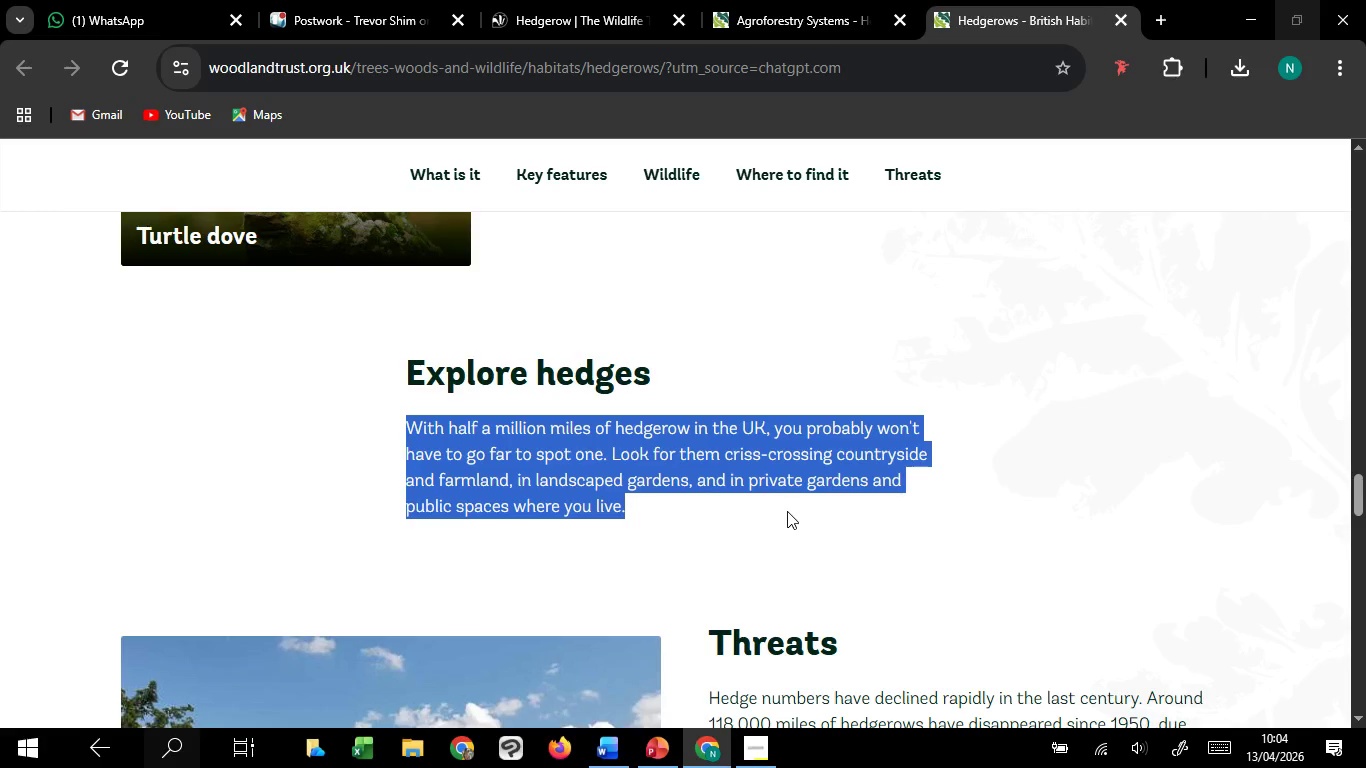 
left_click([787, 511])
 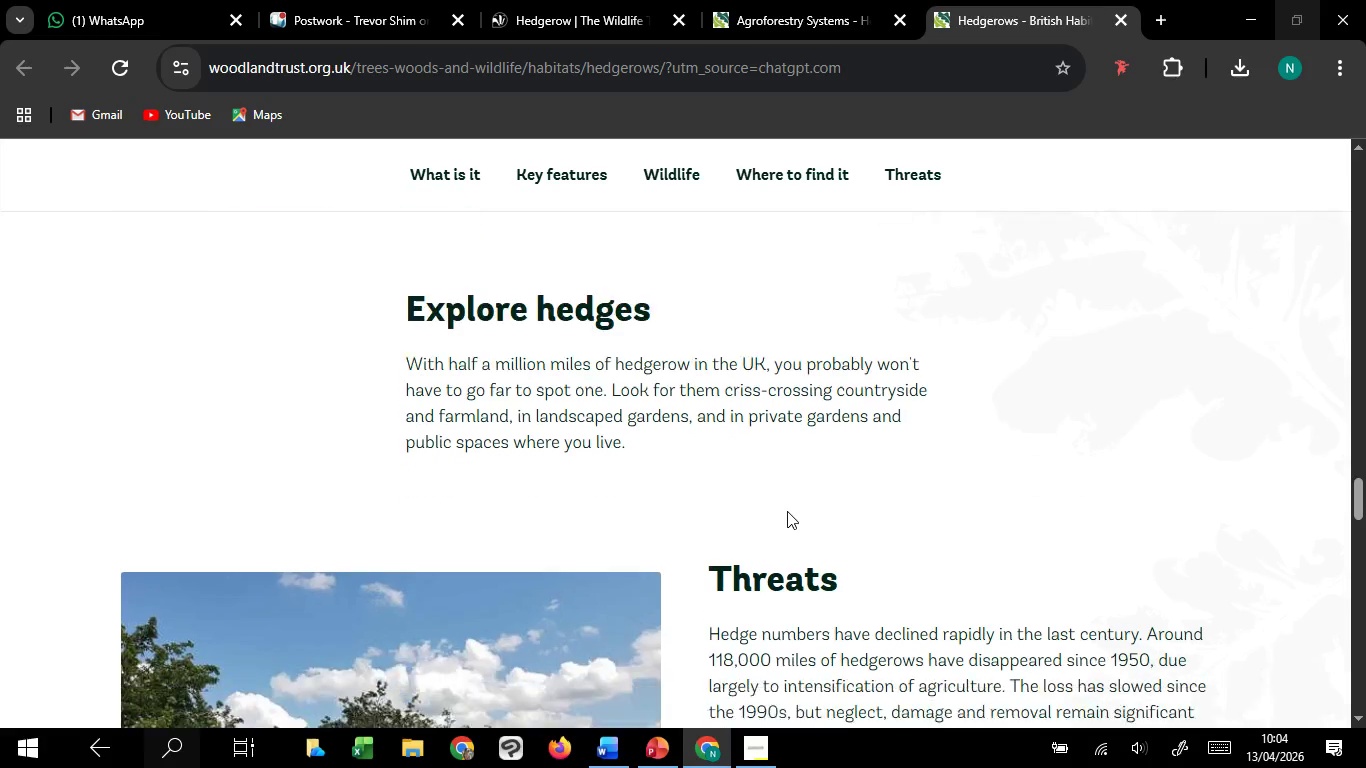 
scroll: coordinate [783, 512], scroll_direction: down, amount: 4.0
 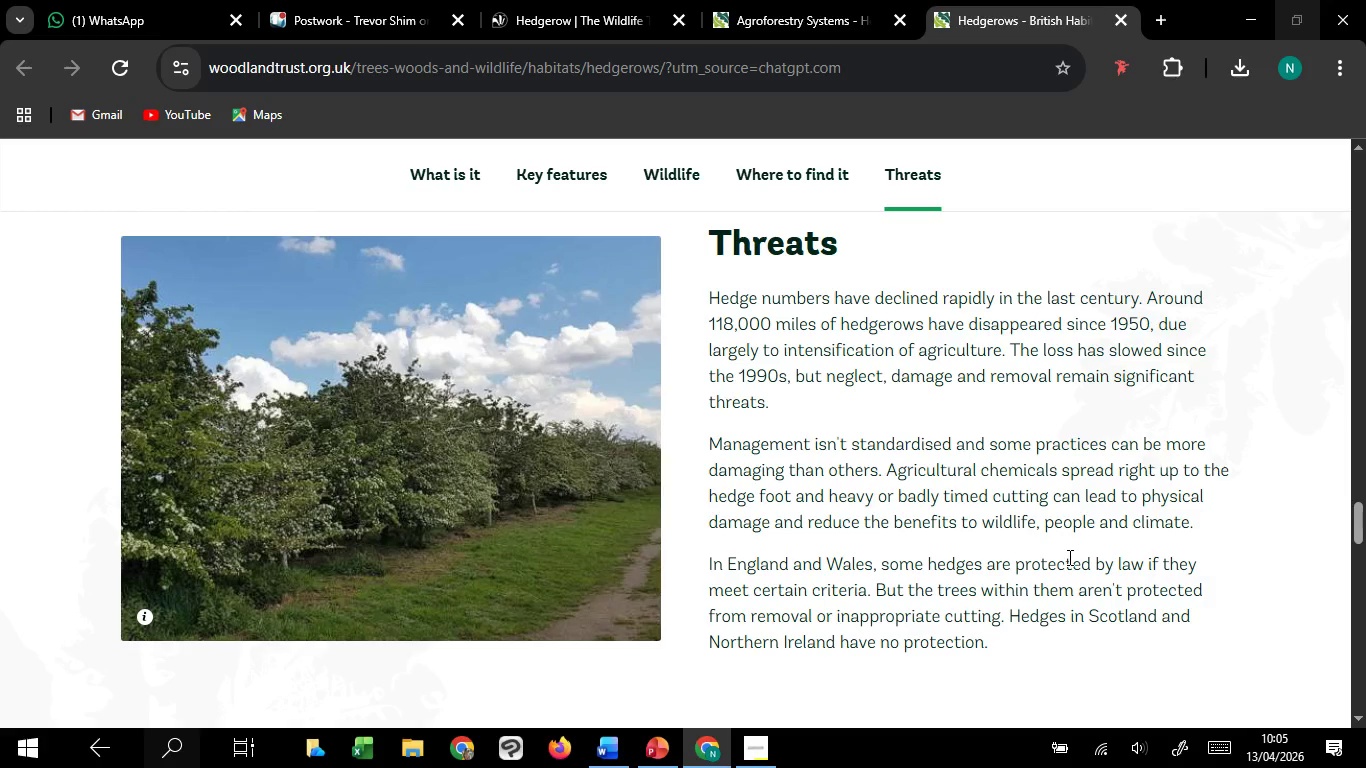 
wait(18.64)
 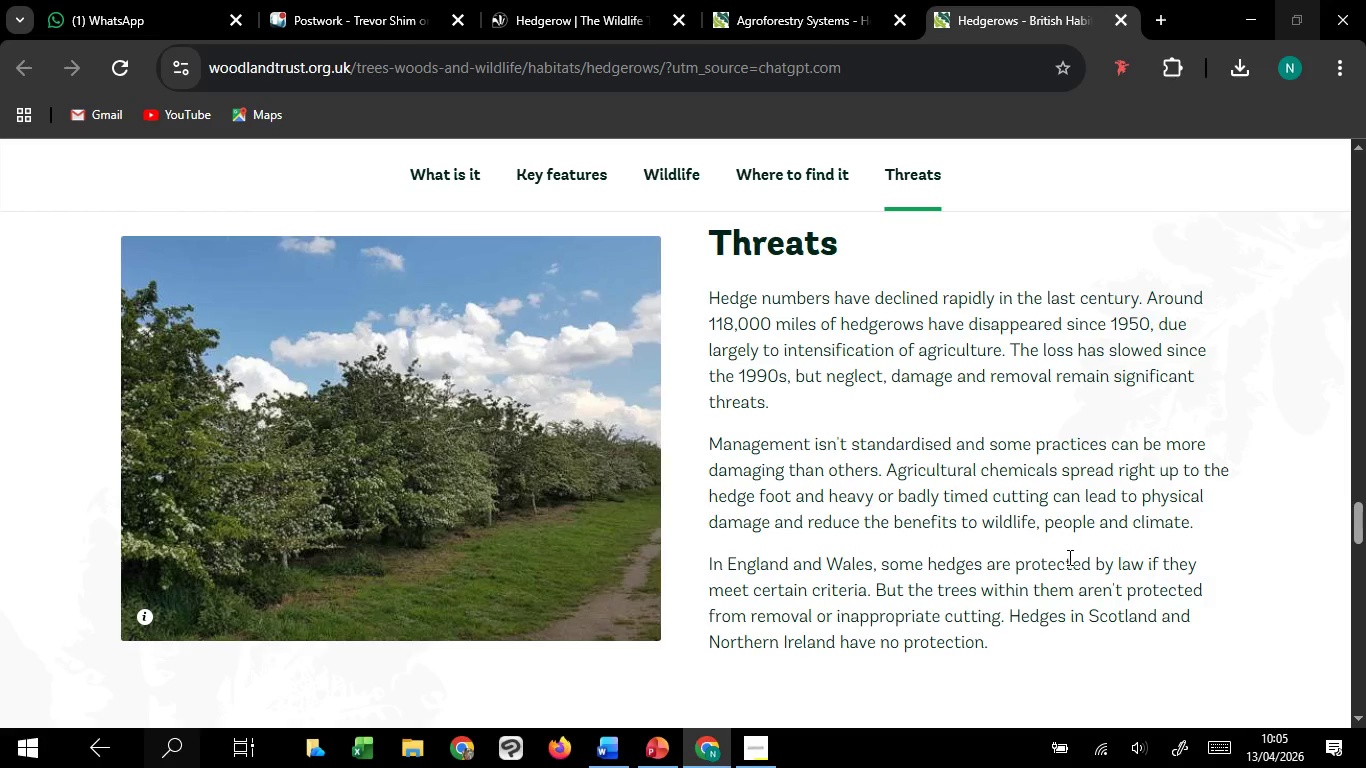 
scroll: coordinate [0, 367], scroll_direction: down, amount: 3.0
 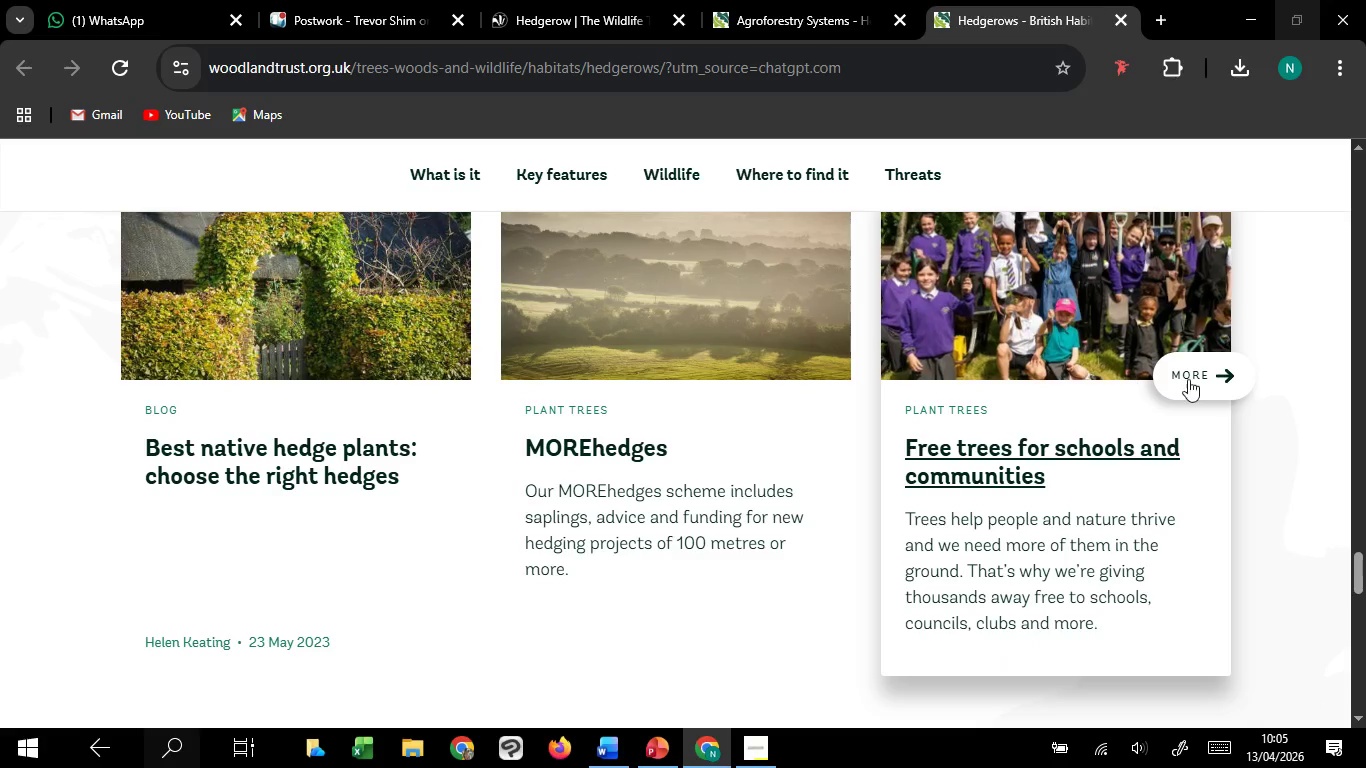 
left_click([1229, 383])
 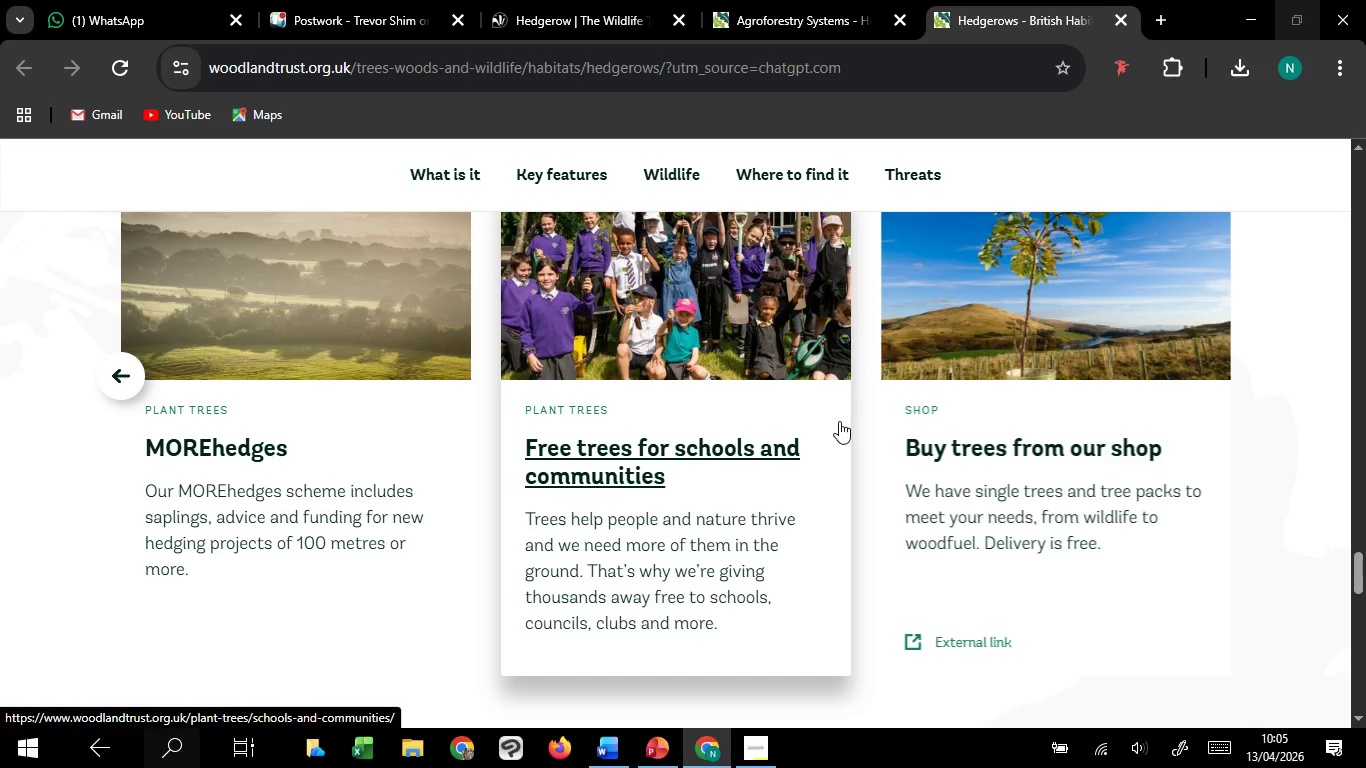 
wait(15.89)
 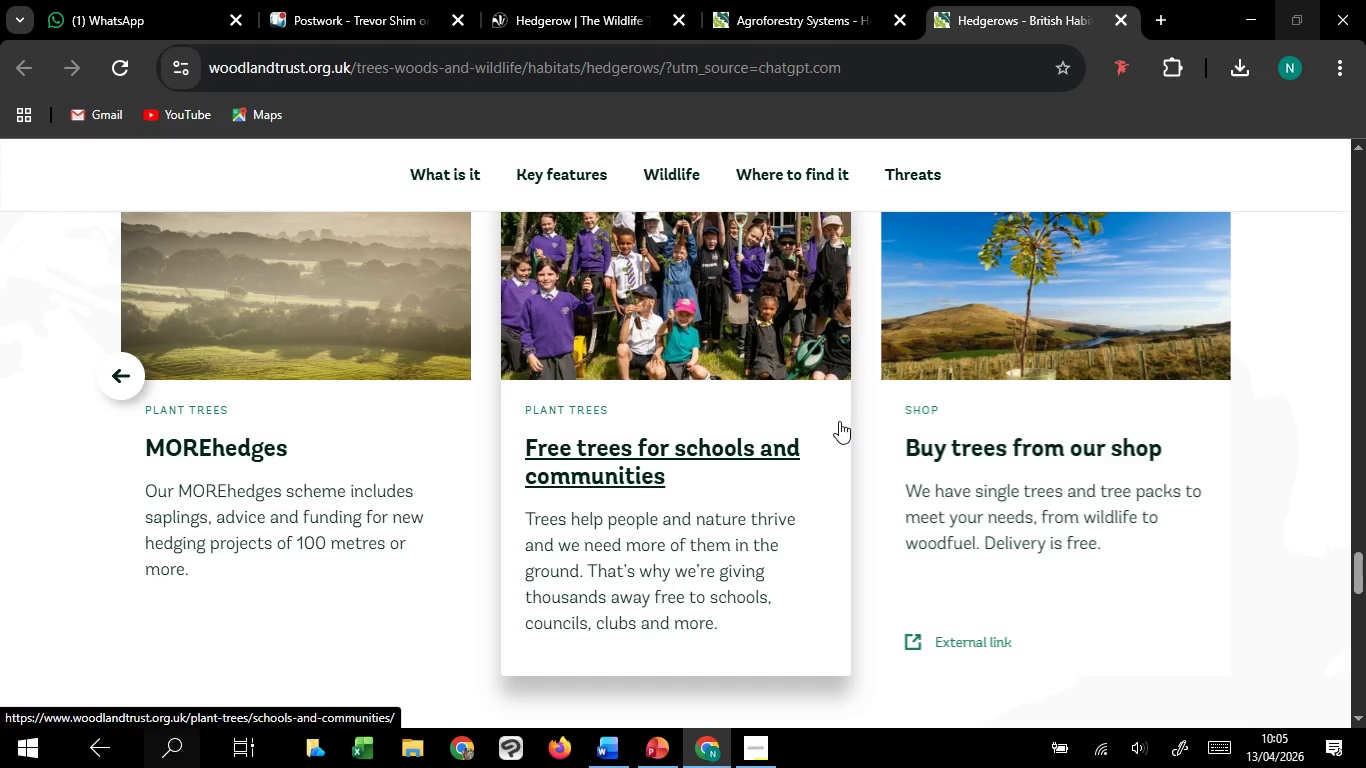 
left_click([121, 391])
 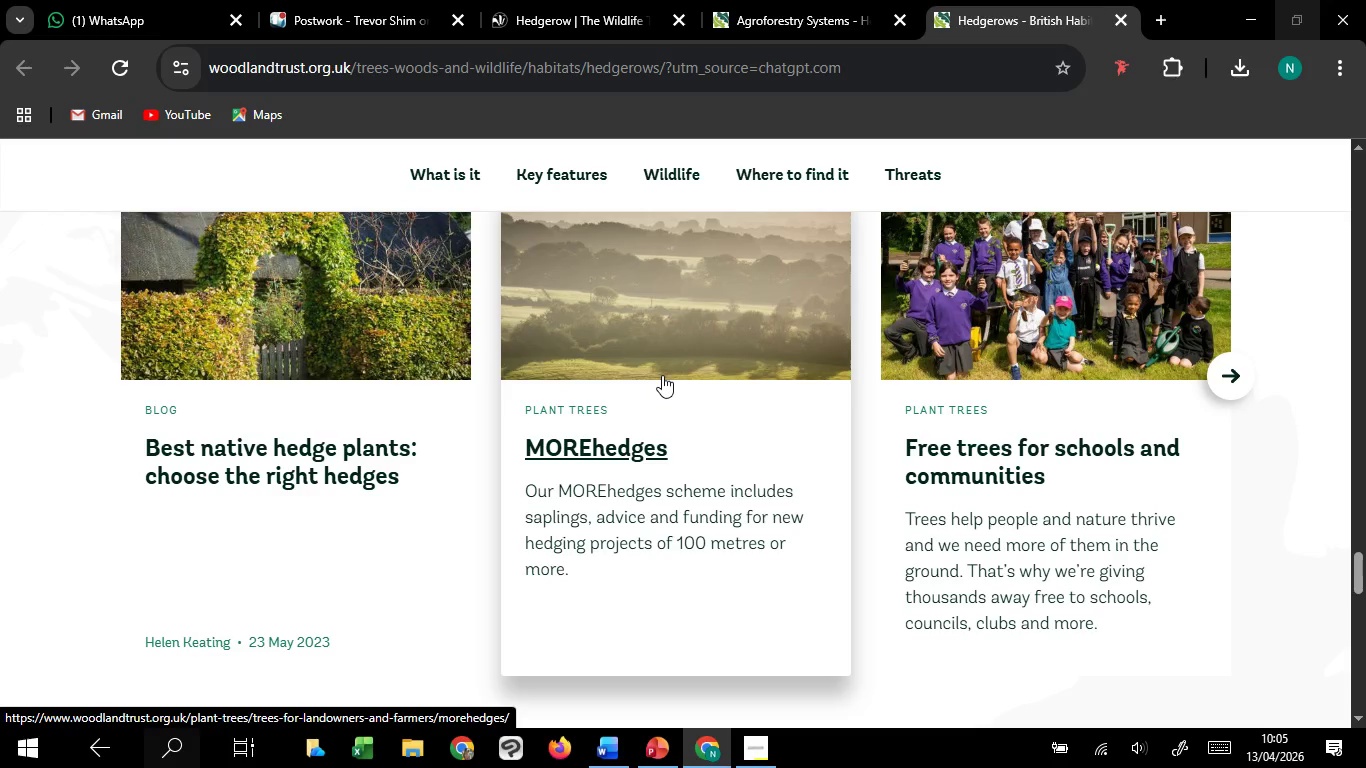 
wait(8.59)
 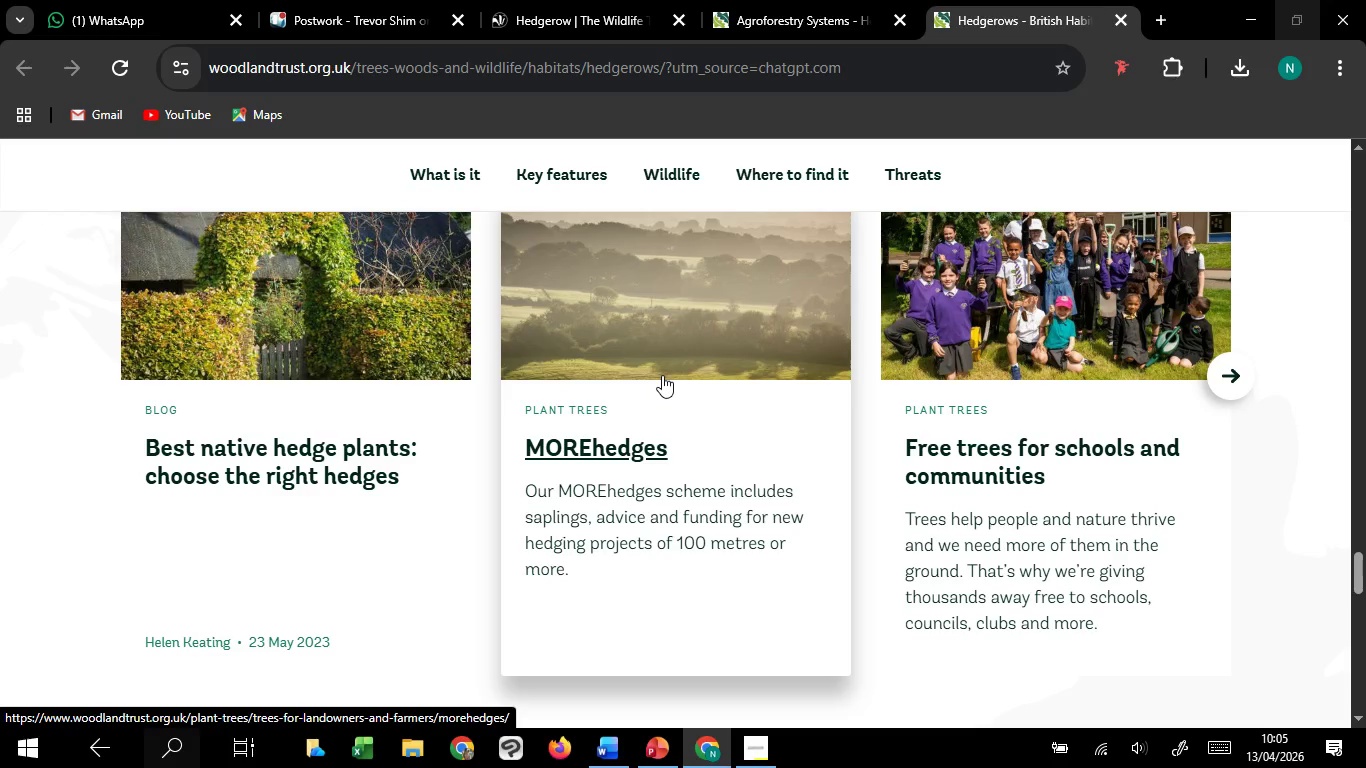 
scroll: coordinate [662, 375], scroll_direction: down, amount: 4.0
 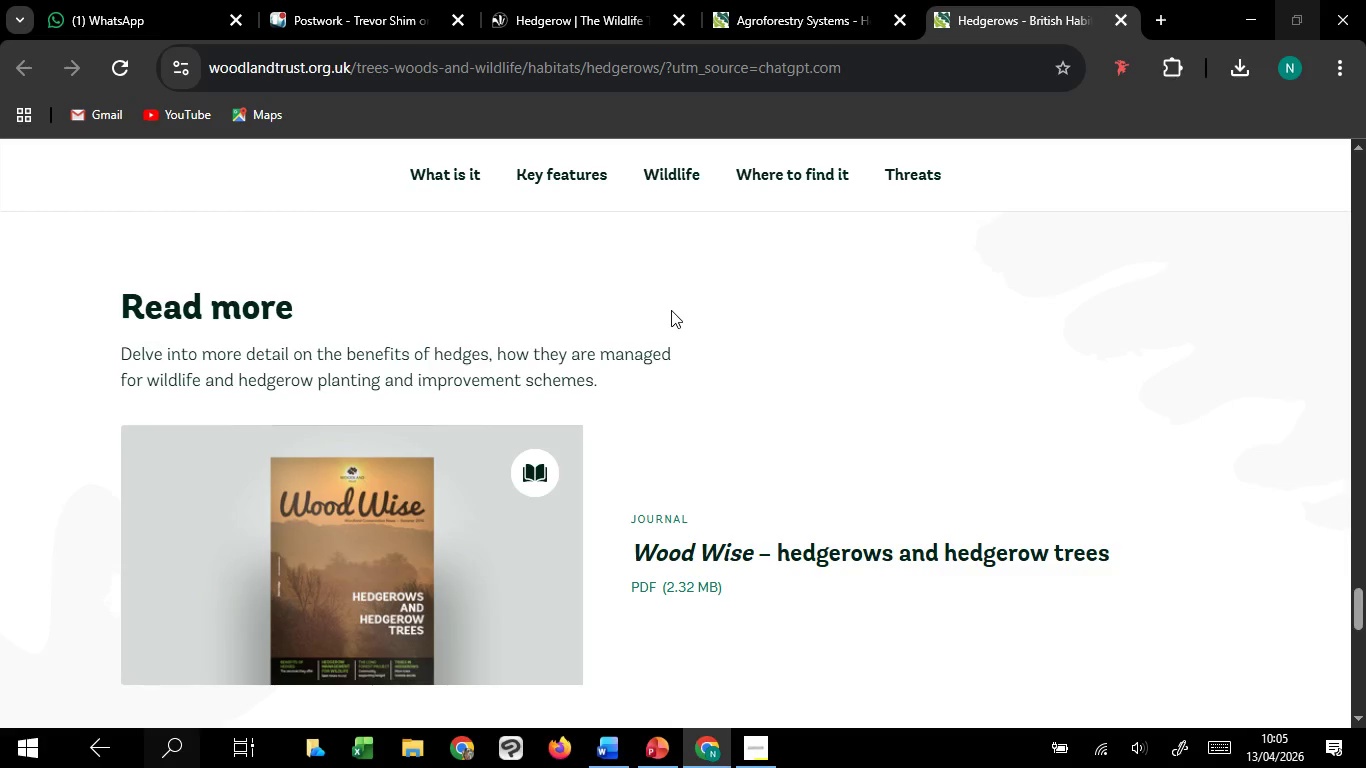 
wait(12.55)
 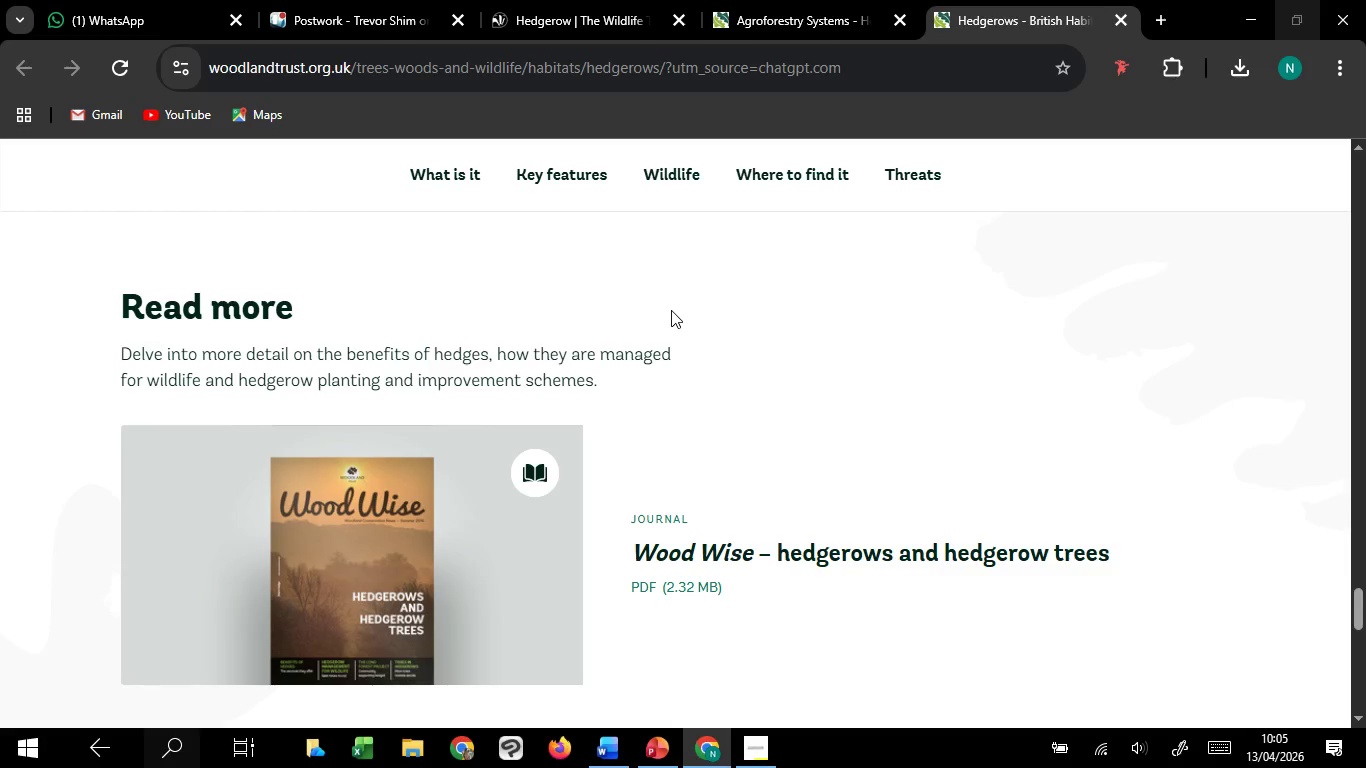 
scroll: coordinate [671, 310], scroll_direction: down, amount: 2.0
 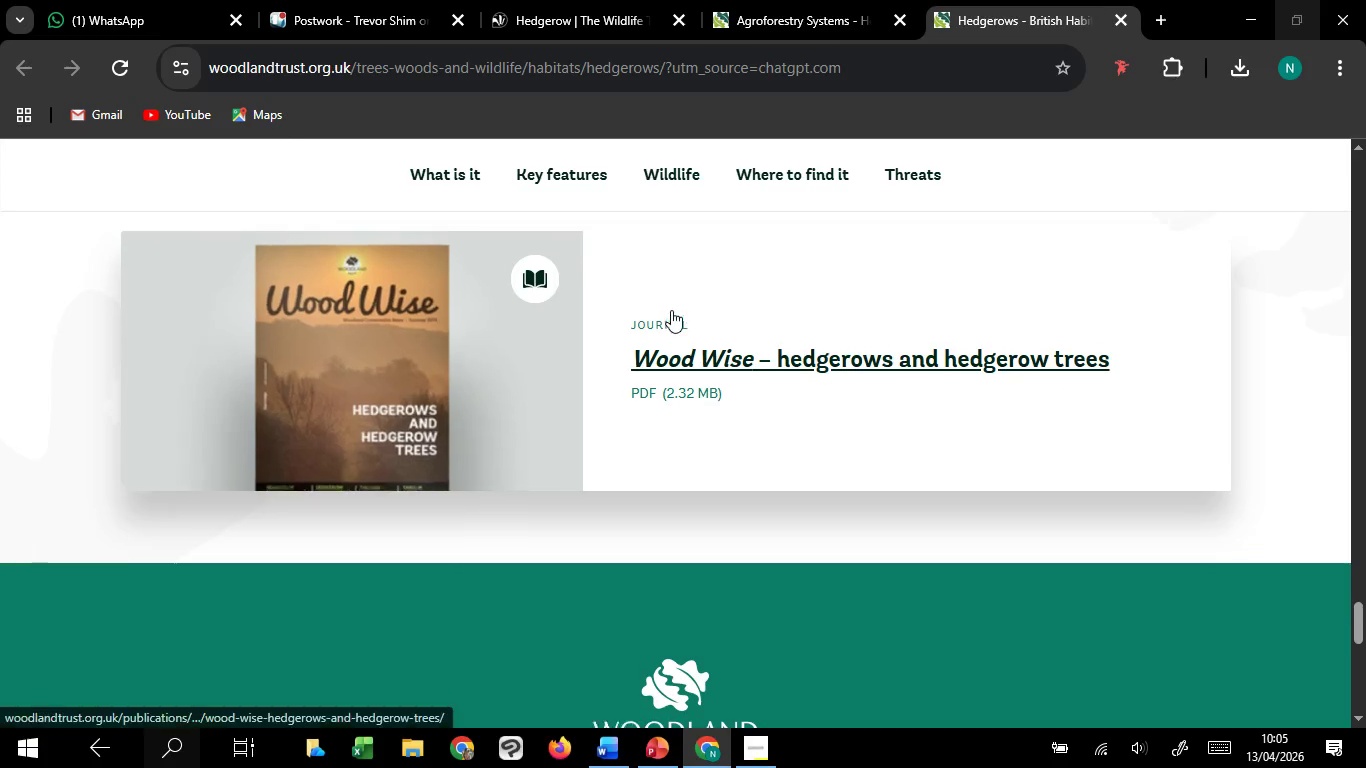 
scroll: coordinate [671, 310], scroll_direction: up, amount: 2.0
 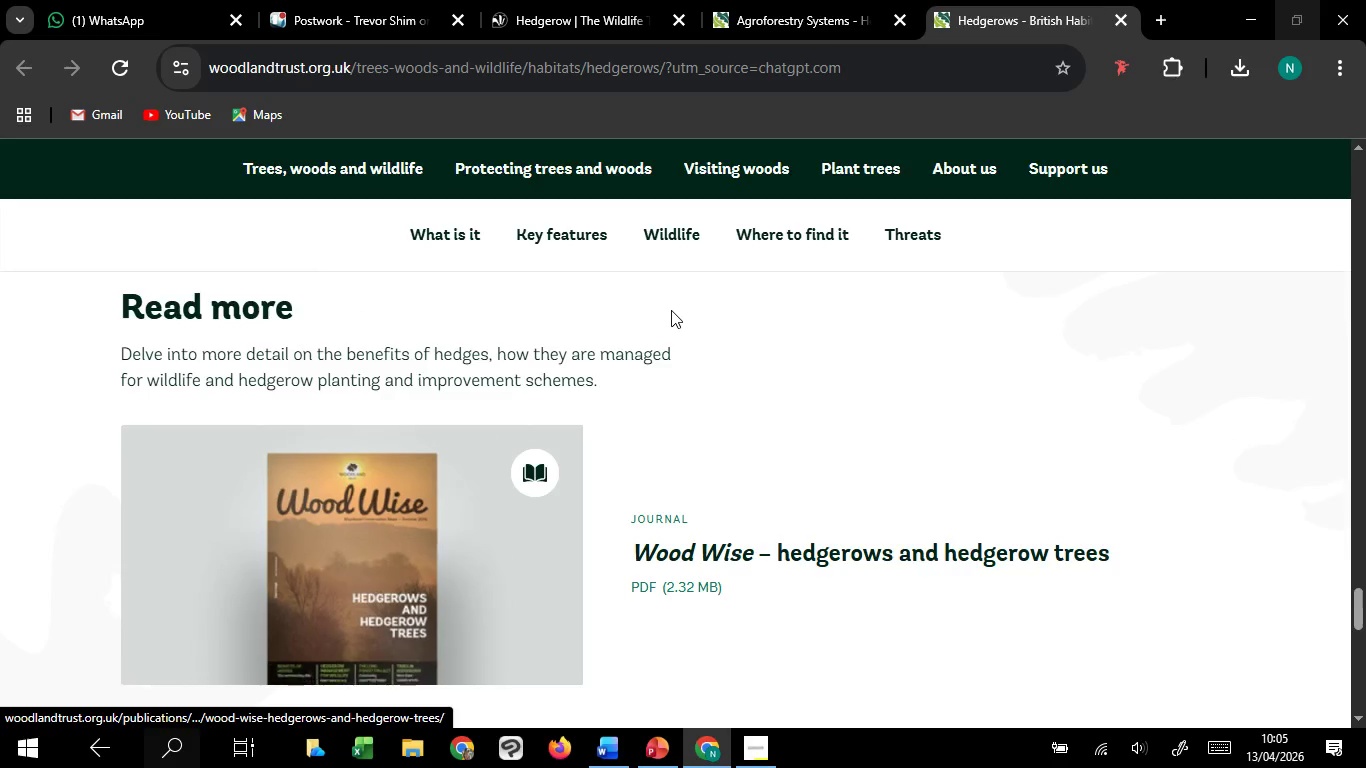 
scroll: coordinate [711, 241], scroll_direction: down, amount: 6.0
 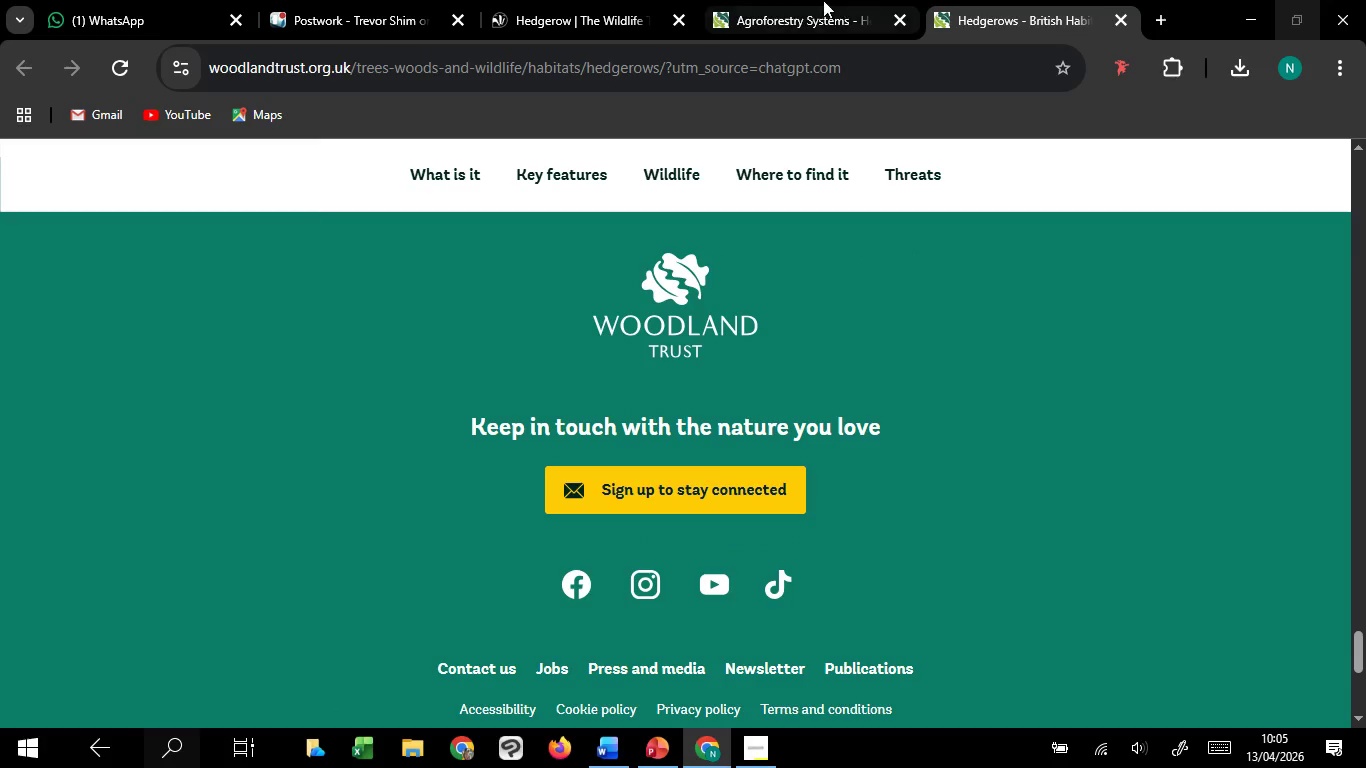 
left_click([817, 0])
 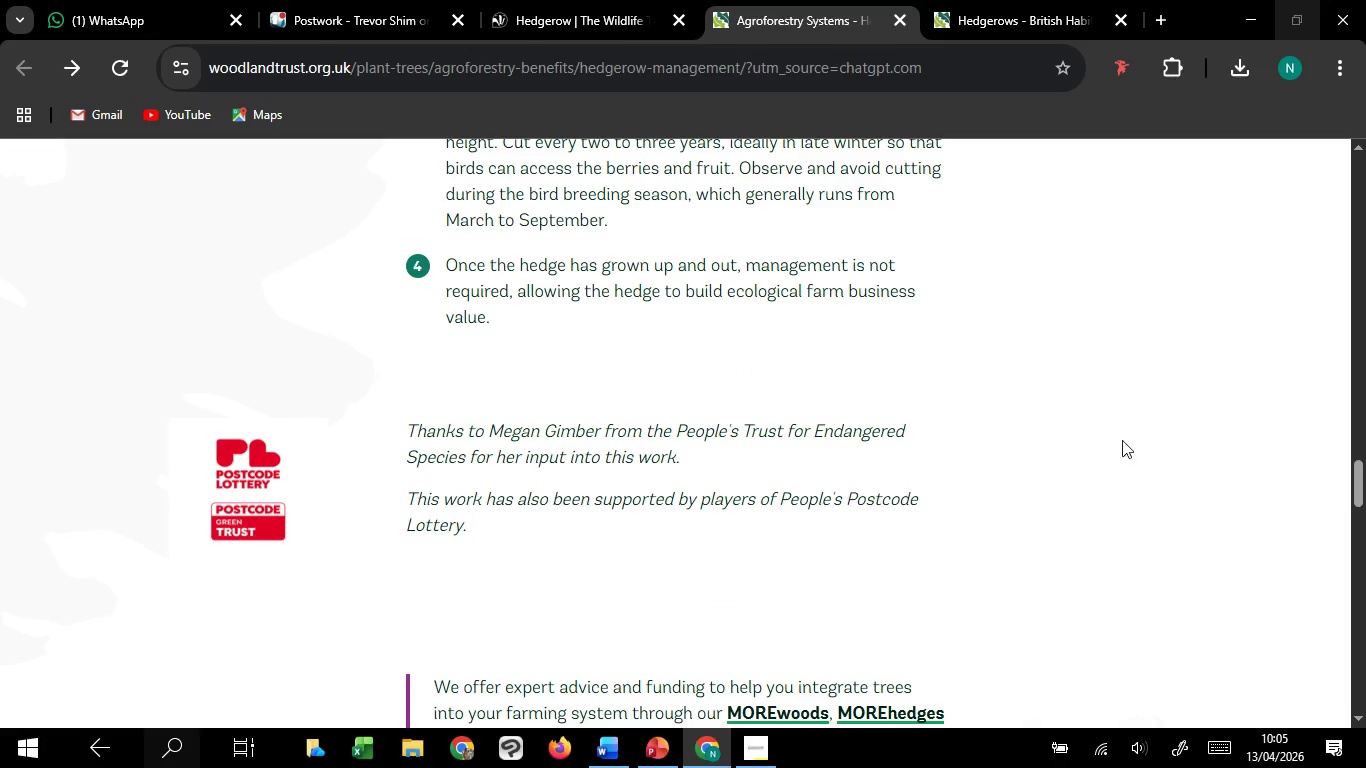 
scroll: coordinate [1073, 422], scroll_direction: up, amount: 12.0
 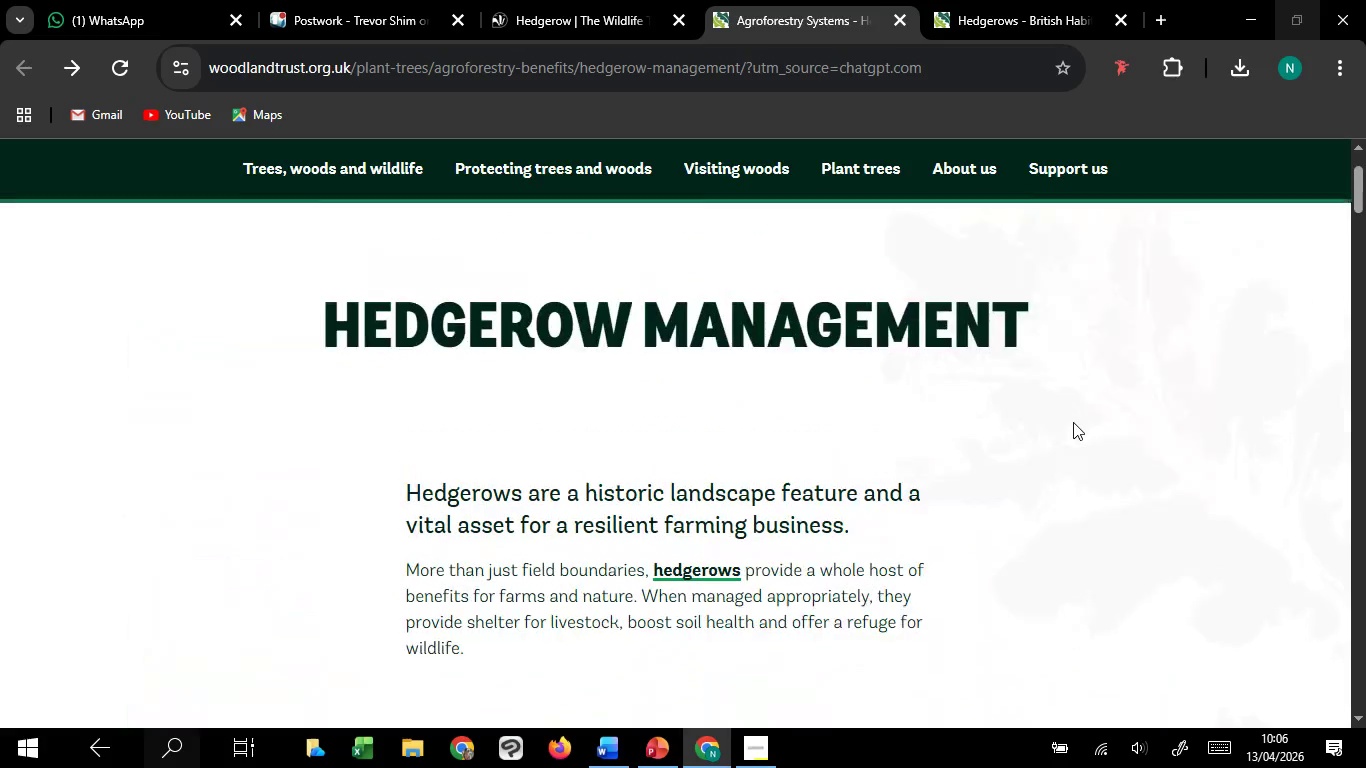 
scroll: coordinate [1073, 422], scroll_direction: down, amount: 1.0
 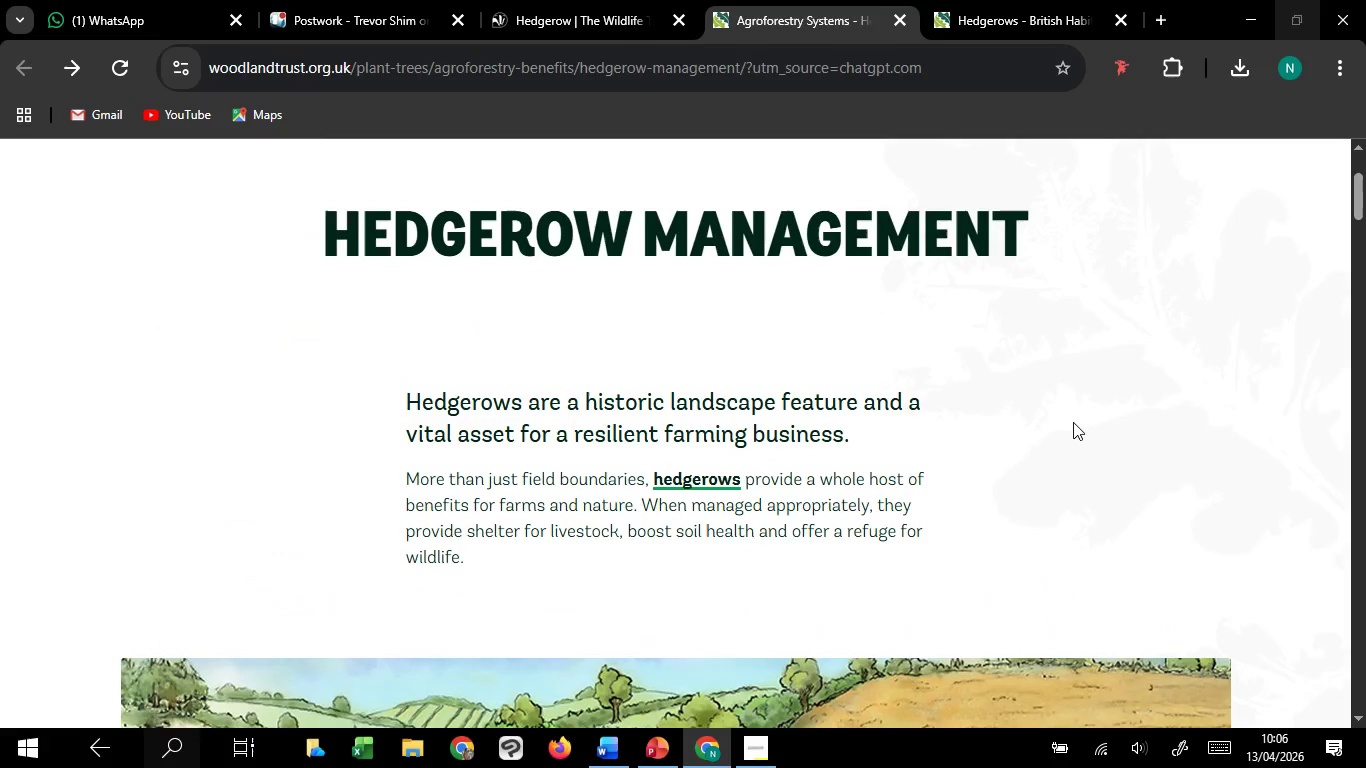 
wait(7.49)
 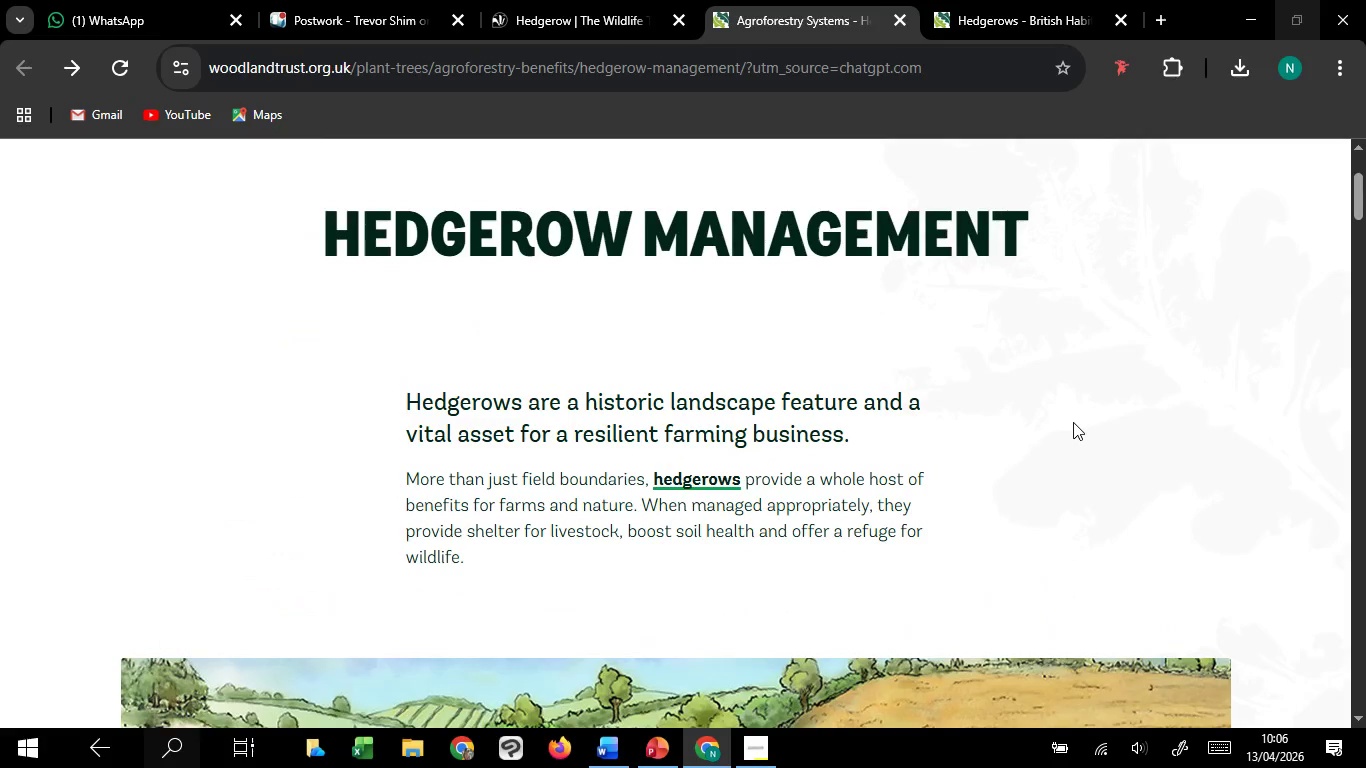 
left_click([1073, 422])
 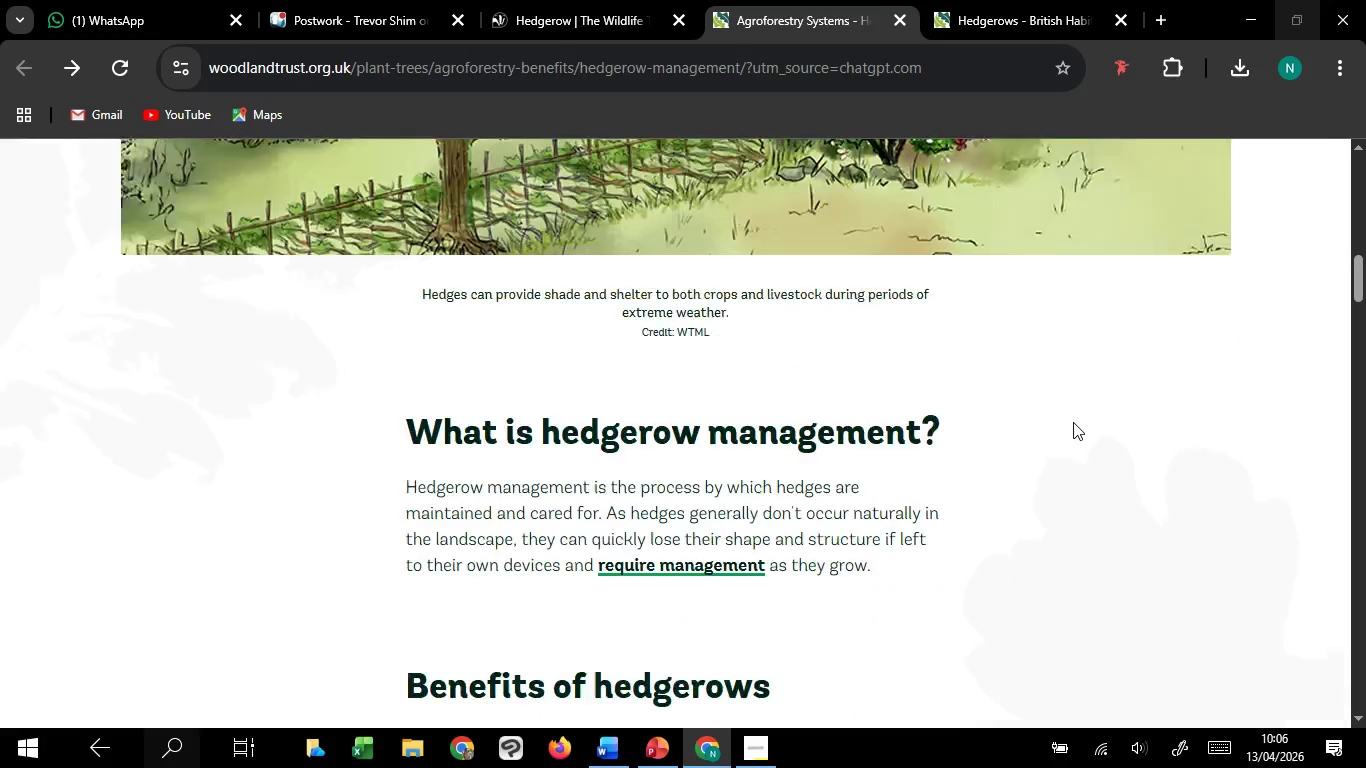 
wait(9.0)
 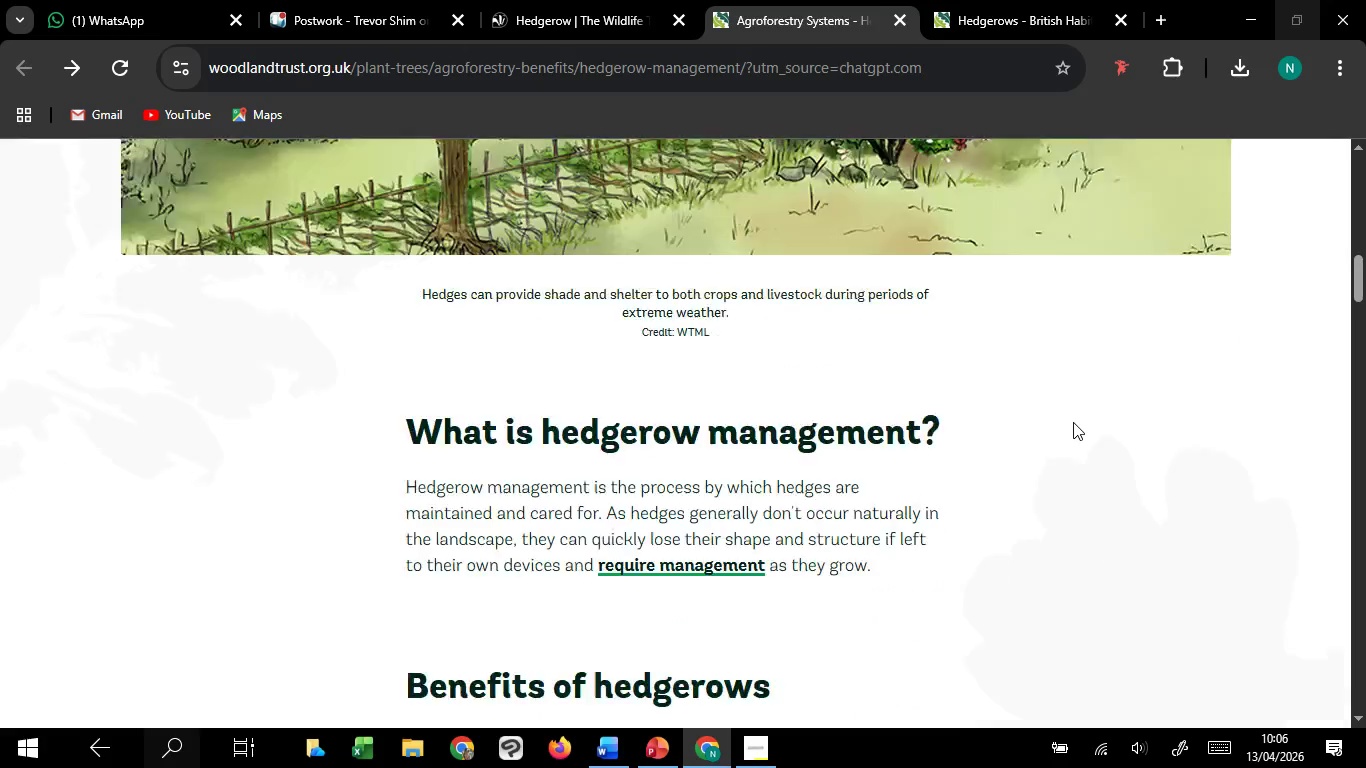 
left_click([510, 321])
 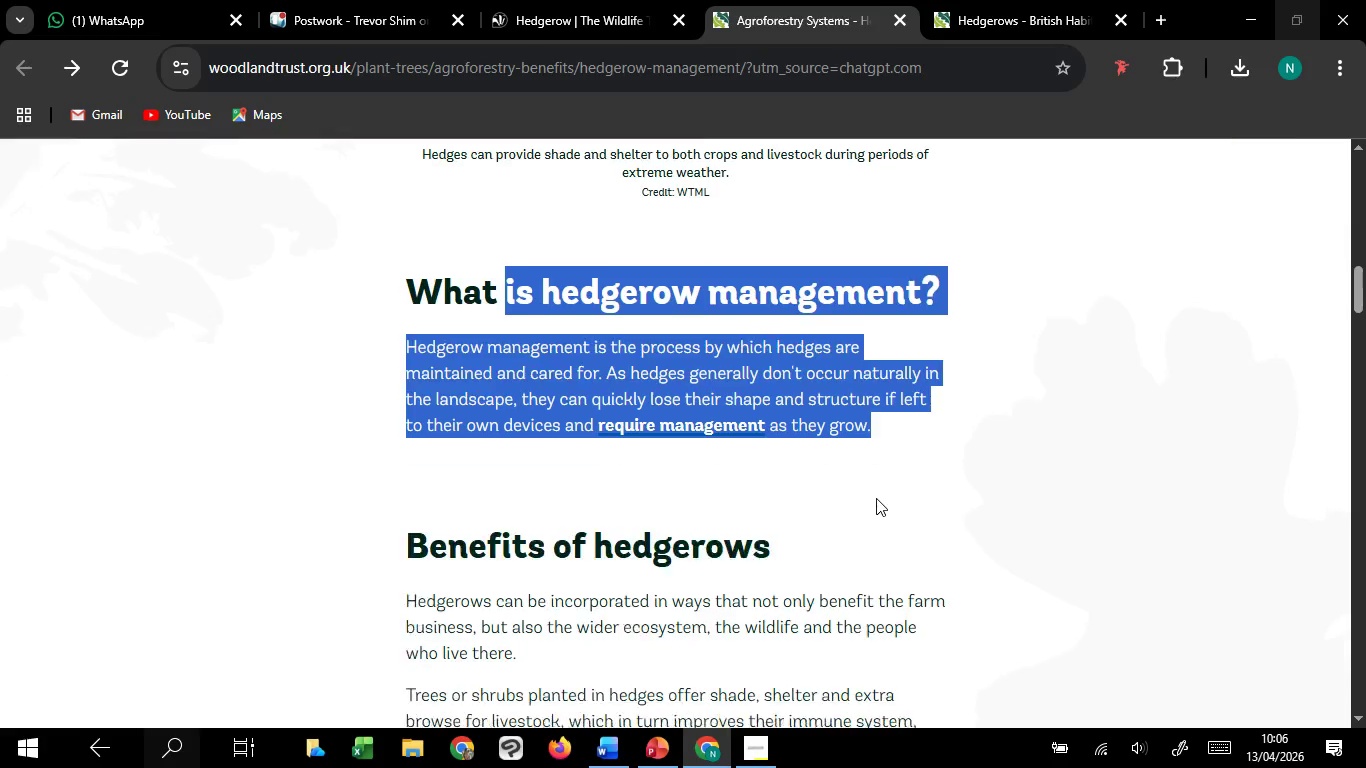 
wait(10.75)
 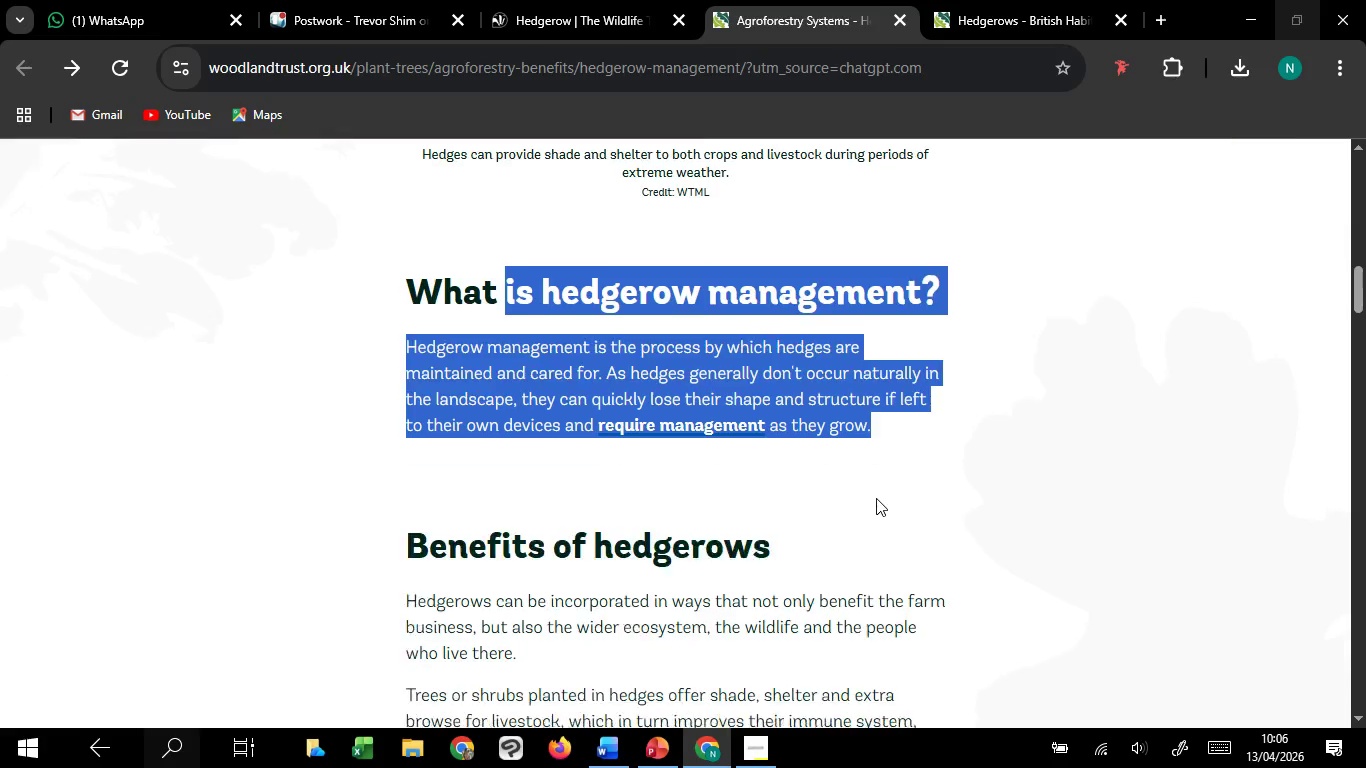 
left_click([772, 569])
 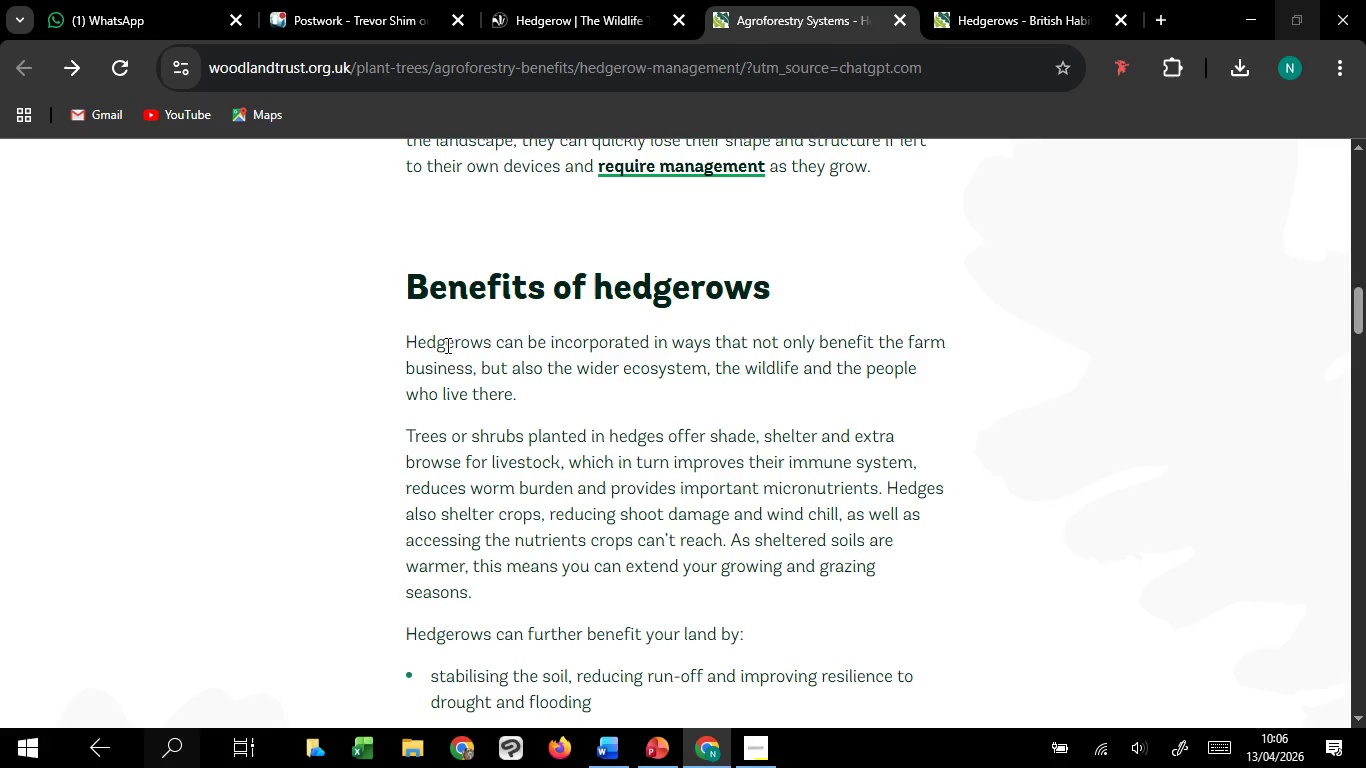 
wait(5.98)
 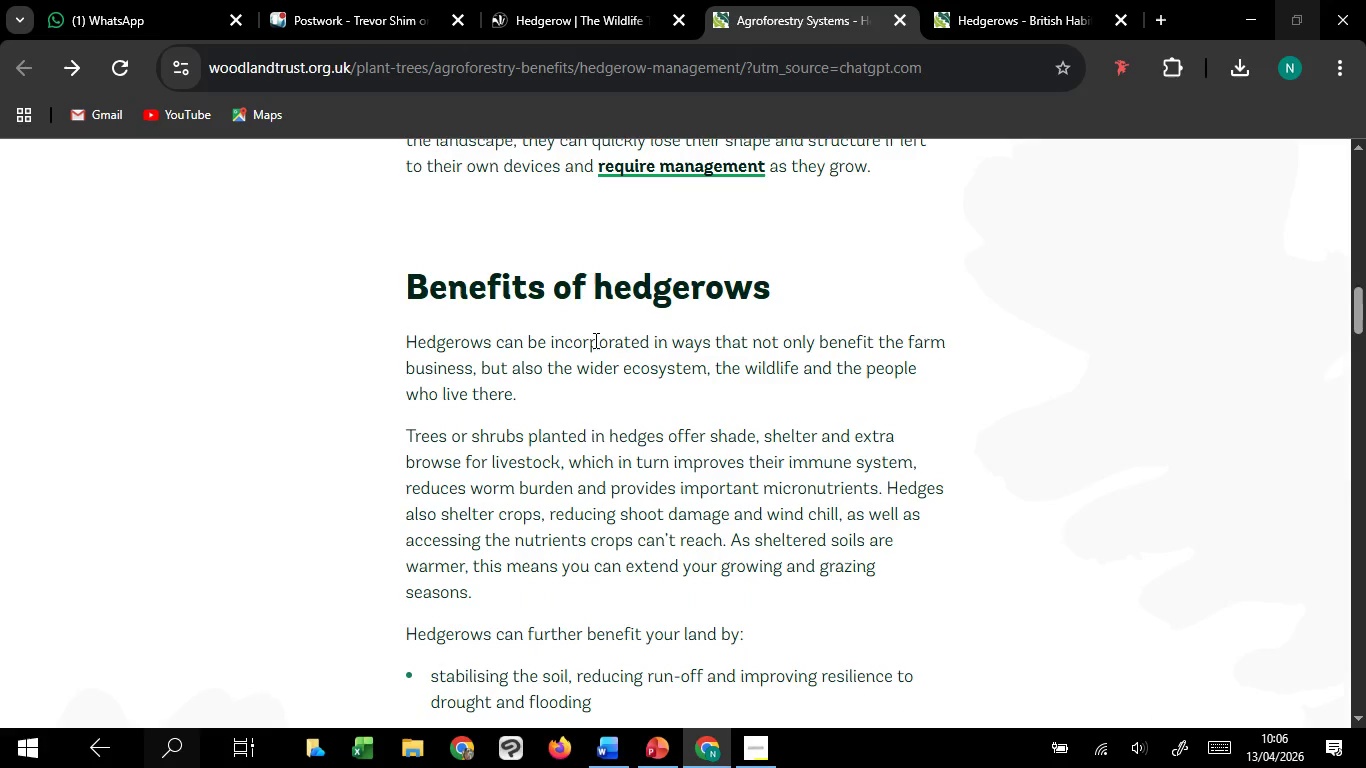 
left_click([446, 343])
 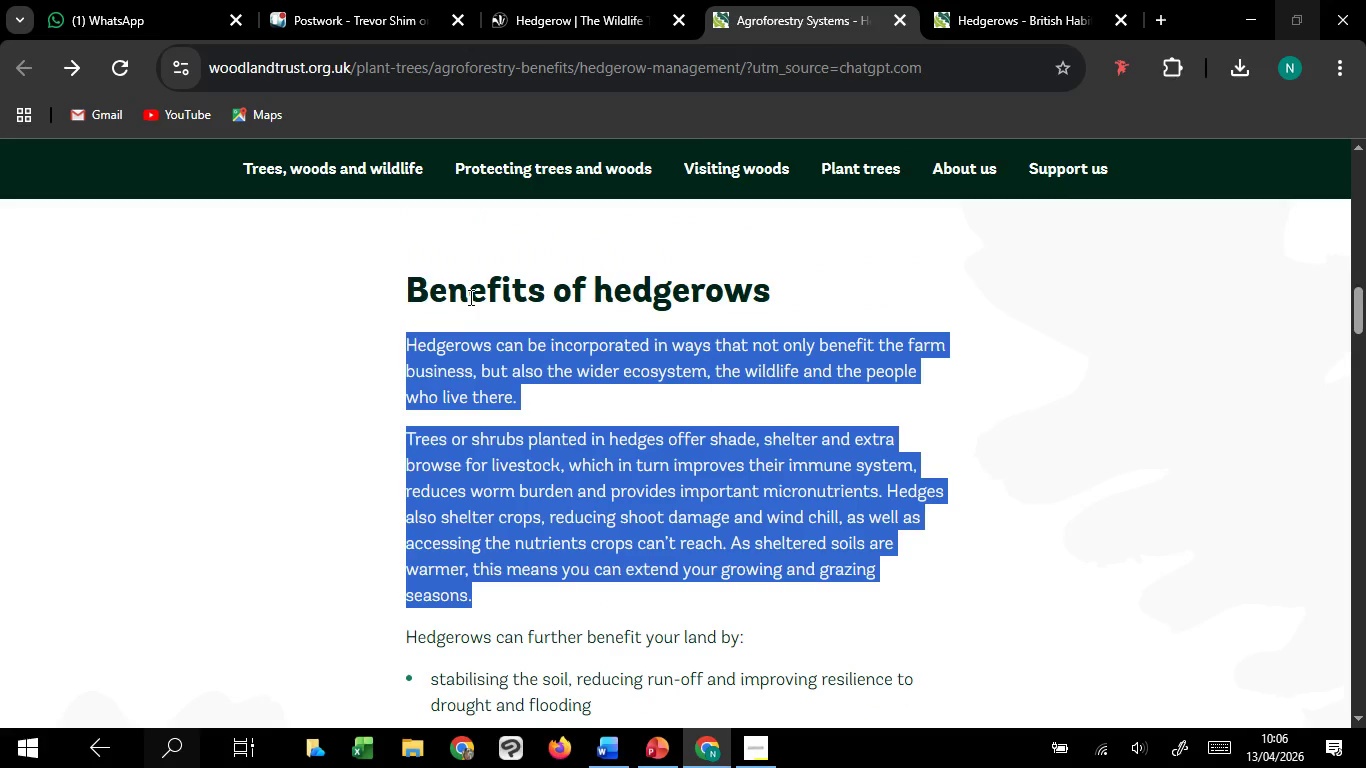 
wait(7.98)
 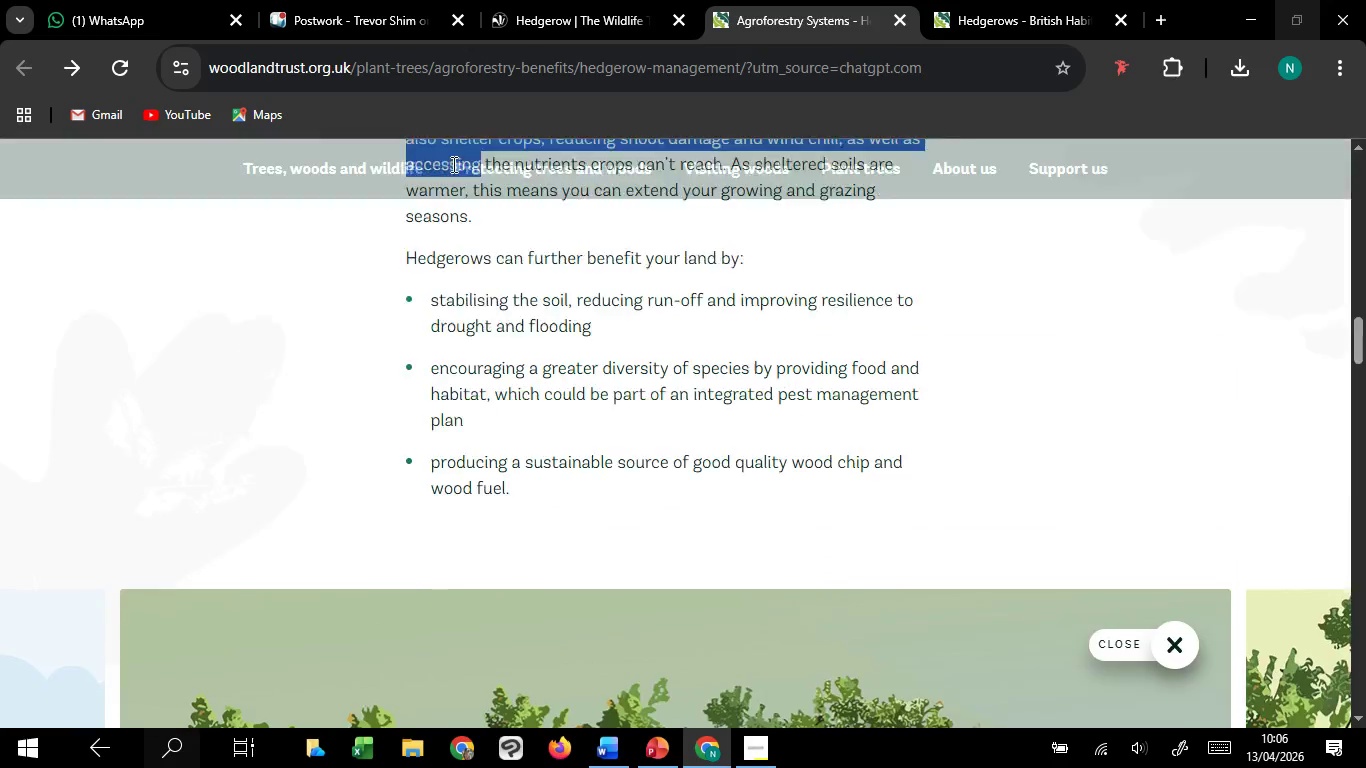 
left_click([469, 297])
 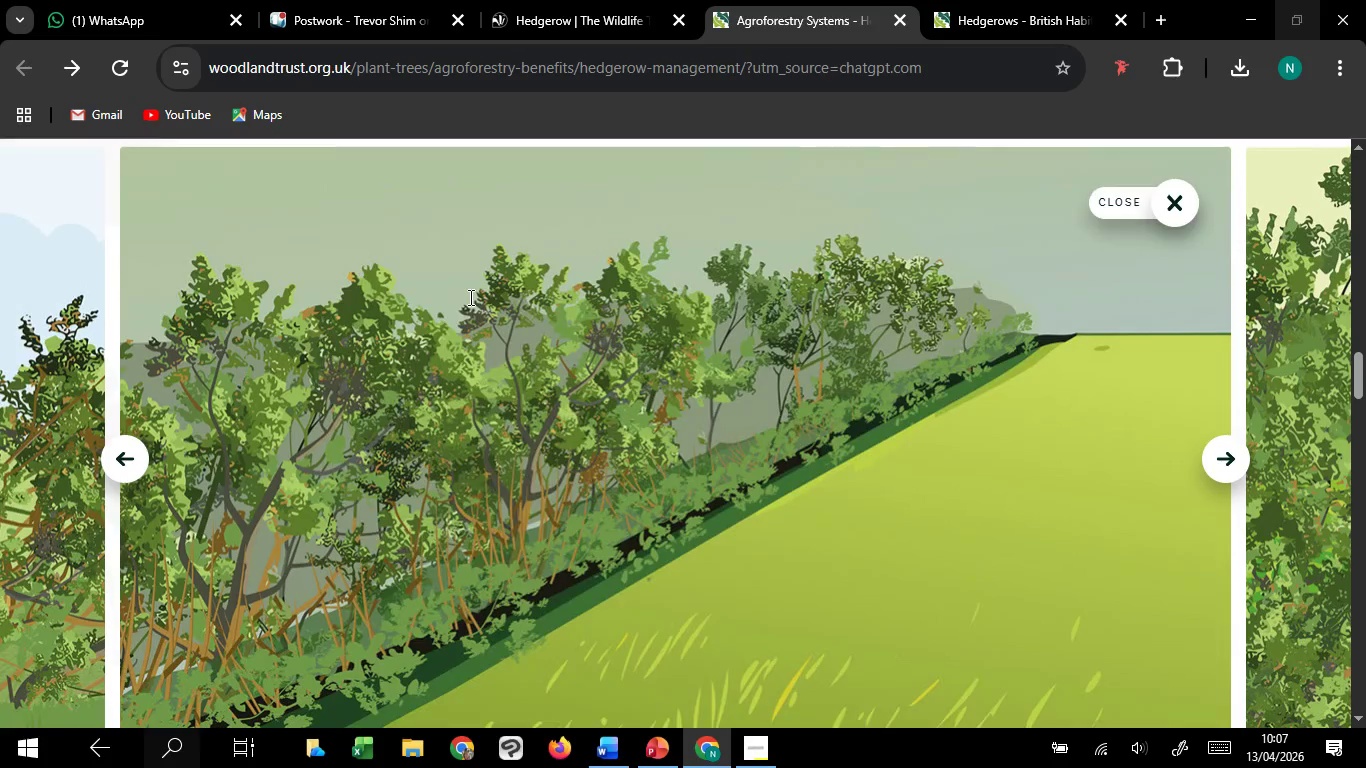 
wait(29.3)
 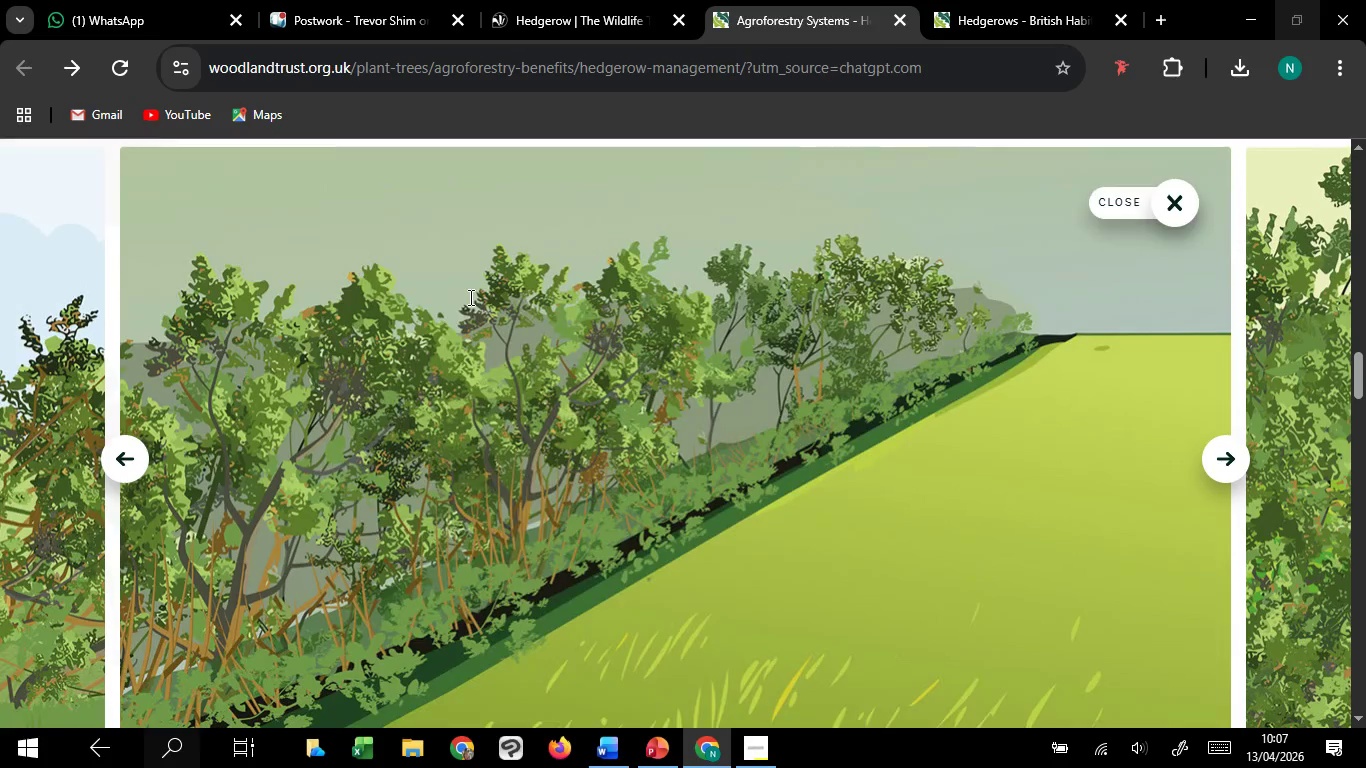 
left_click([1219, 455])
 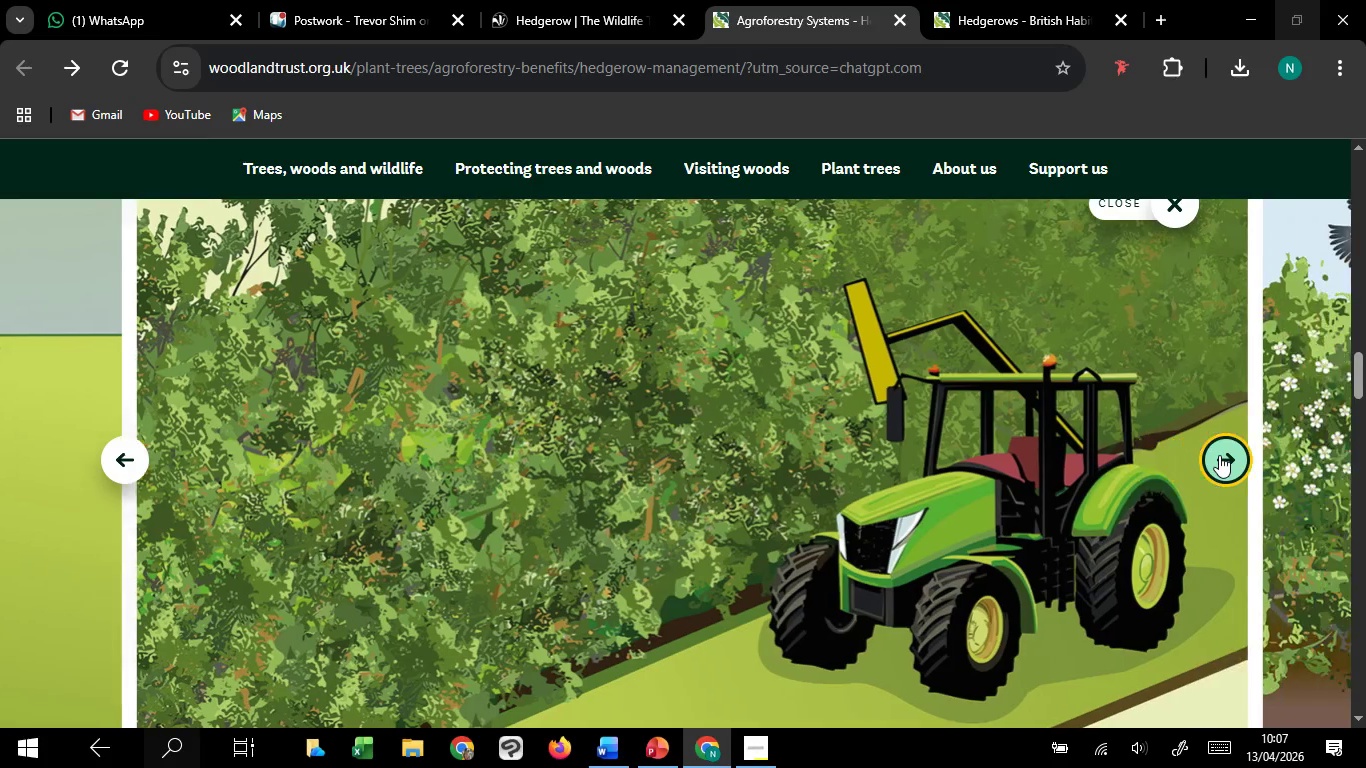 
left_click([1219, 455])
 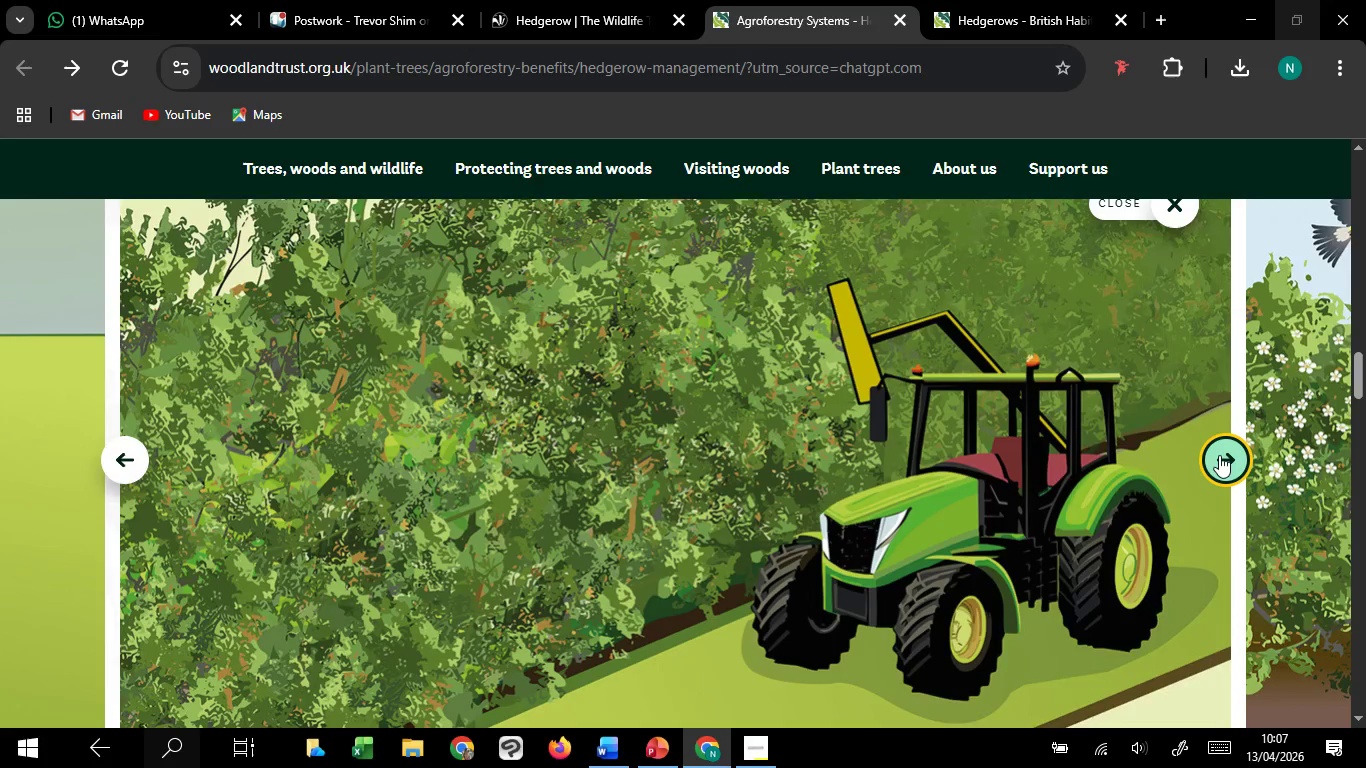 
left_click([1219, 455])
 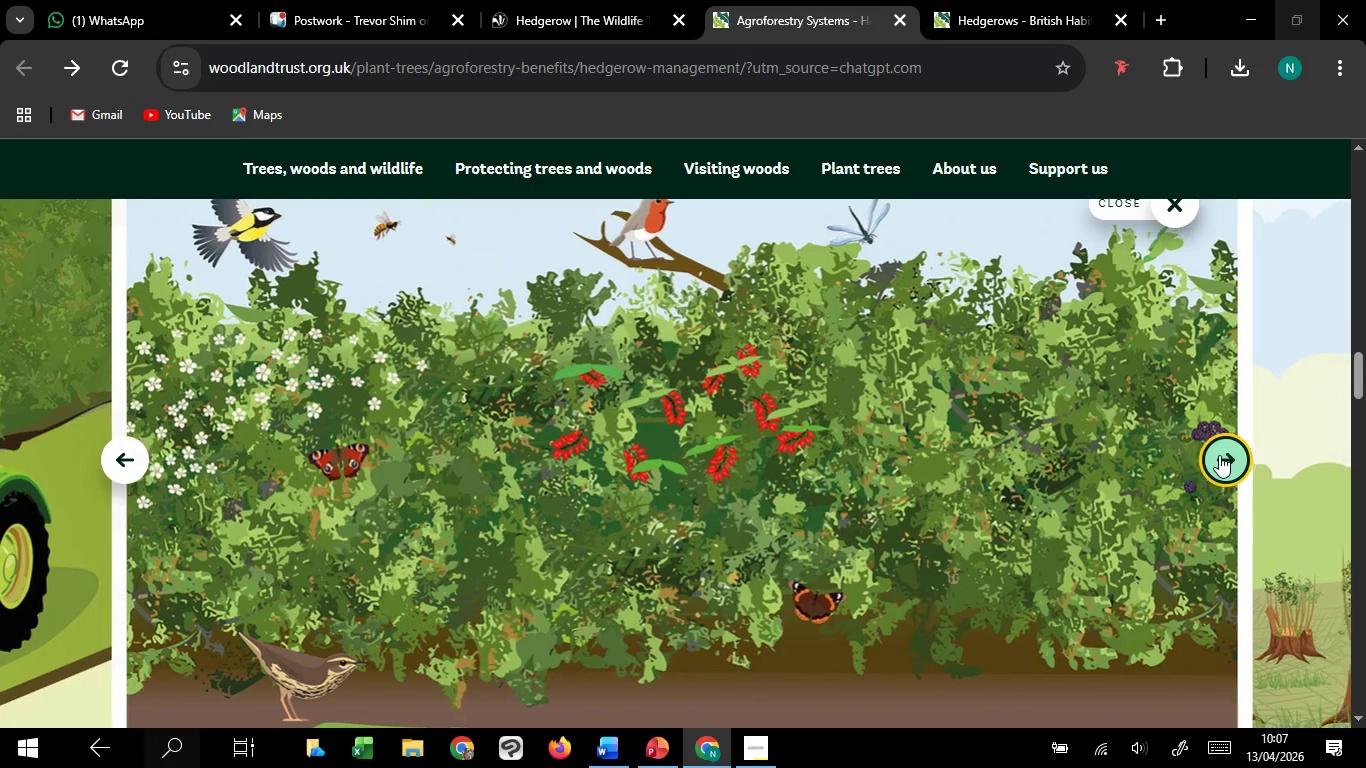 
left_click([1219, 455])
 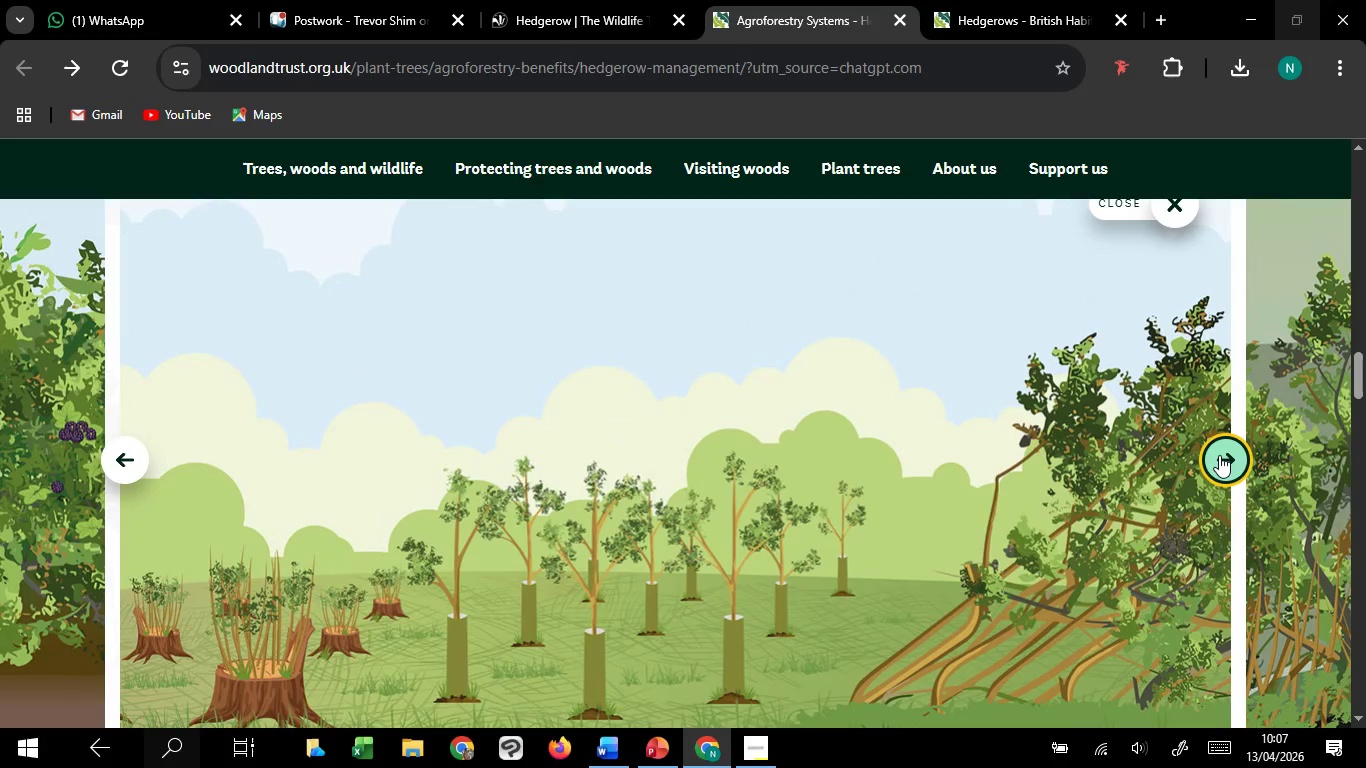 
left_click([1219, 455])
 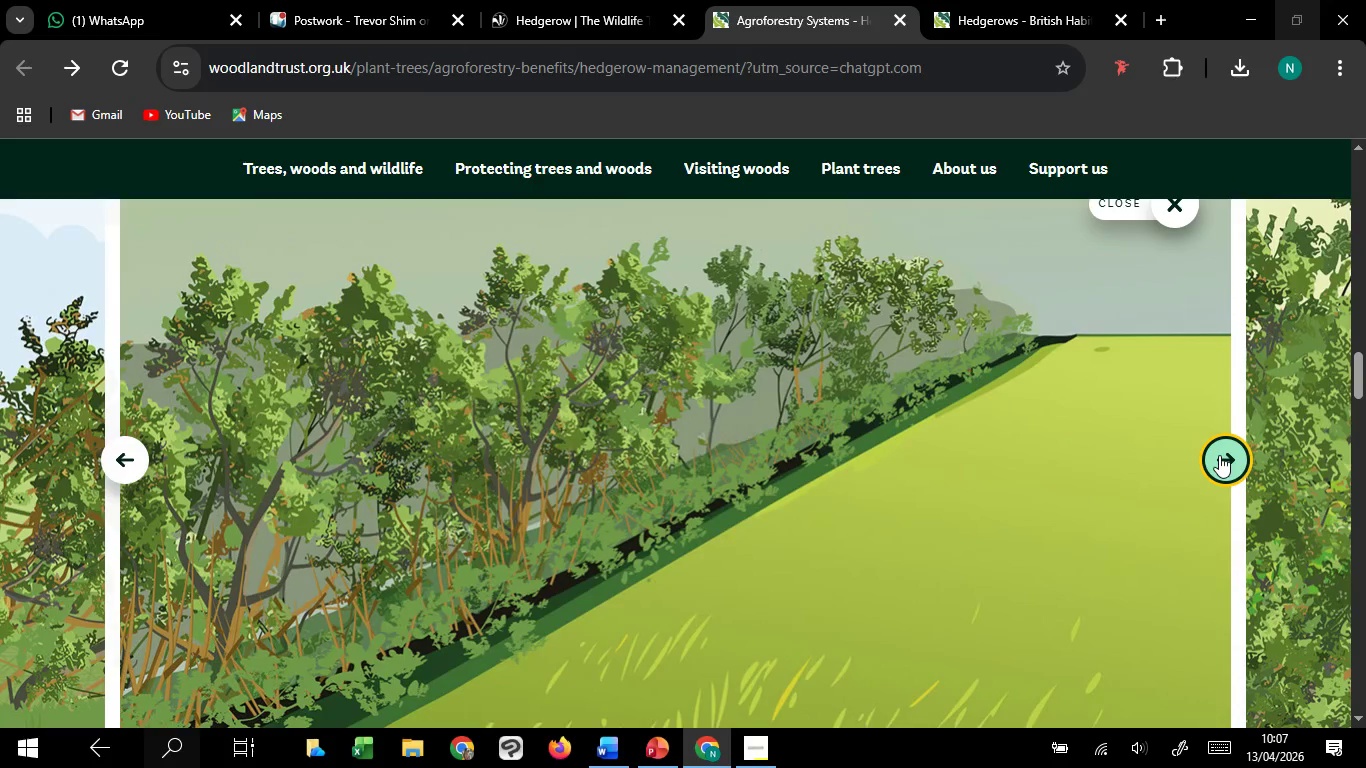 
left_click([1219, 455])
 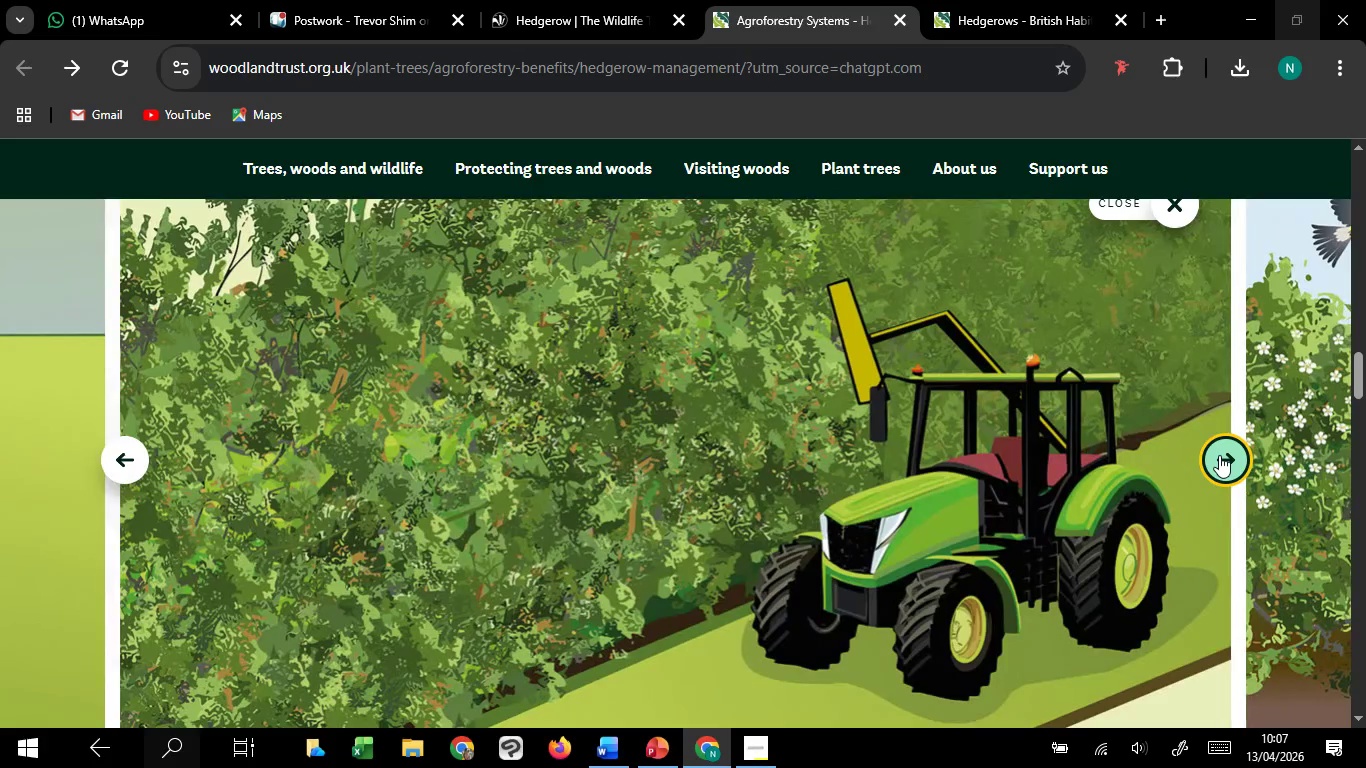 
left_click([1219, 455])
 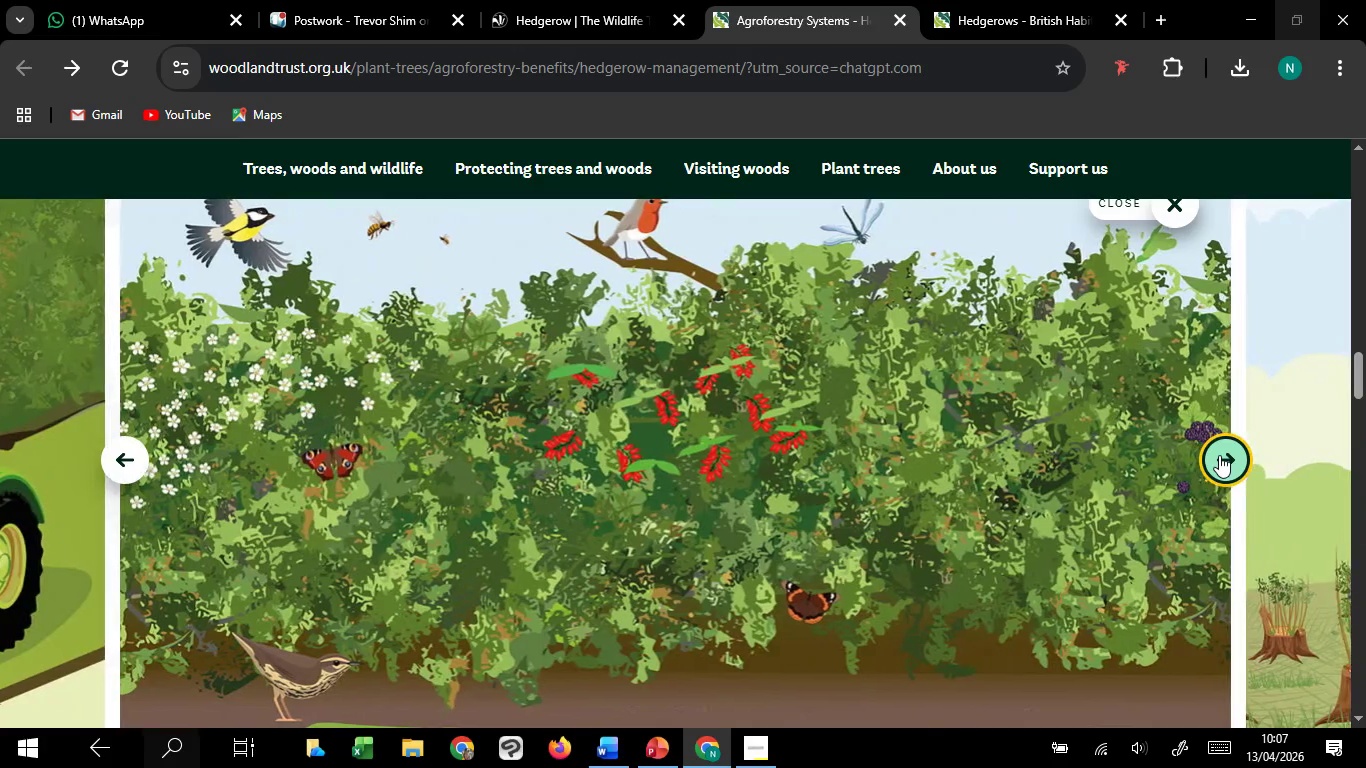 
left_click([1219, 455])
 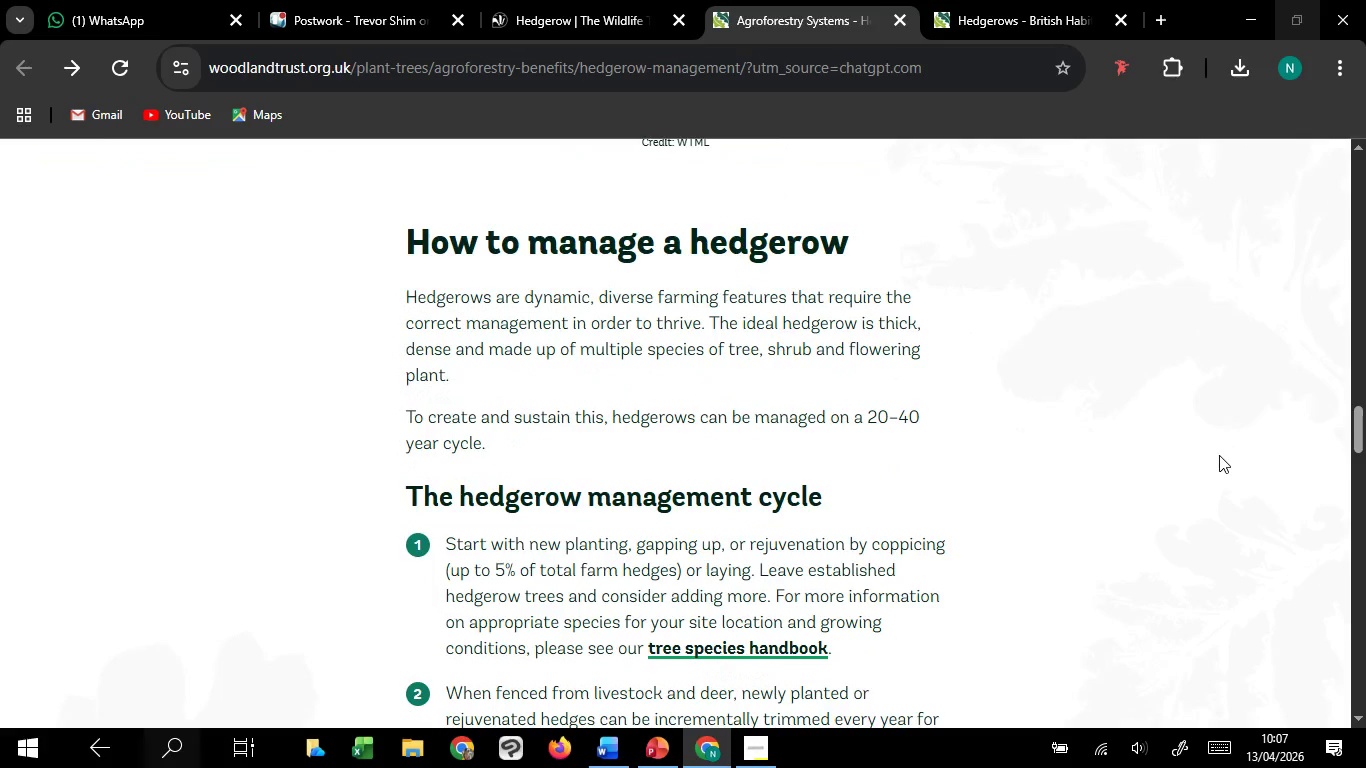 
wait(20.05)
 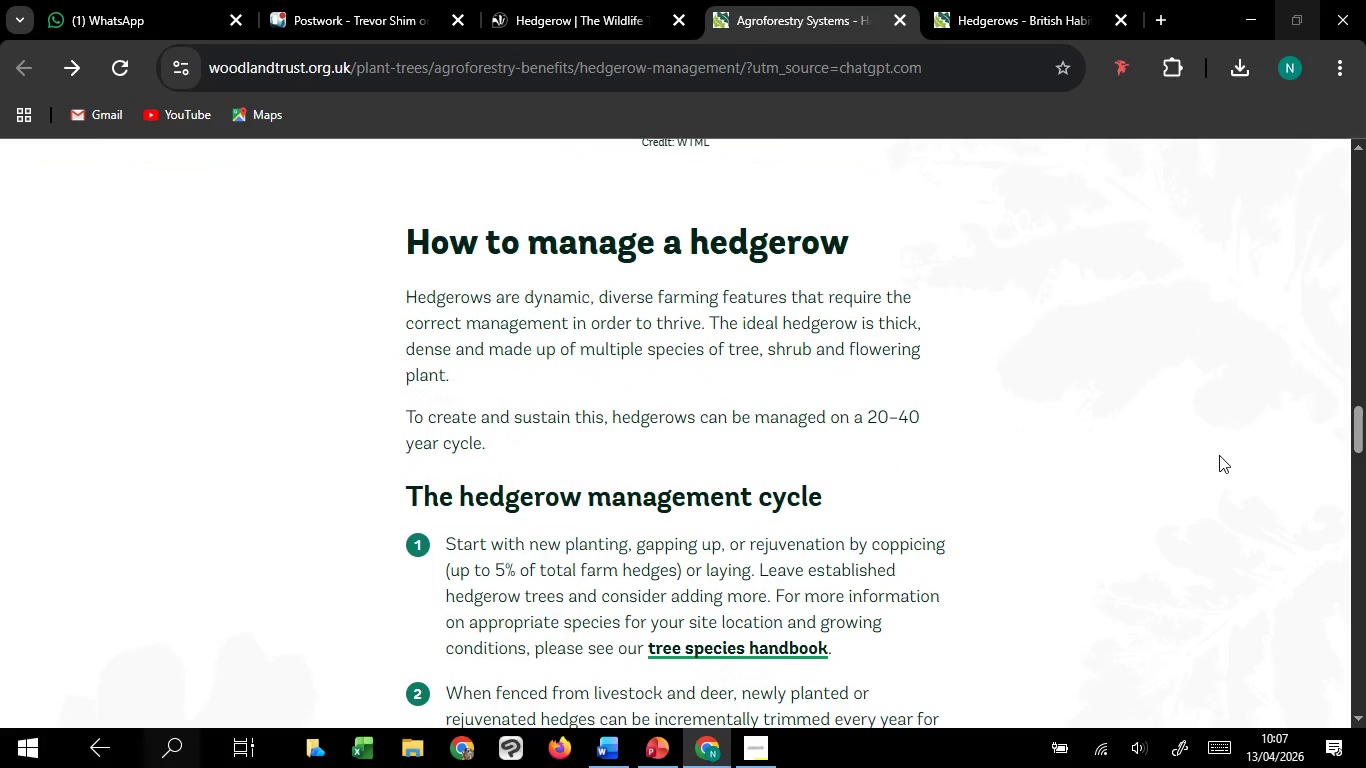 
left_click([847, 412])
 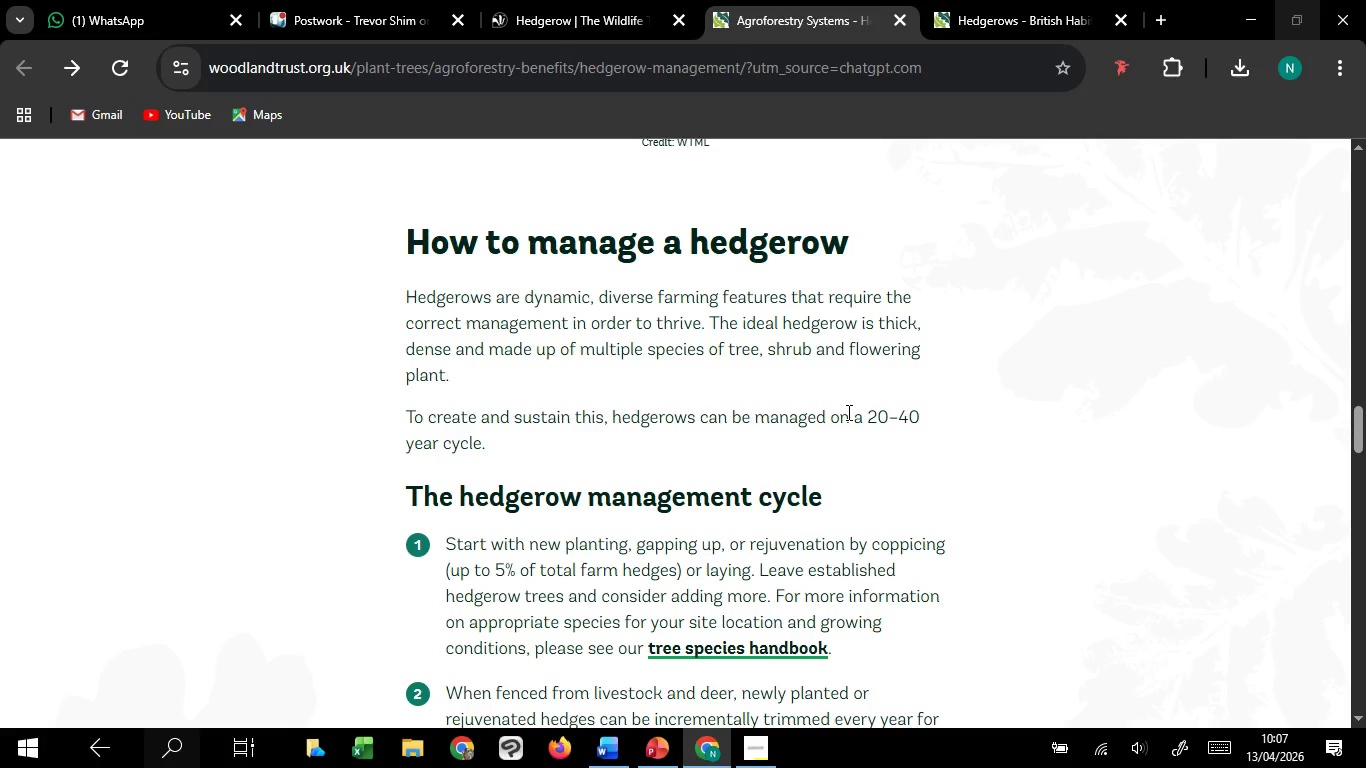 
scroll: coordinate [847, 412], scroll_direction: down, amount: 1.0
 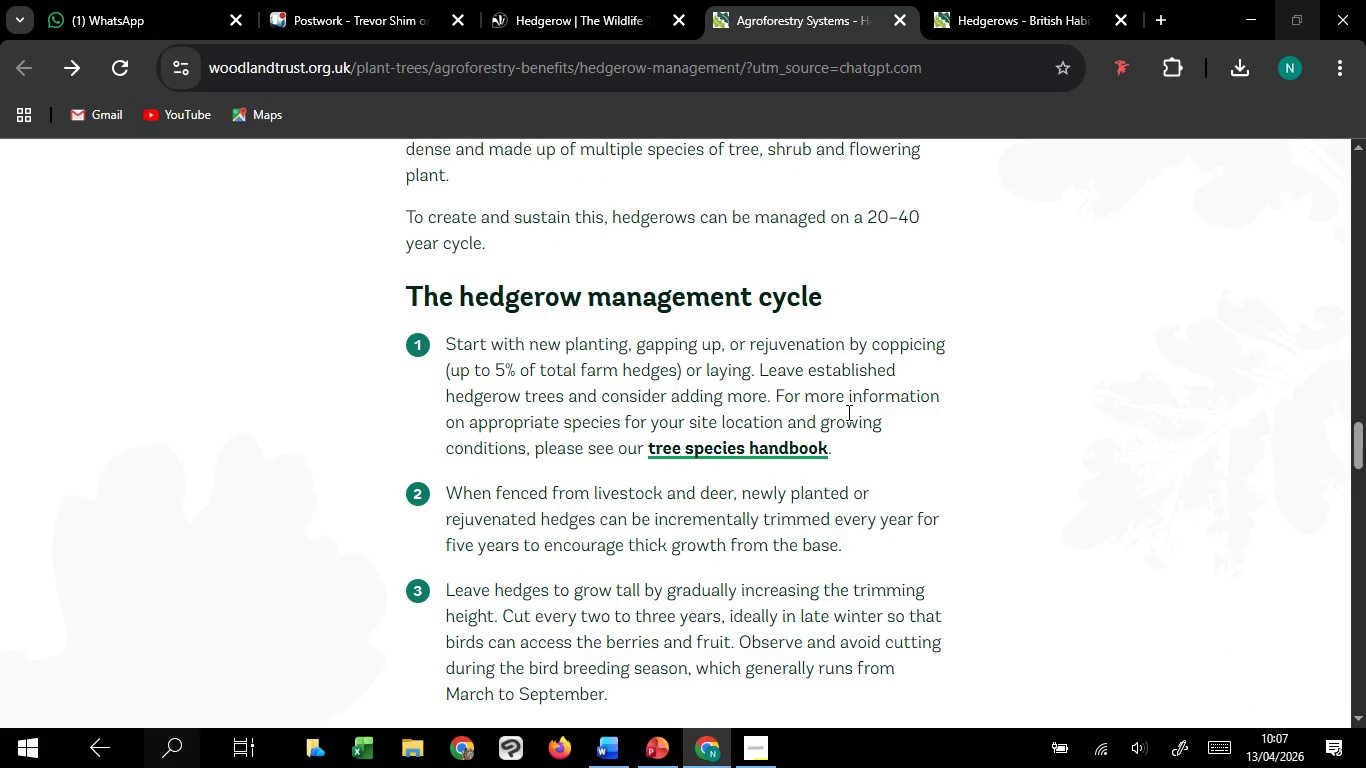 
left_click([847, 412])
 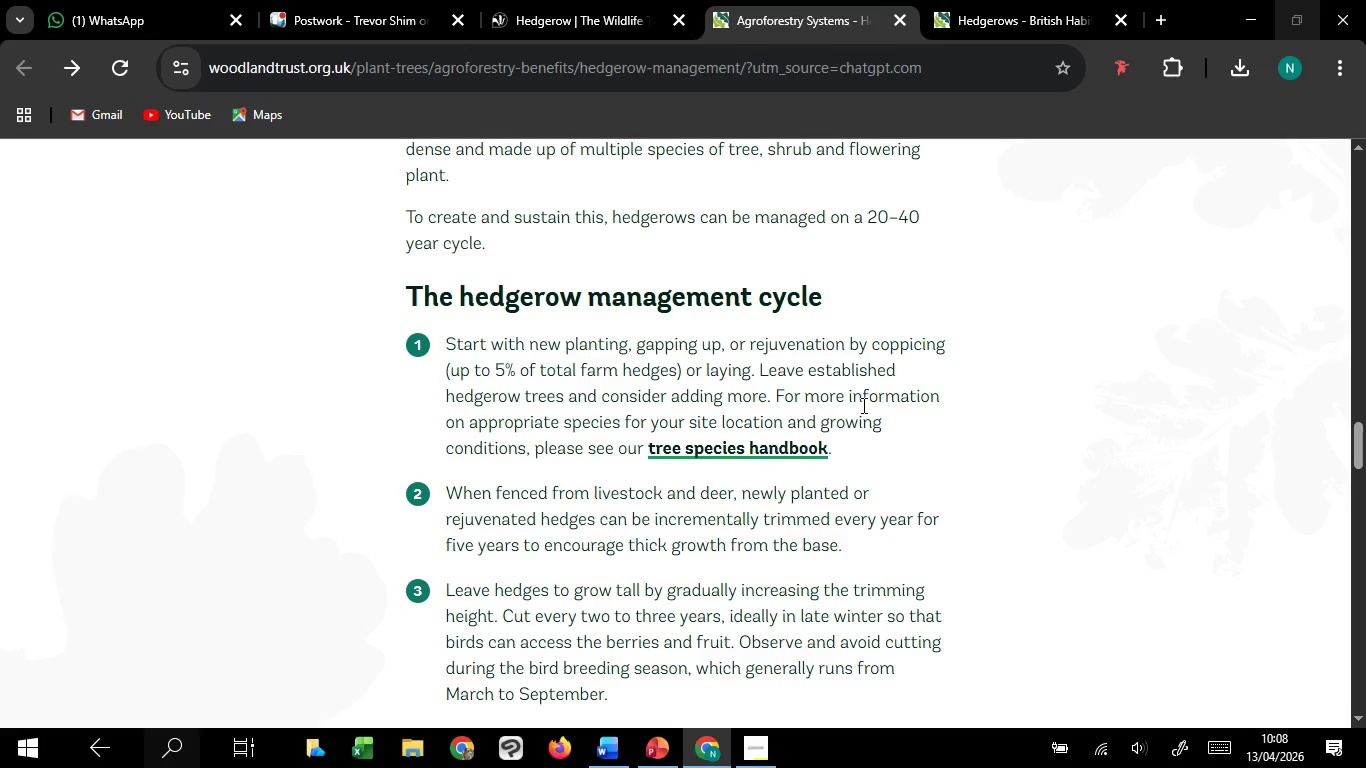 
wait(20.89)
 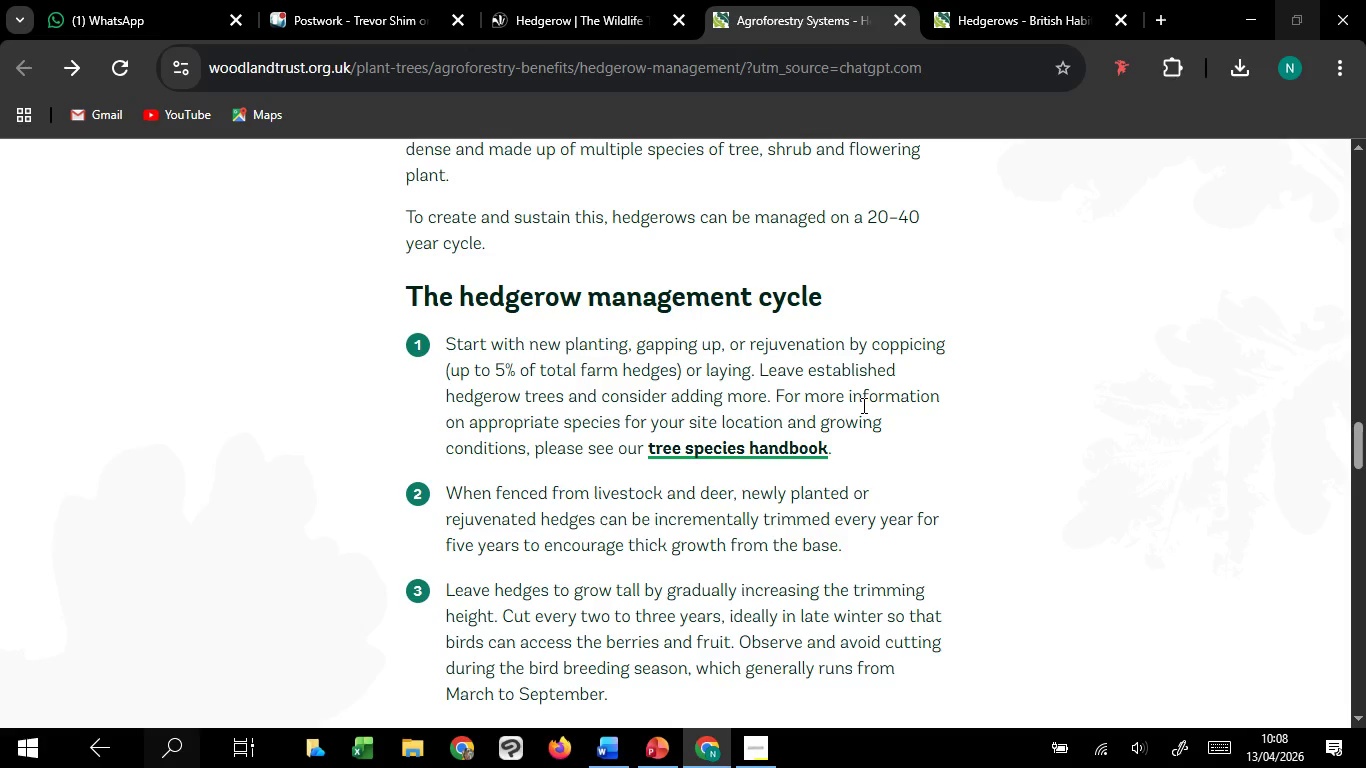 
scroll: coordinate [862, 405], scroll_direction: down, amount: 1.0
 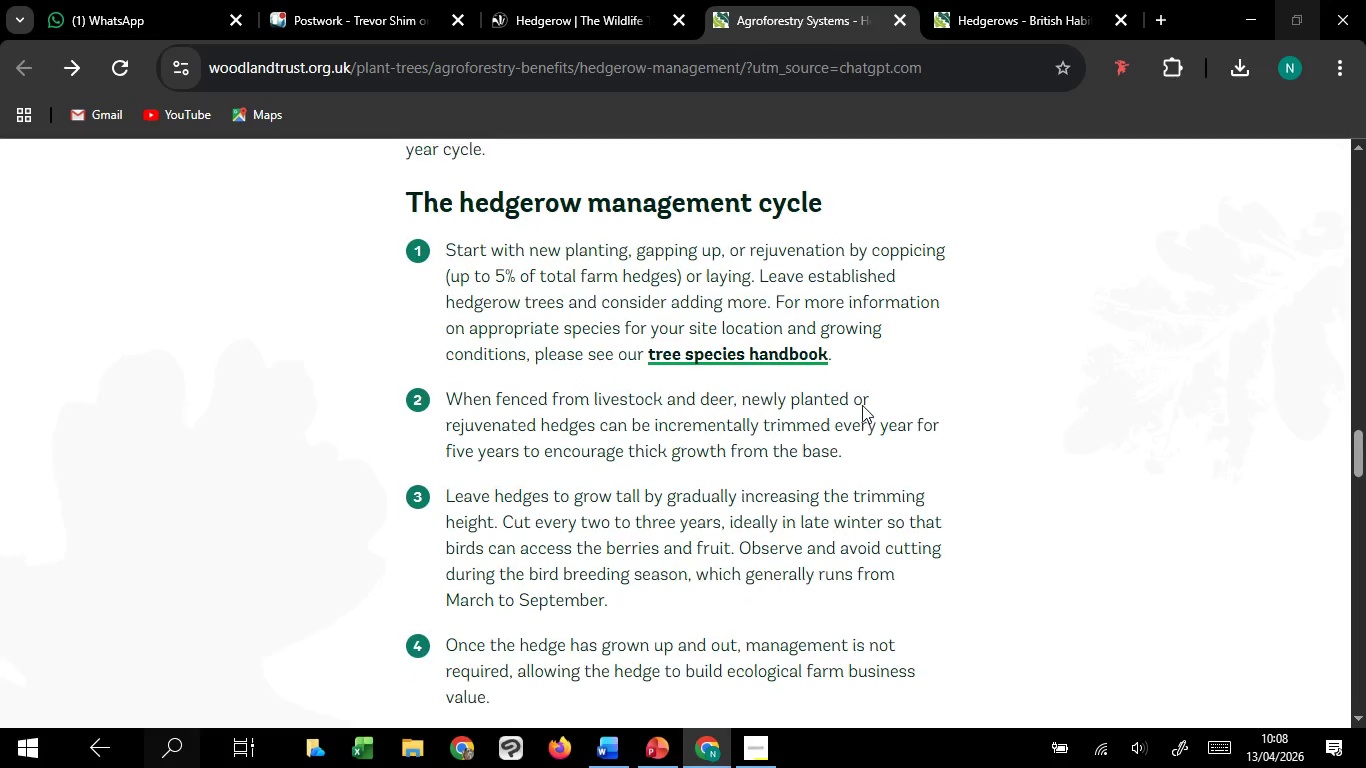 
scroll: coordinate [862, 405], scroll_direction: up, amount: 3.0
 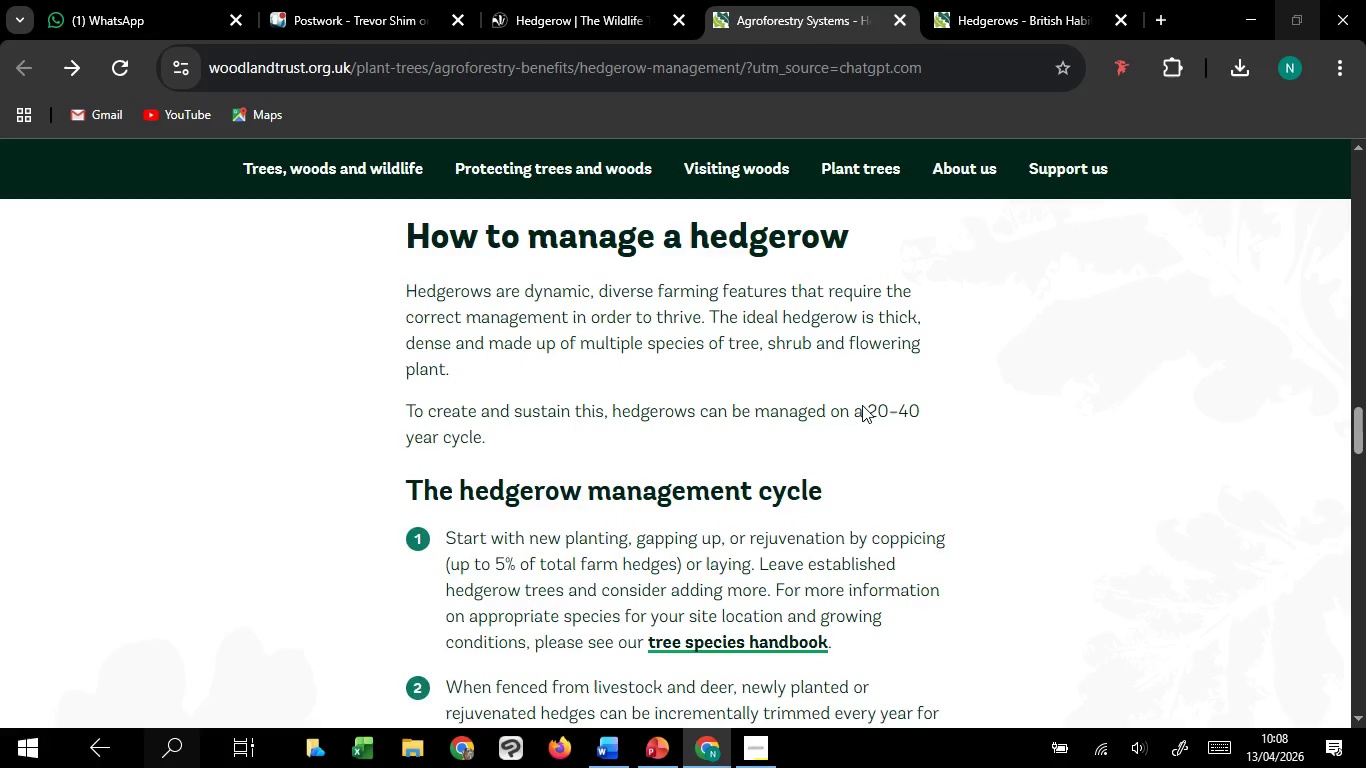 
scroll: coordinate [862, 405], scroll_direction: down, amount: 3.0
 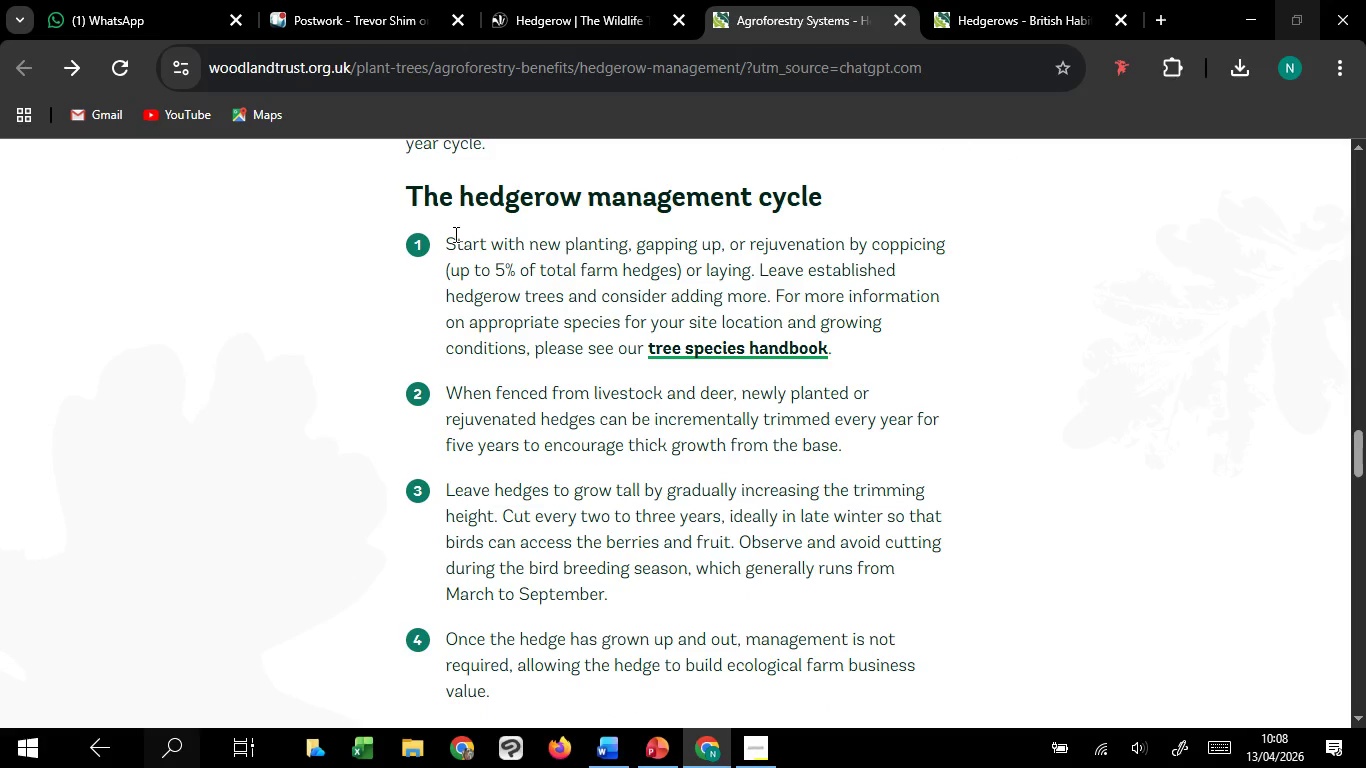 
left_click_drag(start_coordinate=[451, 239], to_coordinate=[874, 407])
 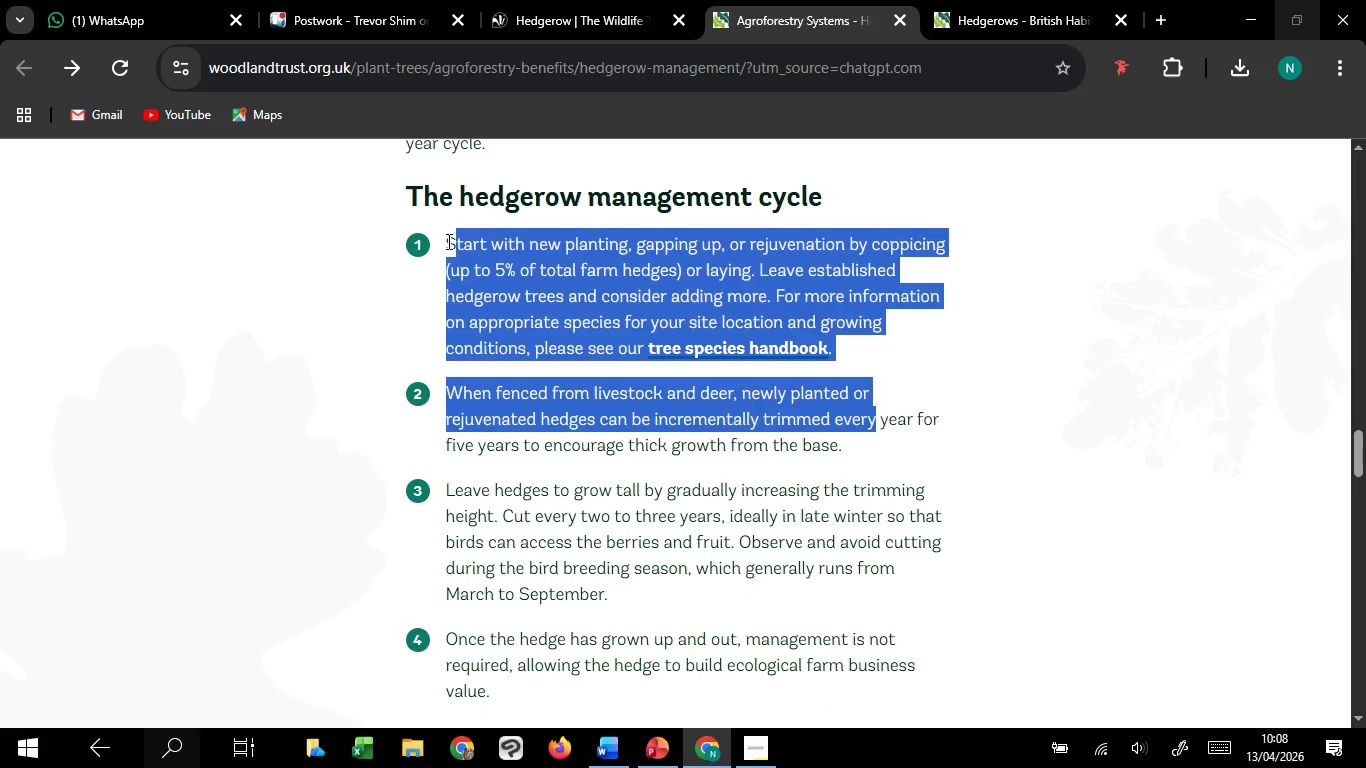 
left_click_drag(start_coordinate=[447, 241], to_coordinate=[861, 359])
 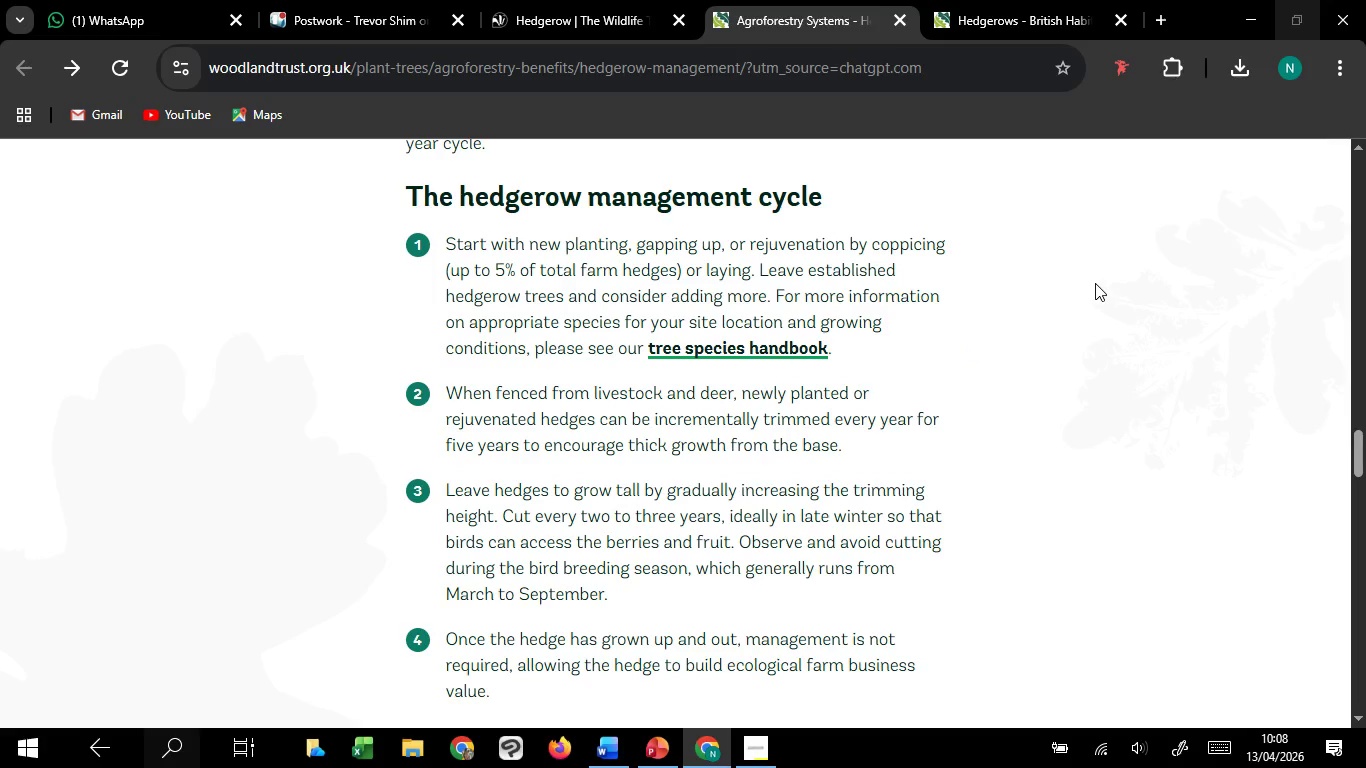 
left_click([1095, 283])
 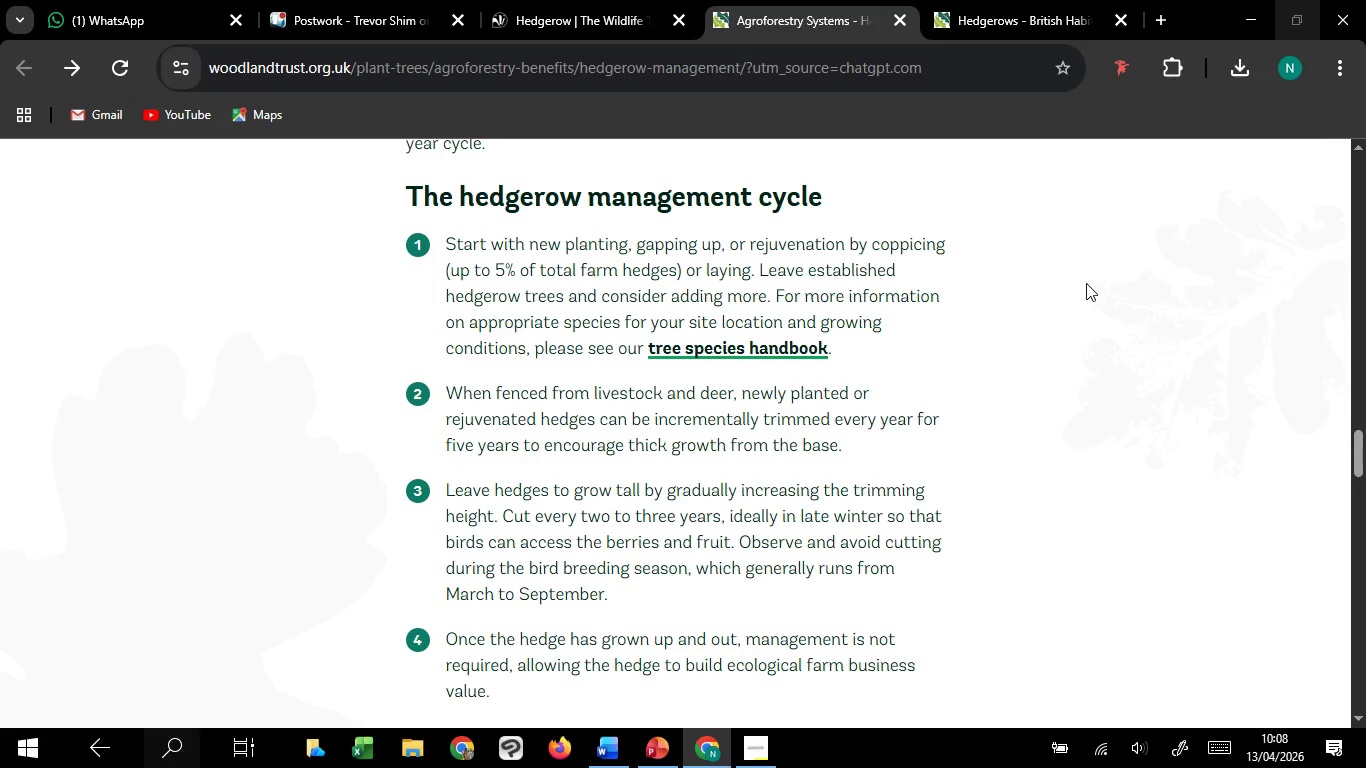 
scroll: coordinate [1086, 283], scroll_direction: down, amount: 1.0
 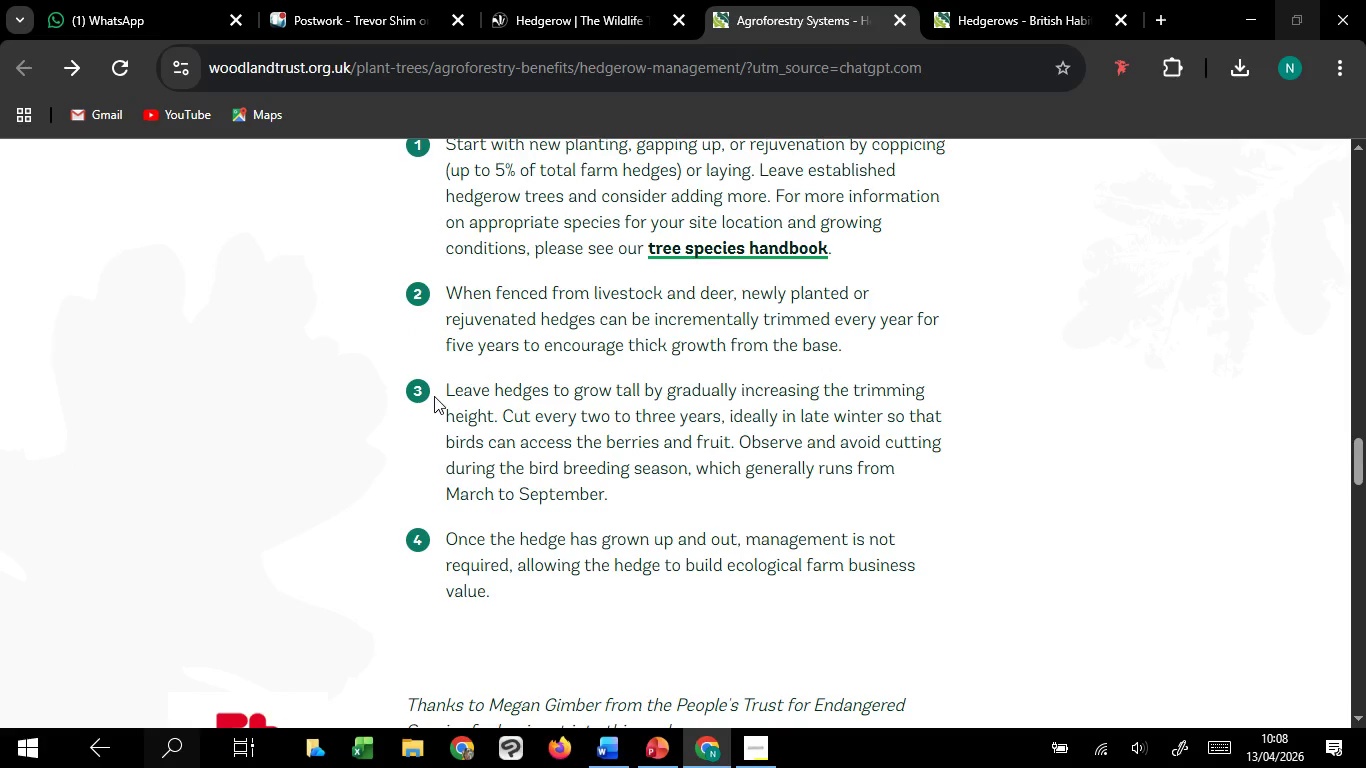 
wait(35.53)
 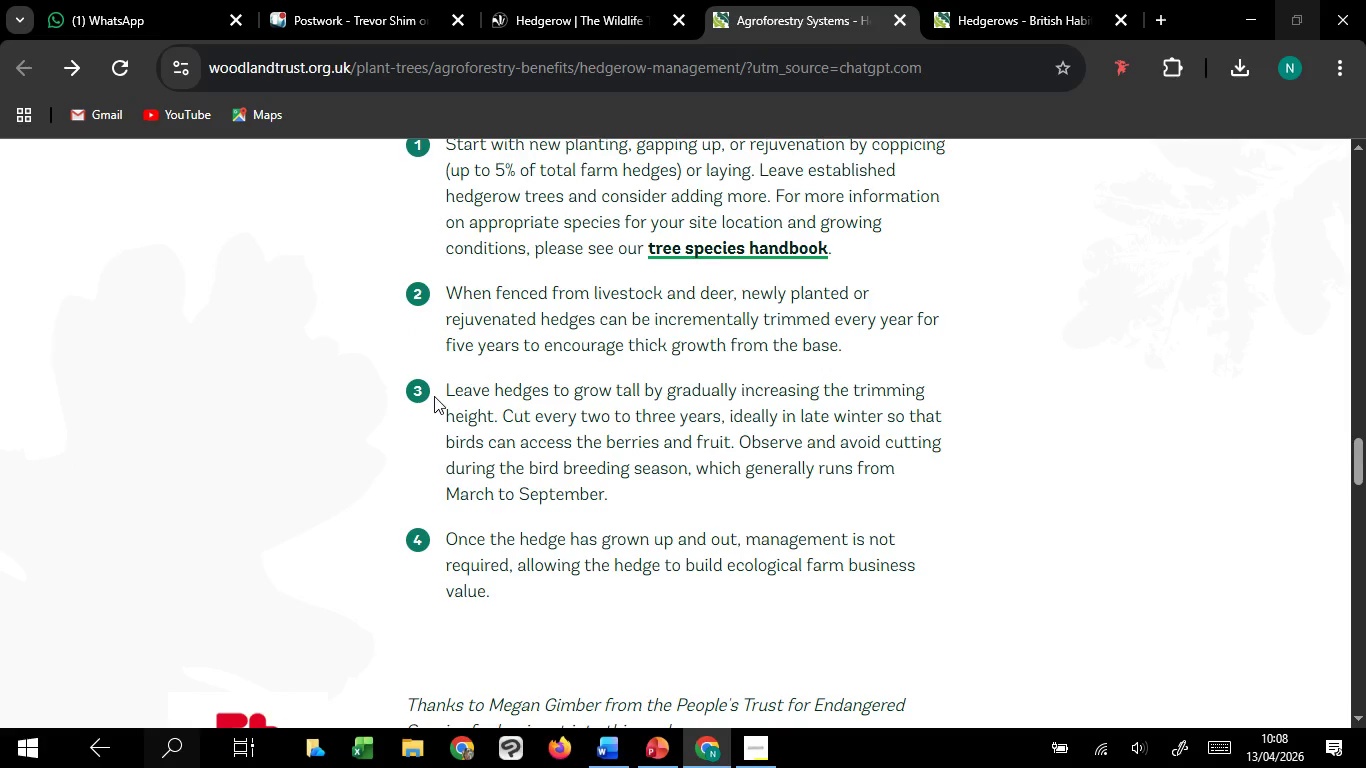 
scroll: coordinate [434, 396], scroll_direction: down, amount: 1.0
 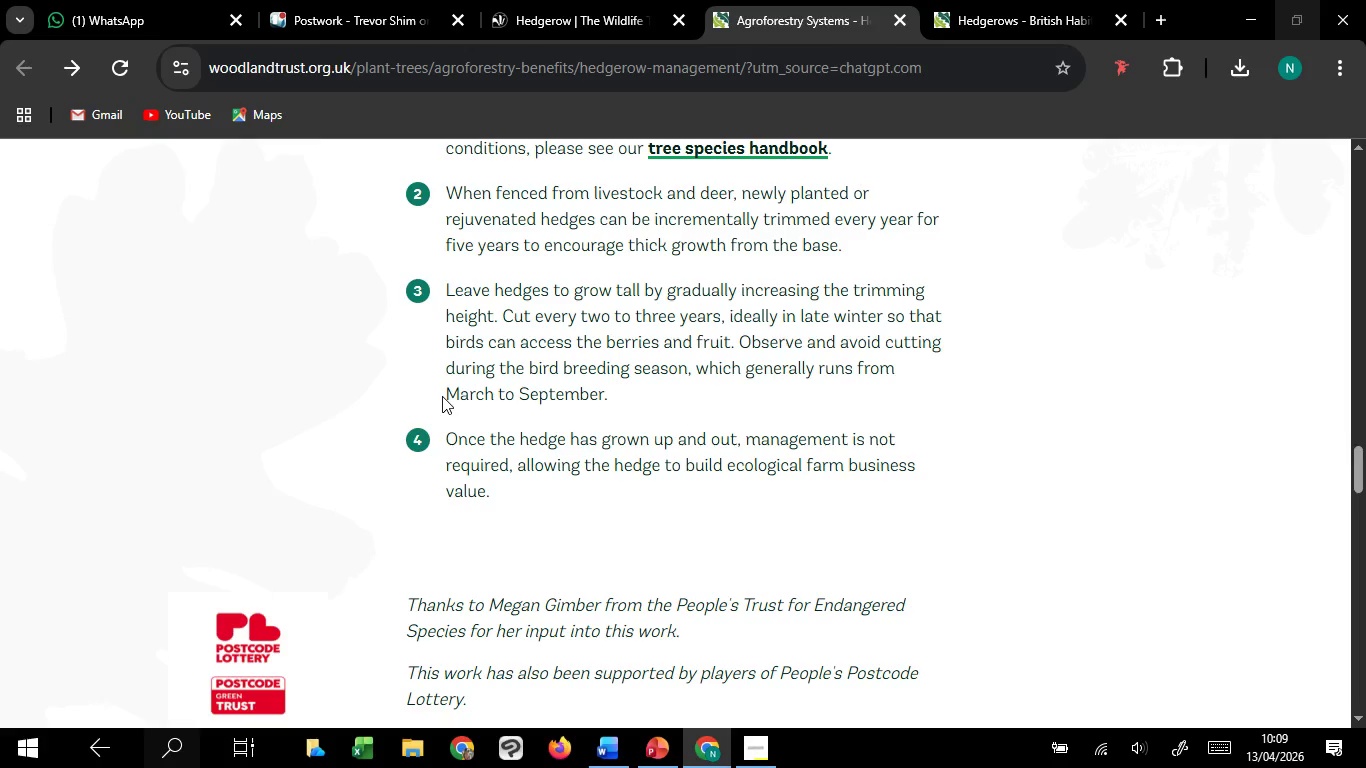 
wait(10.81)
 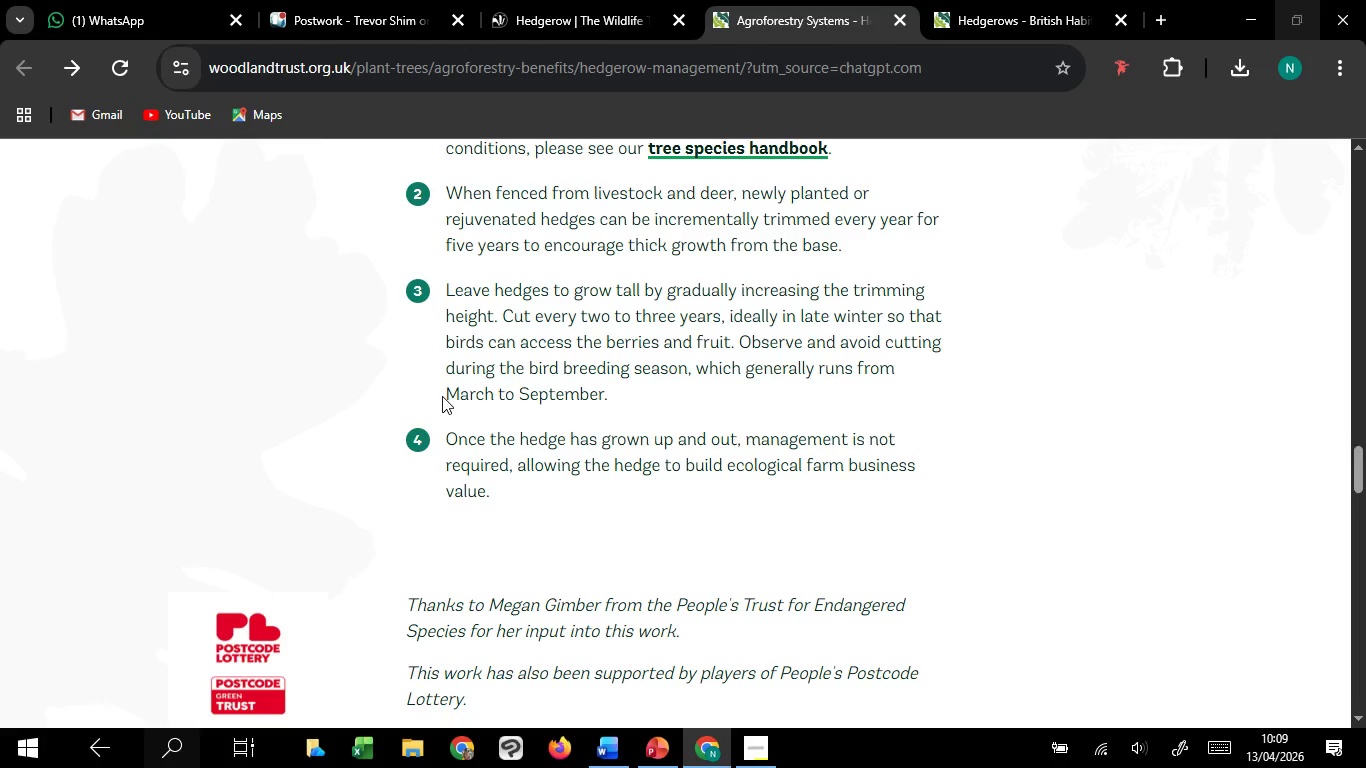 
scroll: coordinate [452, 404], scroll_direction: down, amount: 2.0
 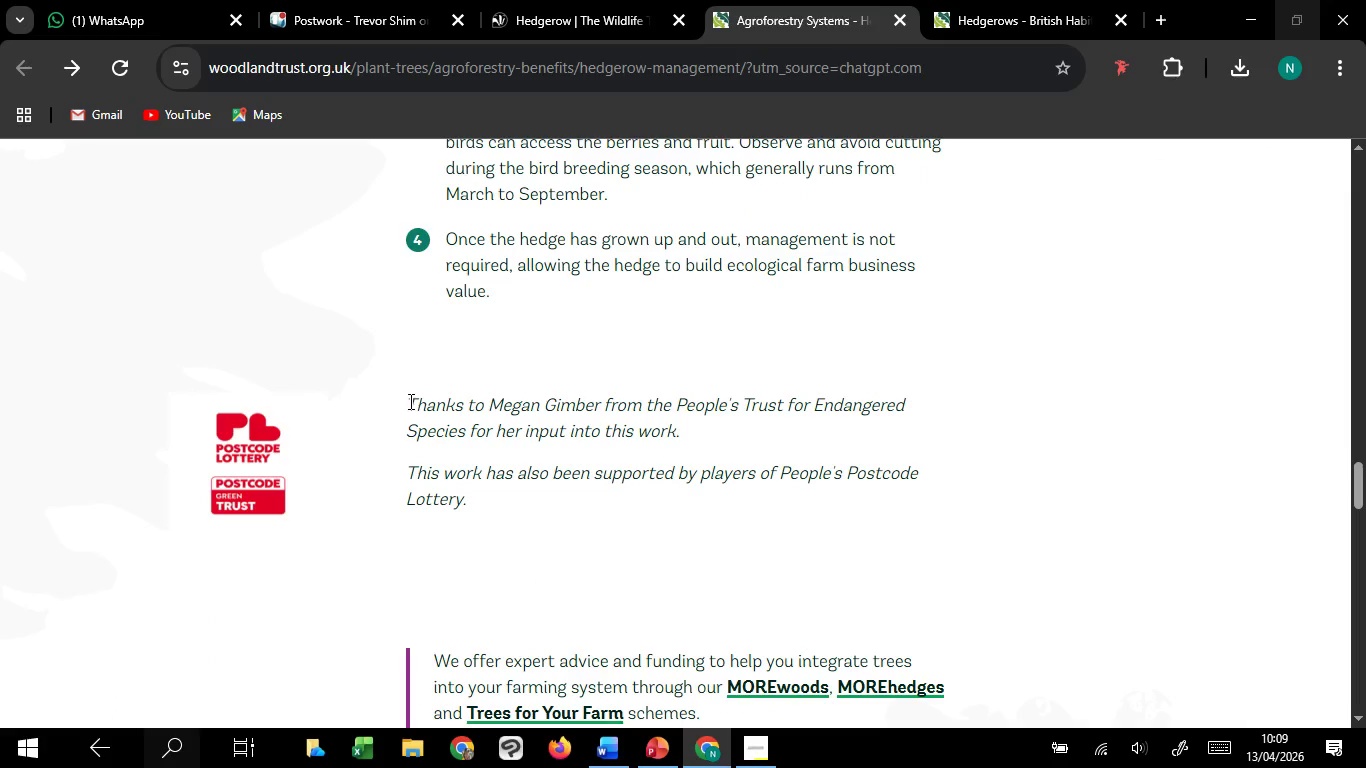 
left_click_drag(start_coordinate=[409, 401], to_coordinate=[611, 462])
 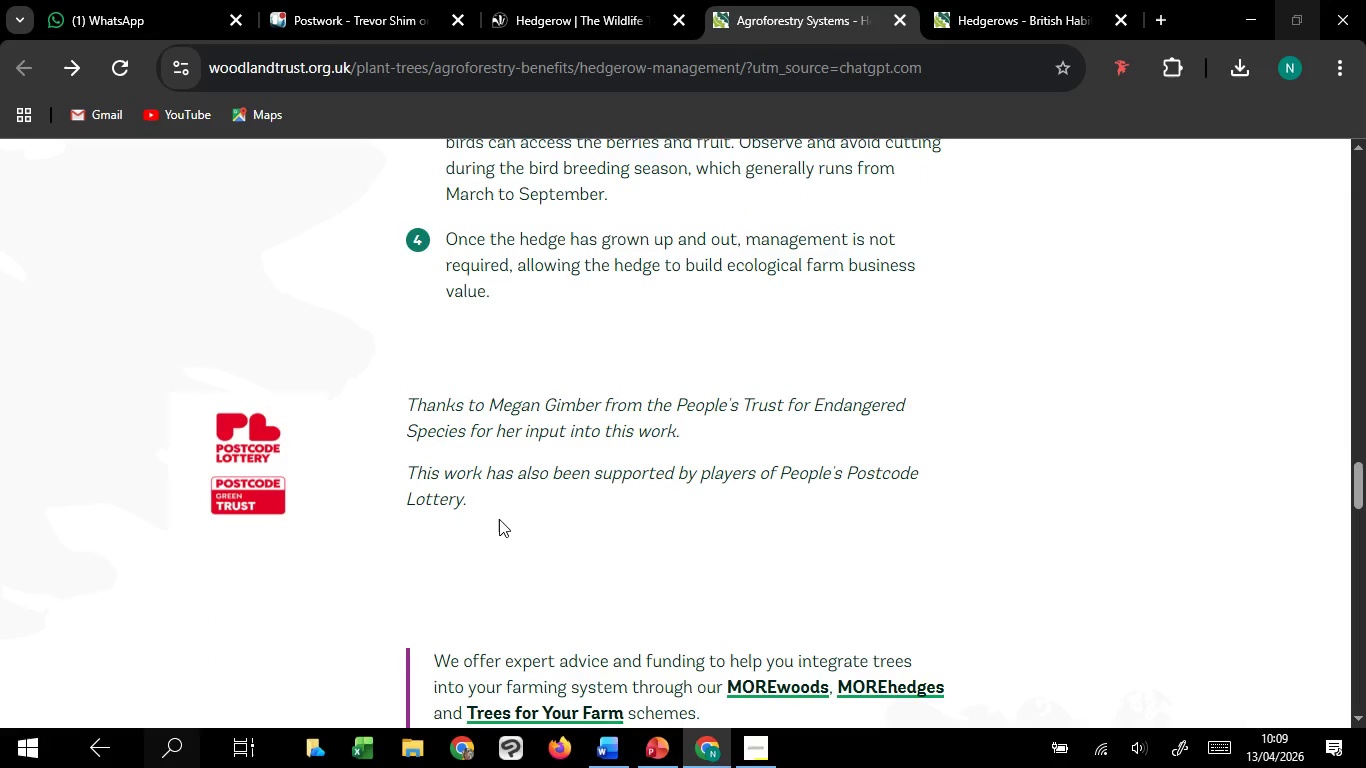 
left_click([499, 519])
 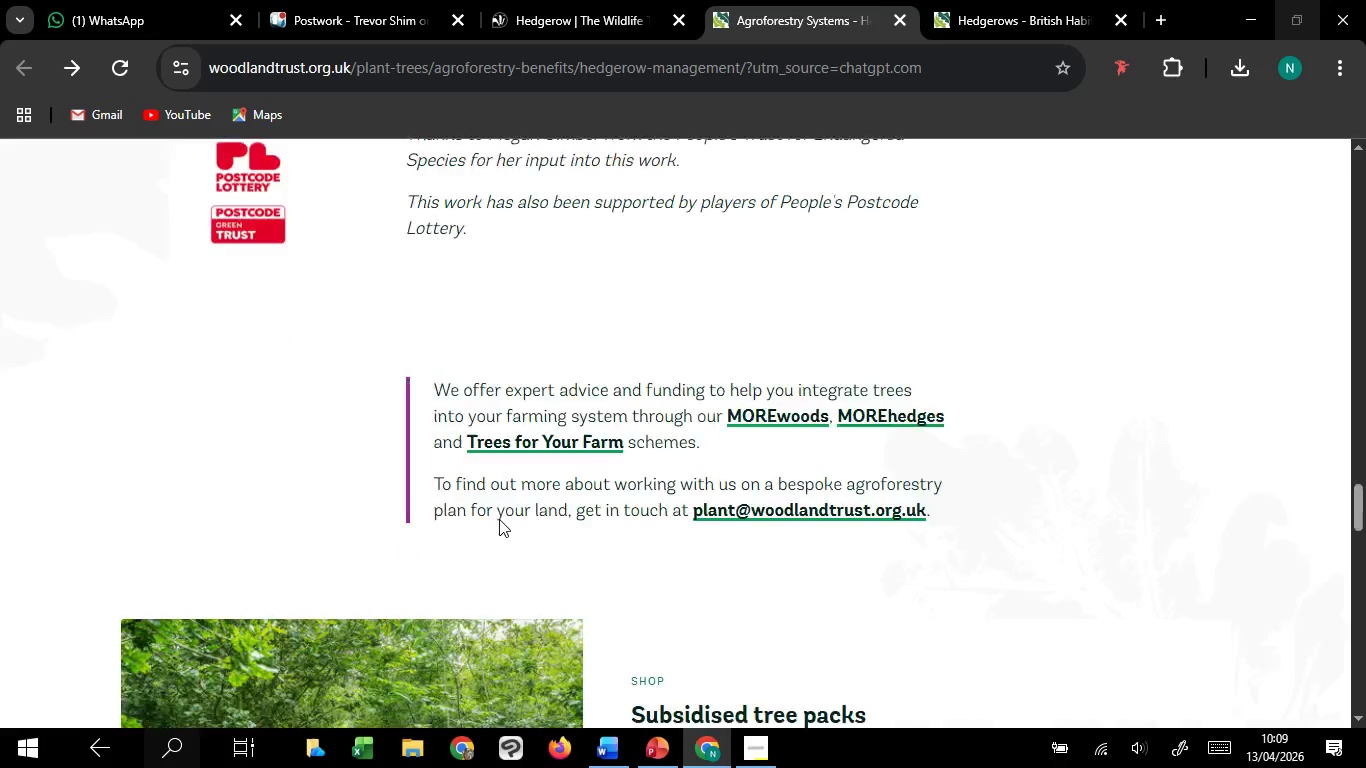 
scroll: coordinate [644, 446], scroll_direction: down, amount: 12.0
 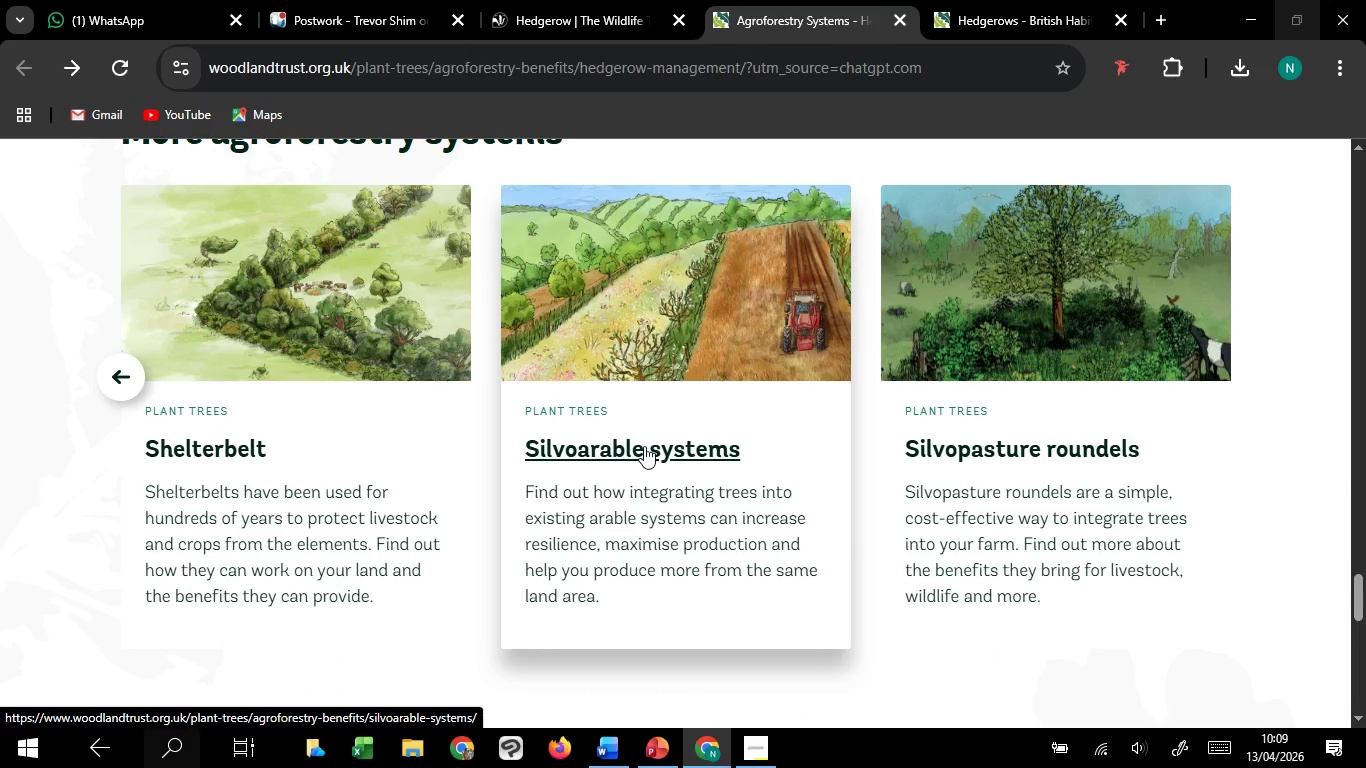 
wait(19.31)
 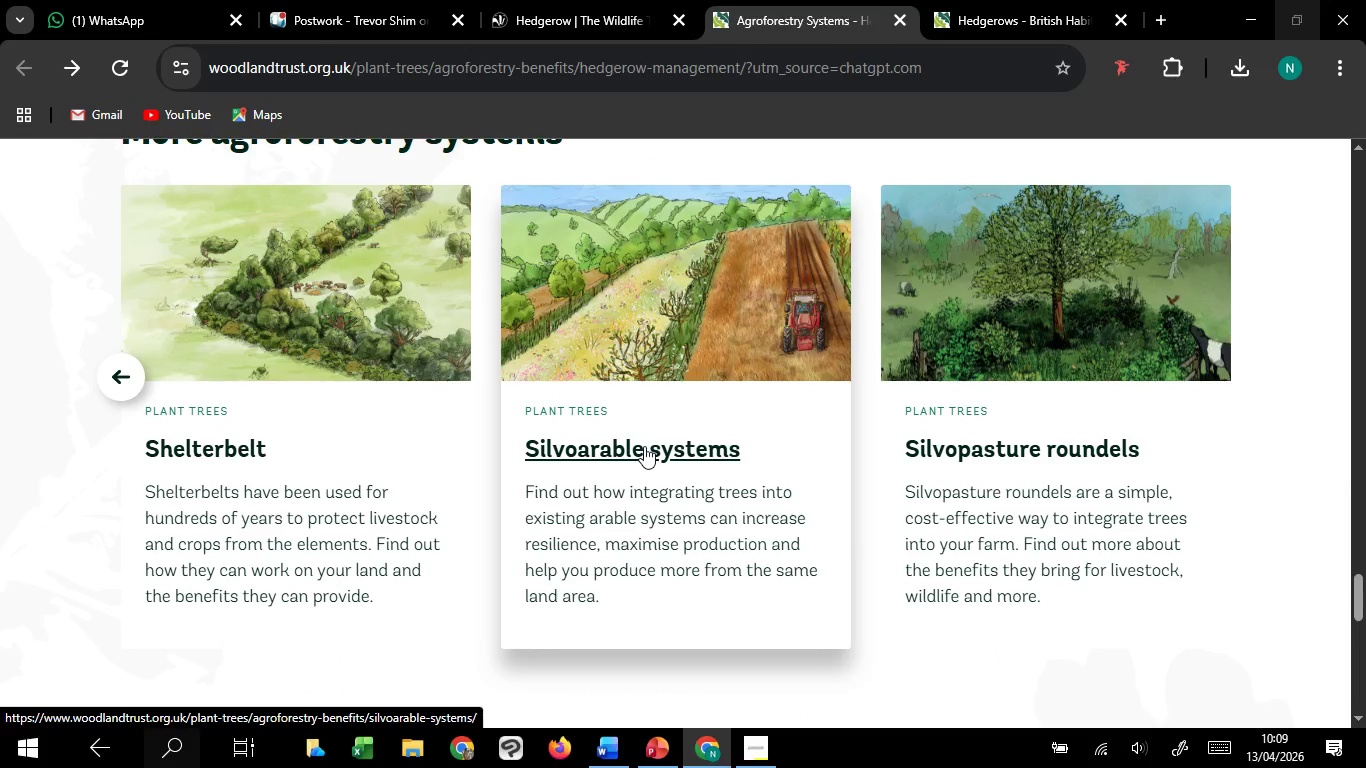 
scroll: coordinate [644, 446], scroll_direction: down, amount: 2.0
 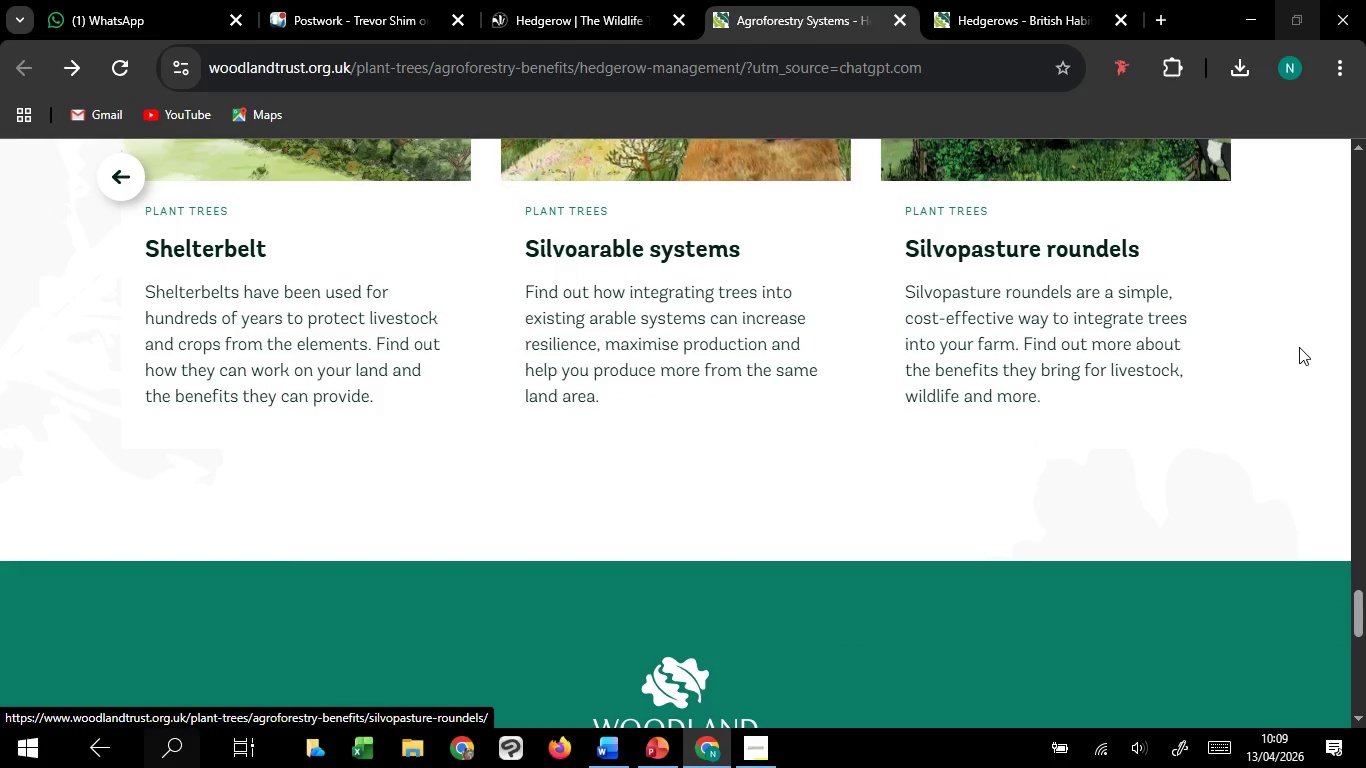 
scroll: coordinate [1299, 347], scroll_direction: up, amount: 3.0
 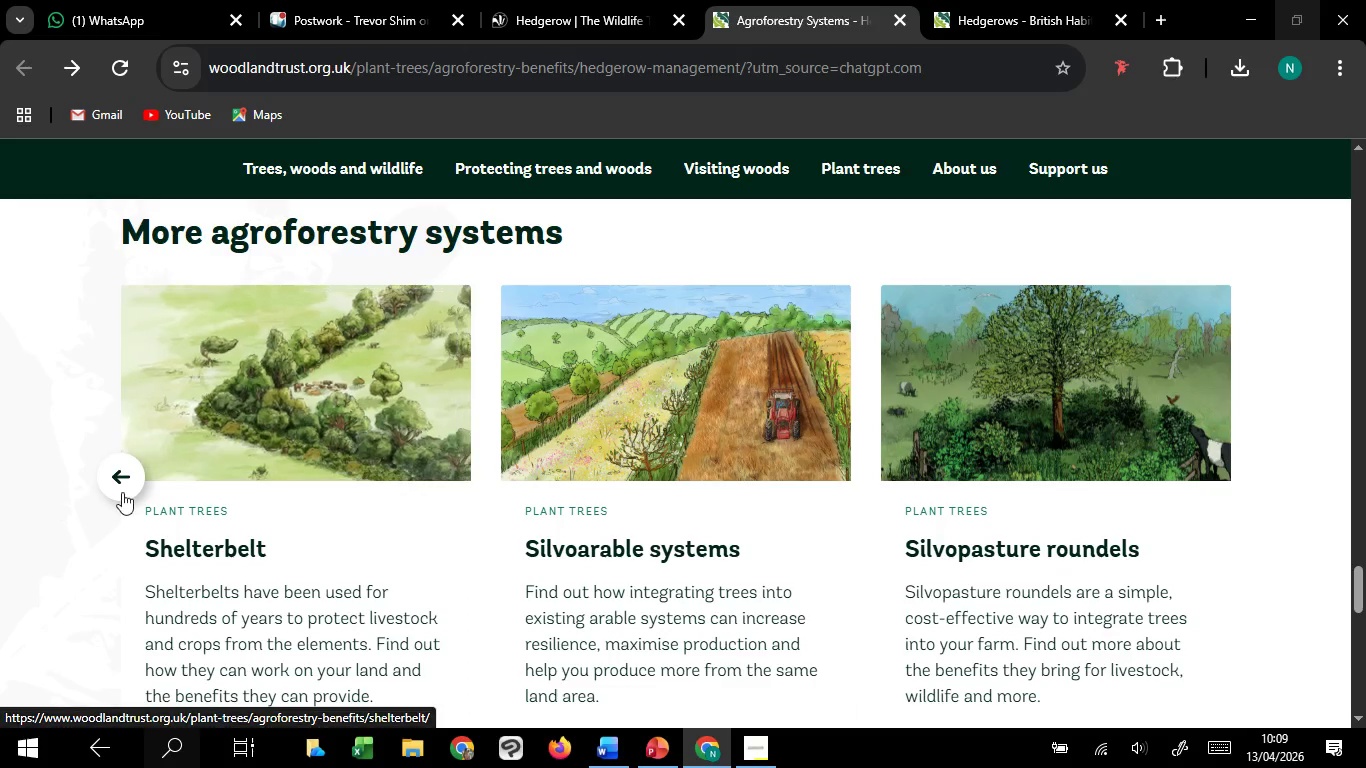 
left_click([122, 484])
 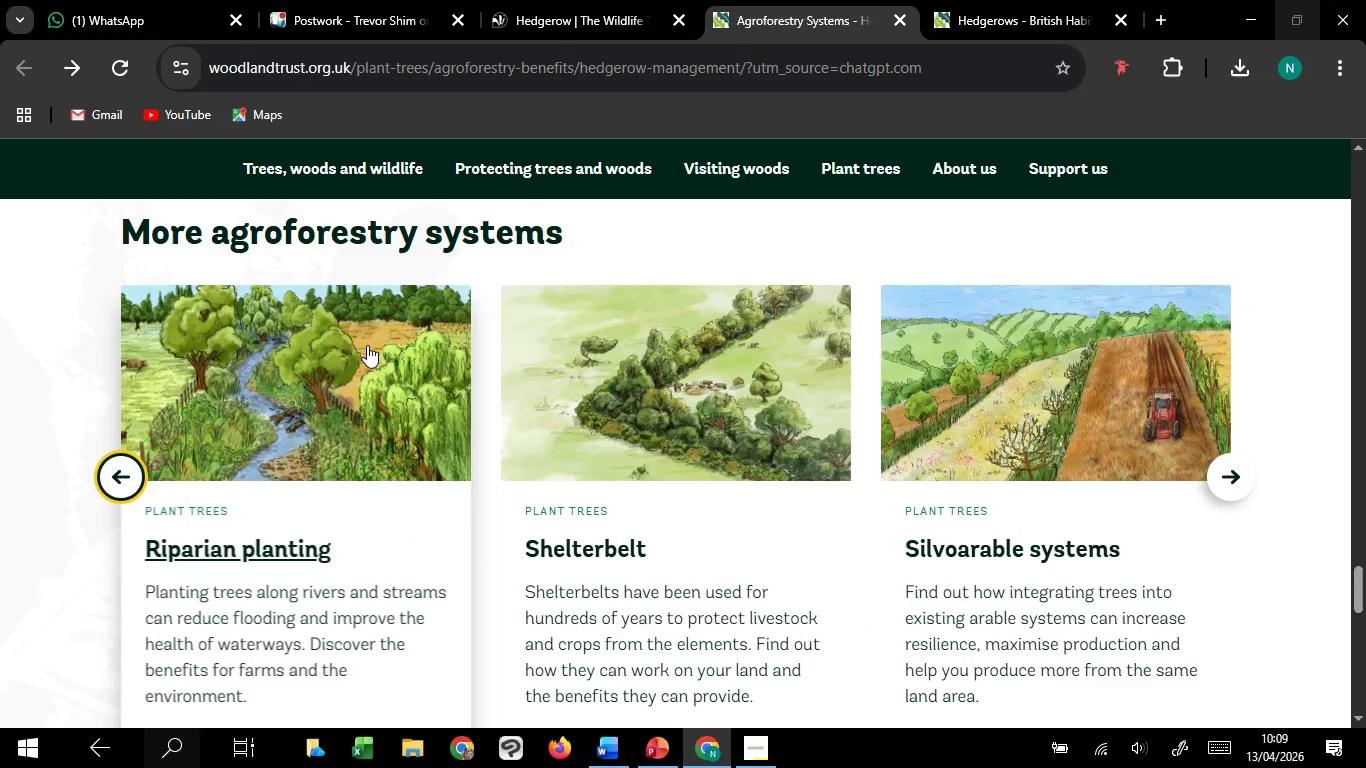 
scroll: coordinate [367, 345], scroll_direction: down, amount: 3.0
 